 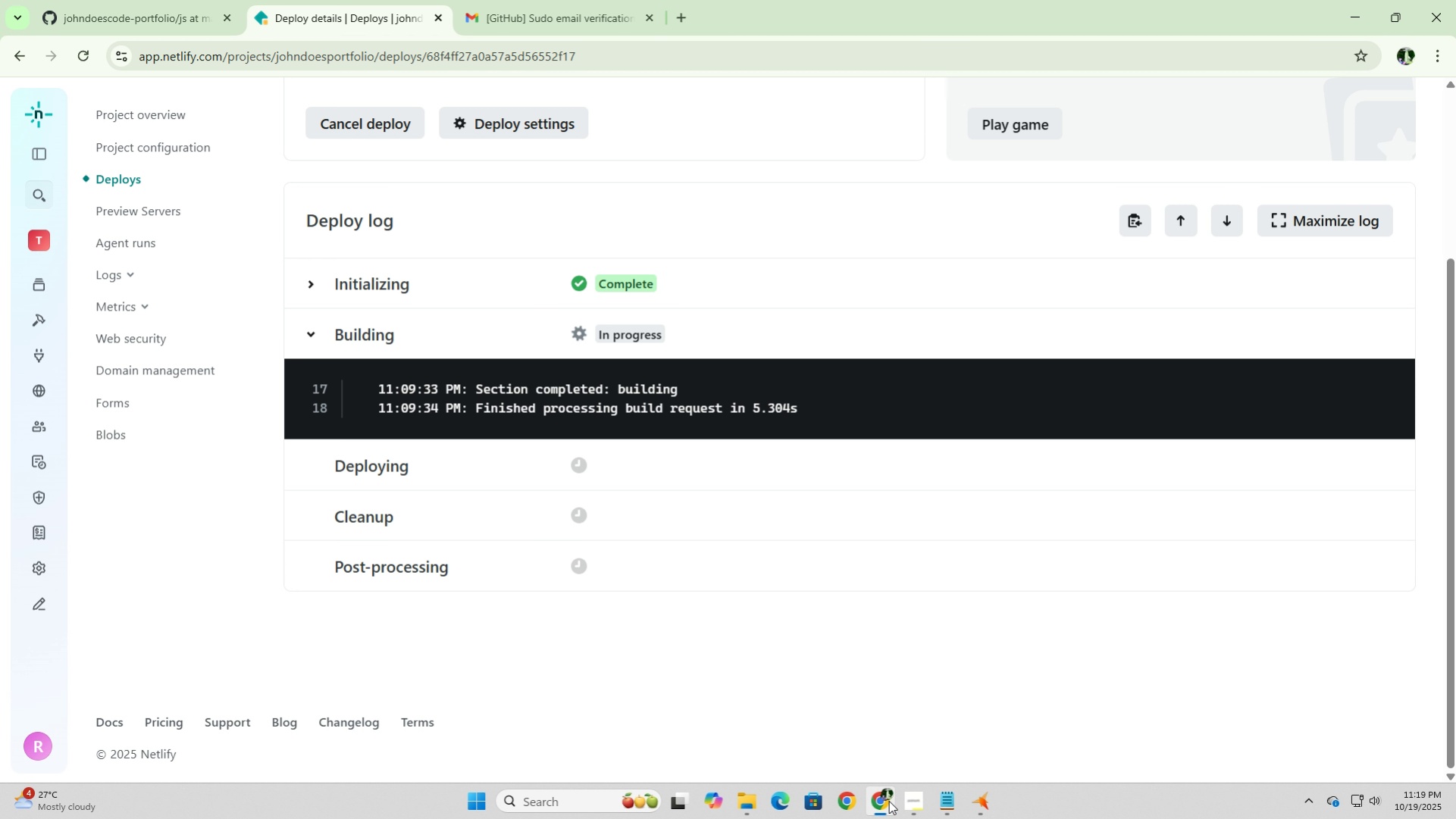 
left_click([90, 0])
 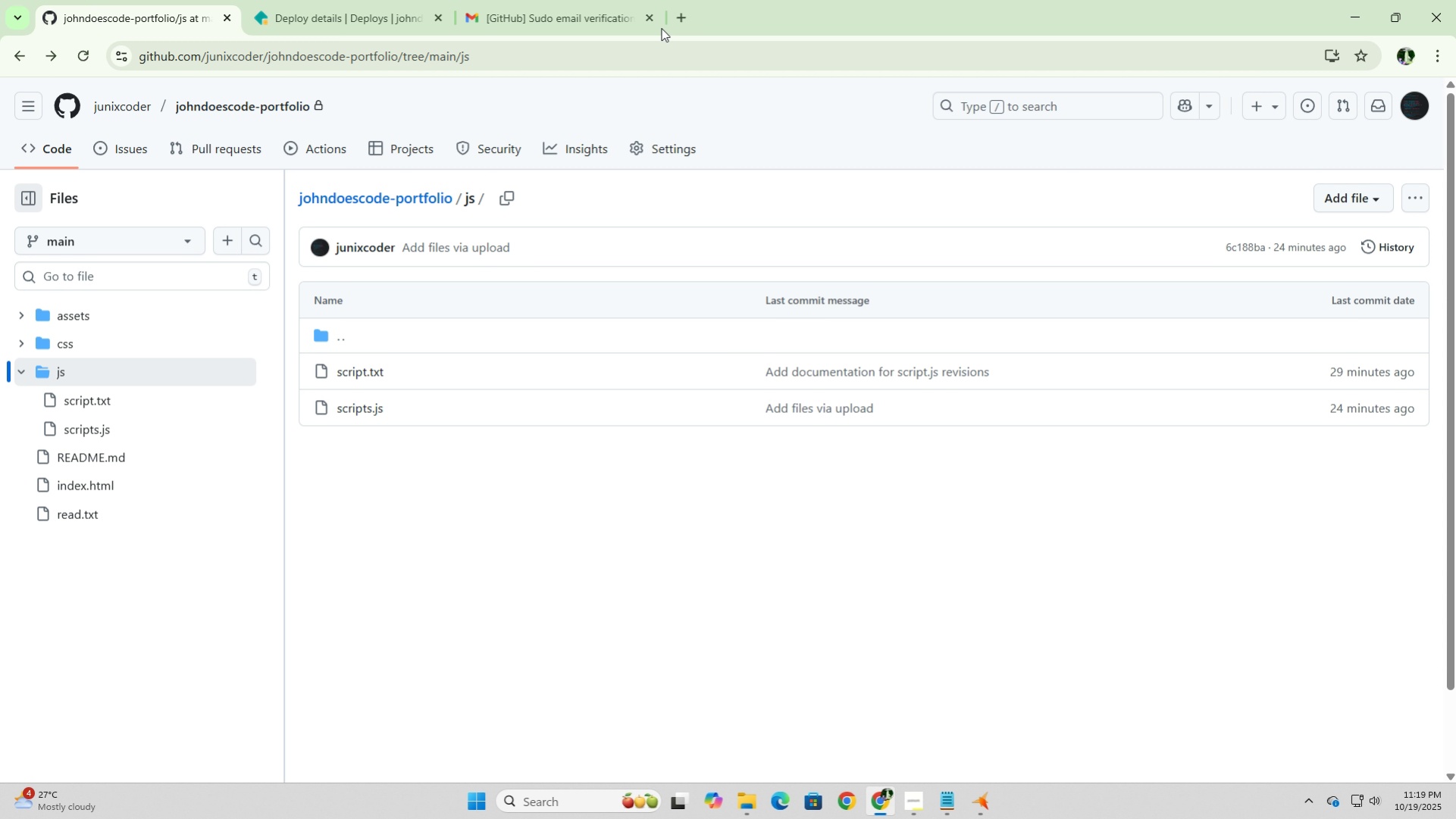 
wait(5.73)
 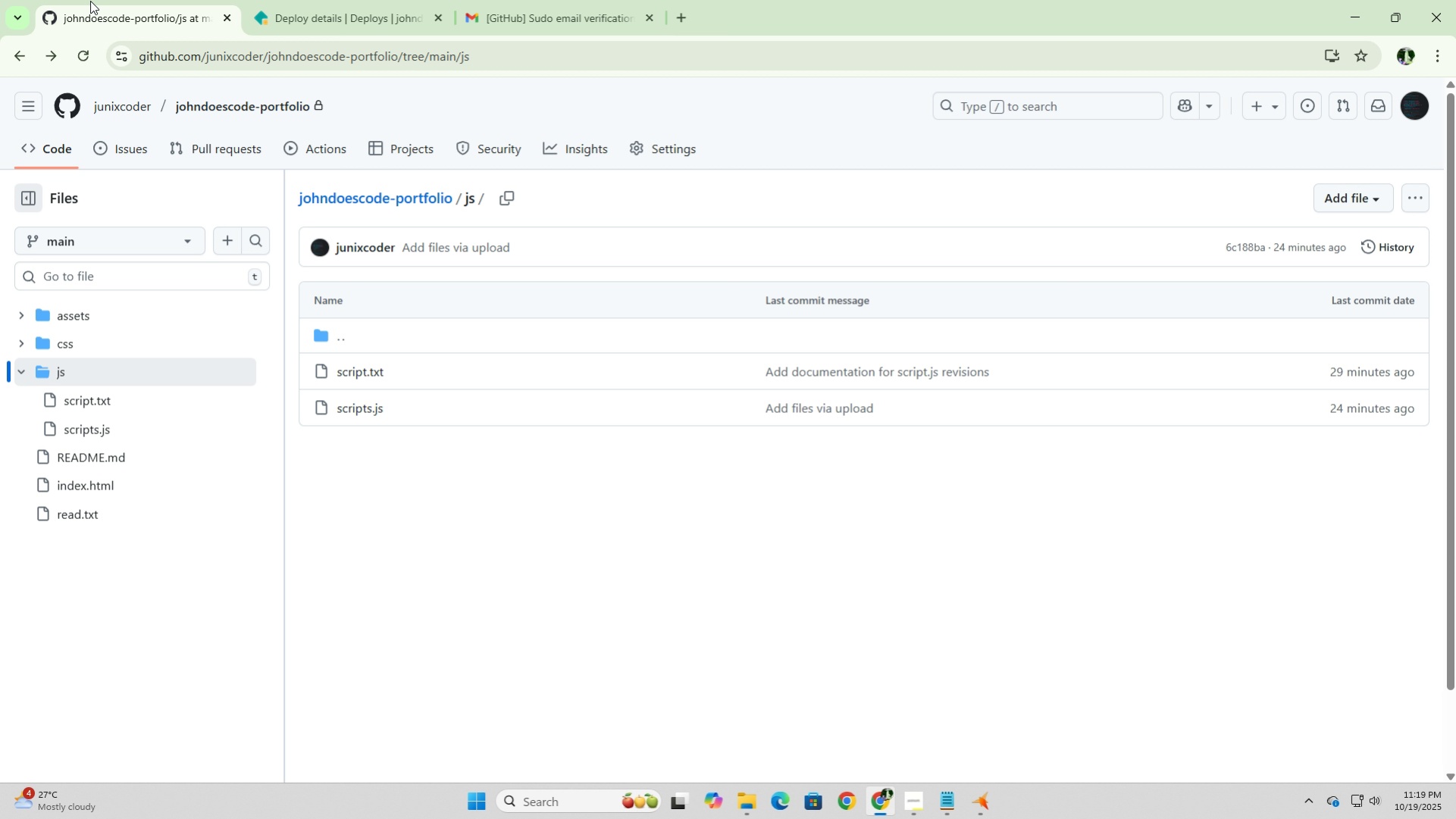 
left_click([371, 23])
 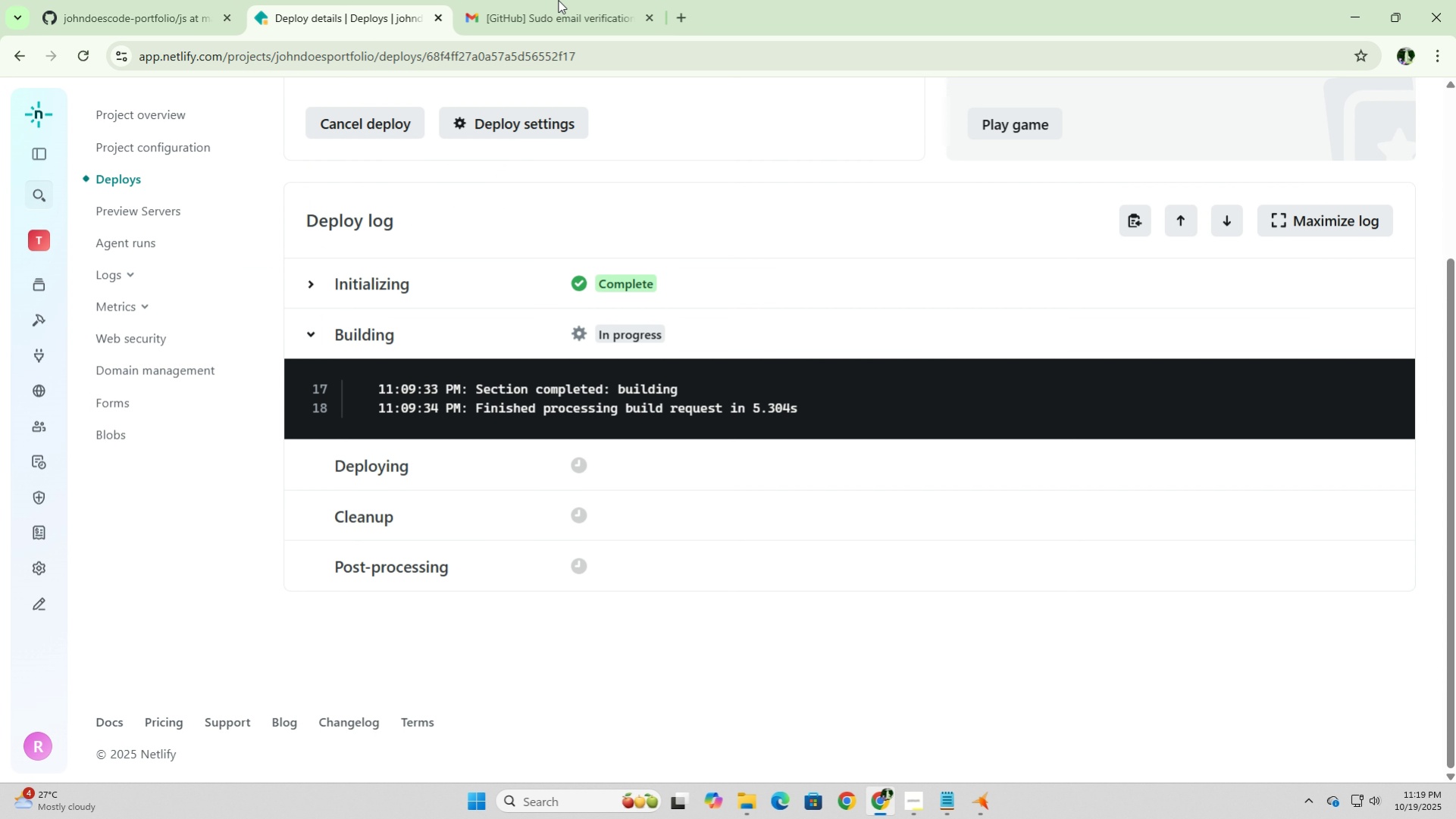 
wait(5.19)
 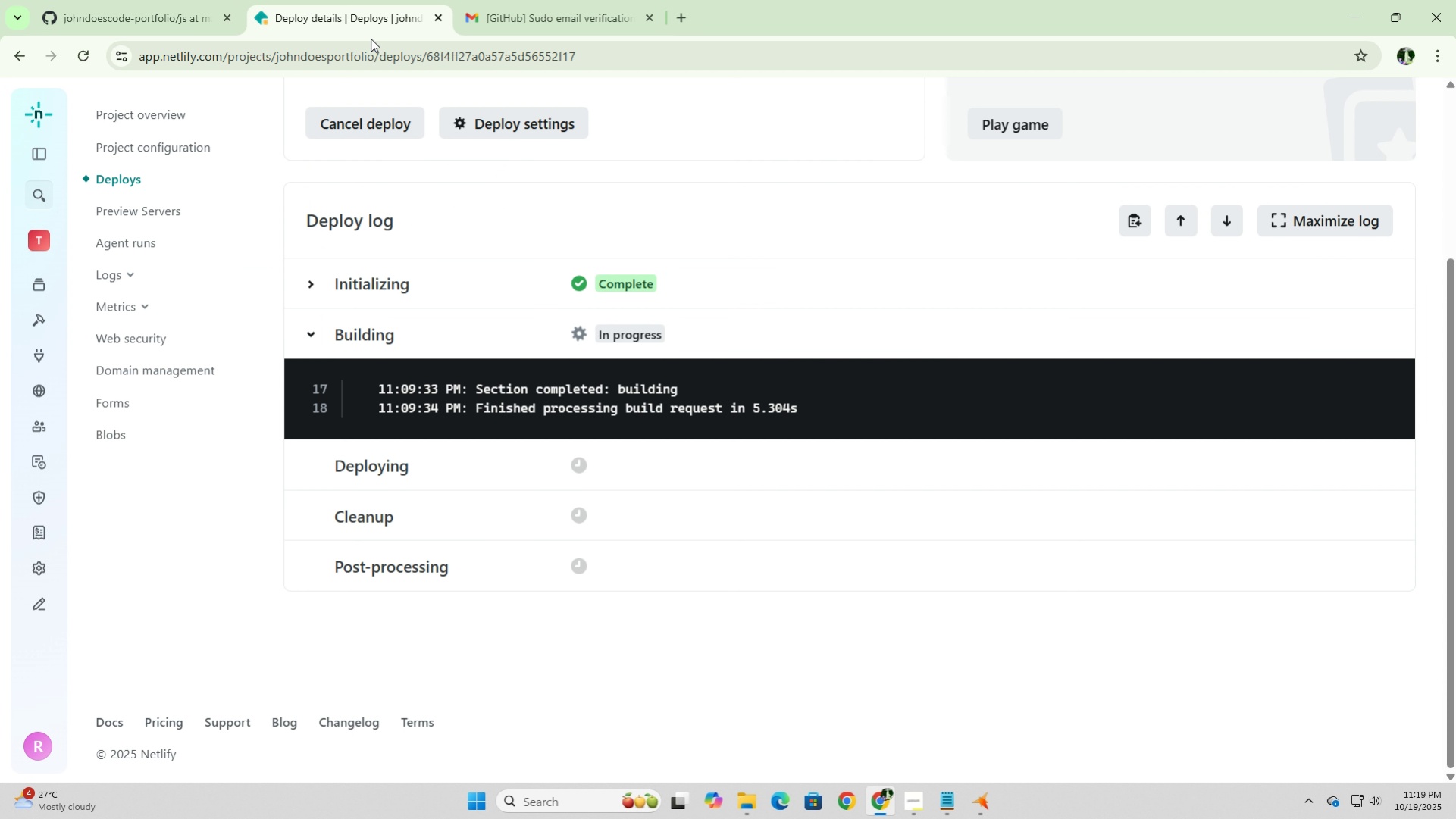 
left_click([1362, 5])
 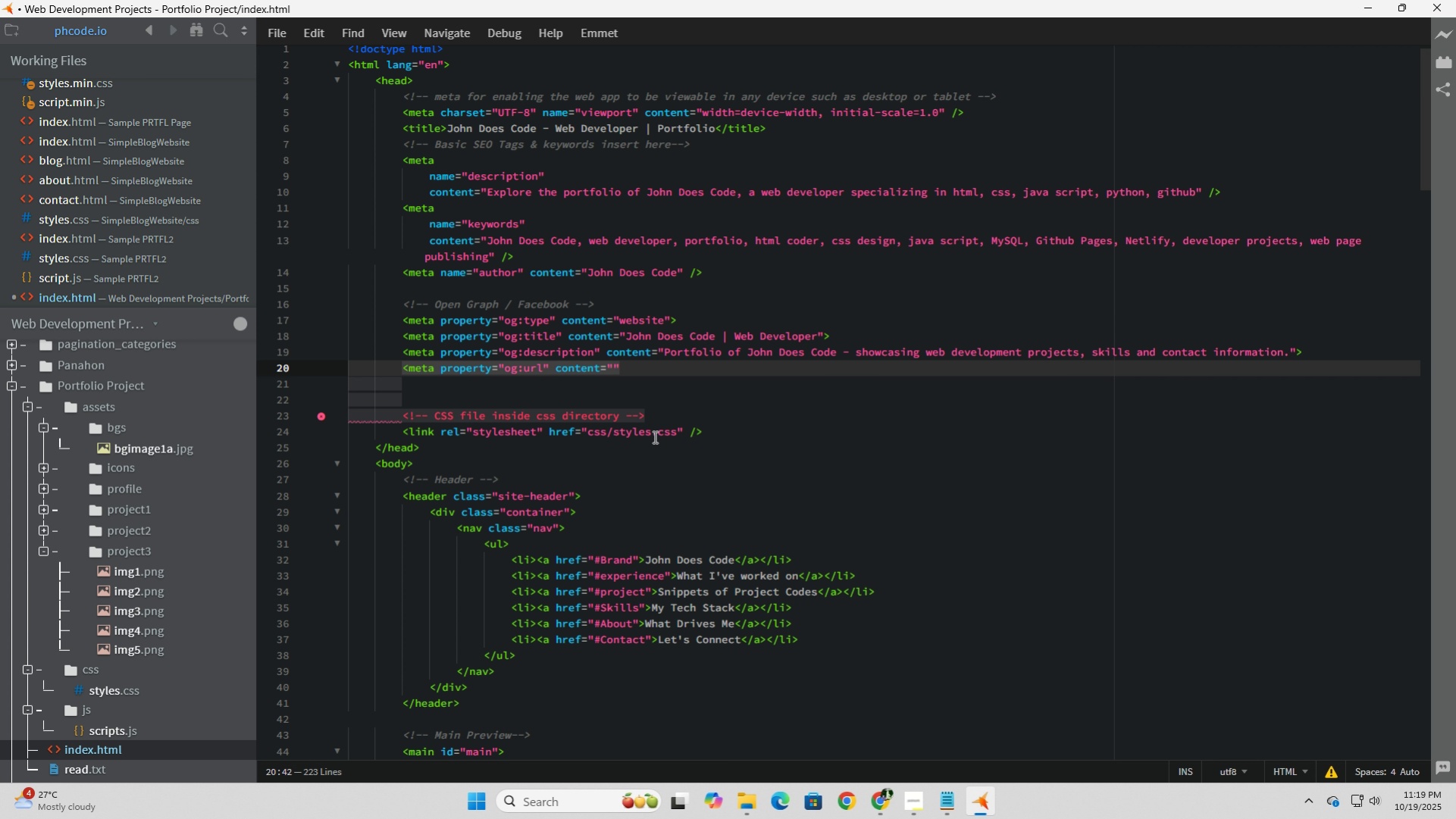 
type(https")
 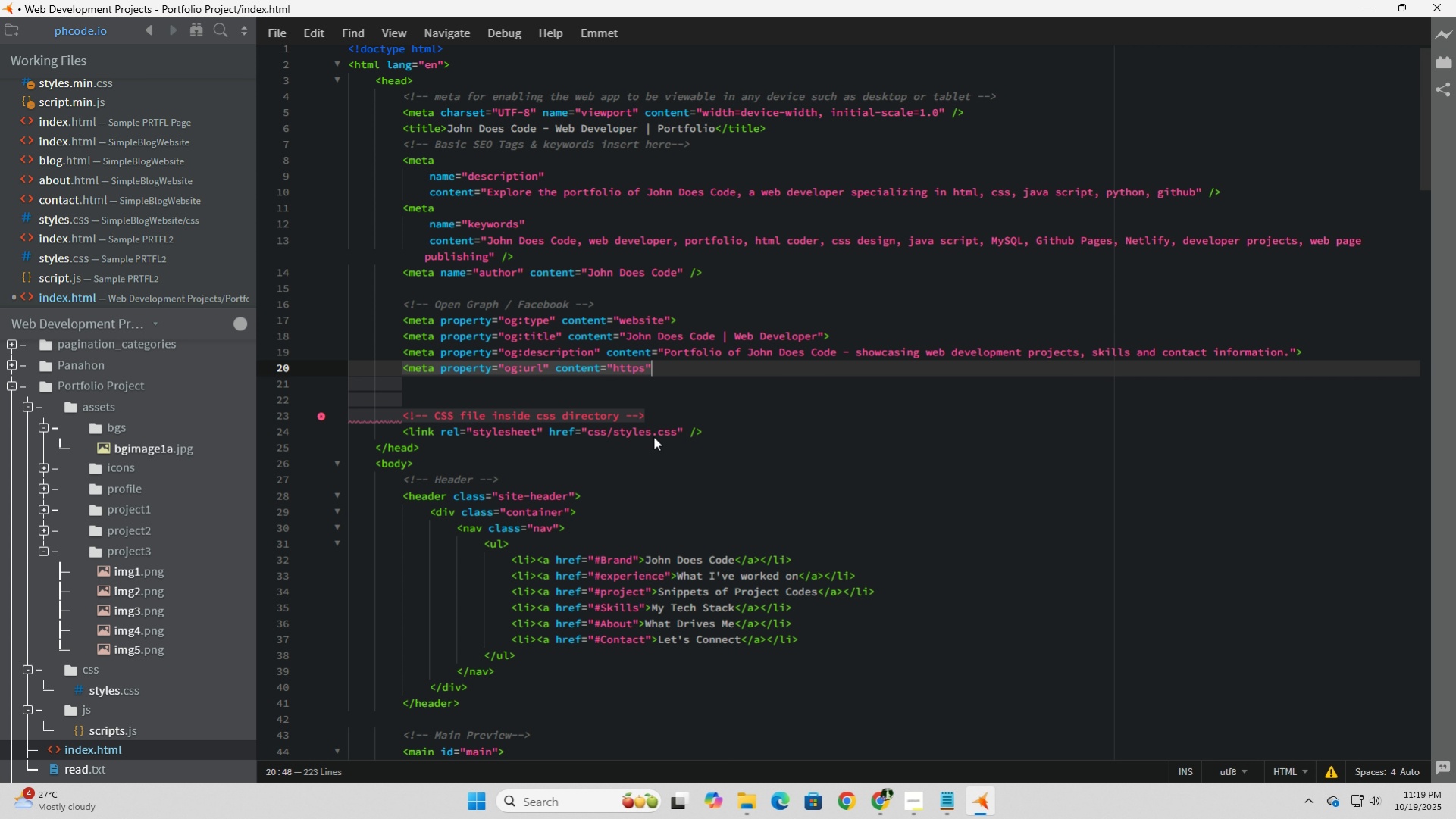 
key(ArrowLeft)
 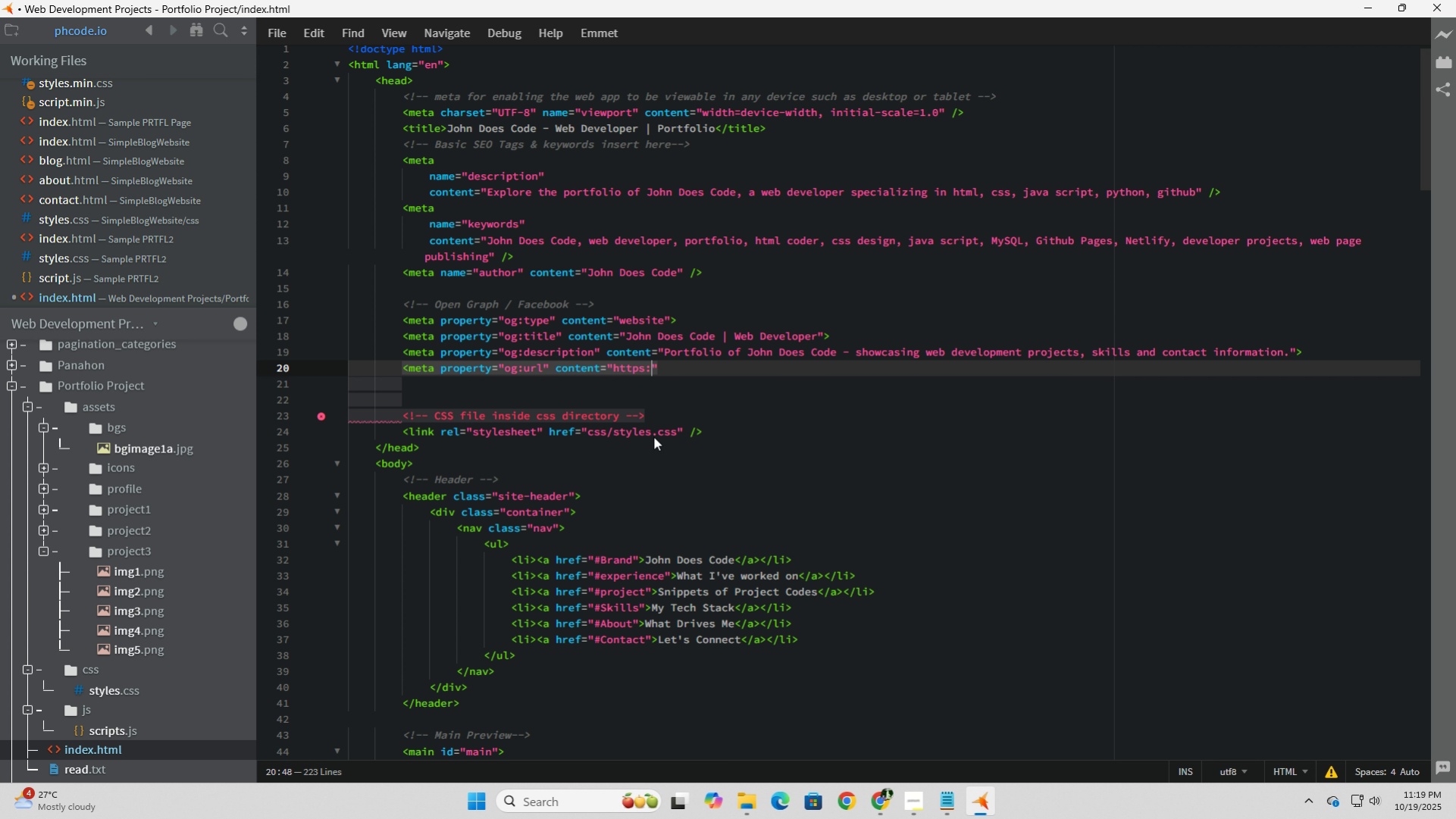 
key(Shift+ShiftRight)
 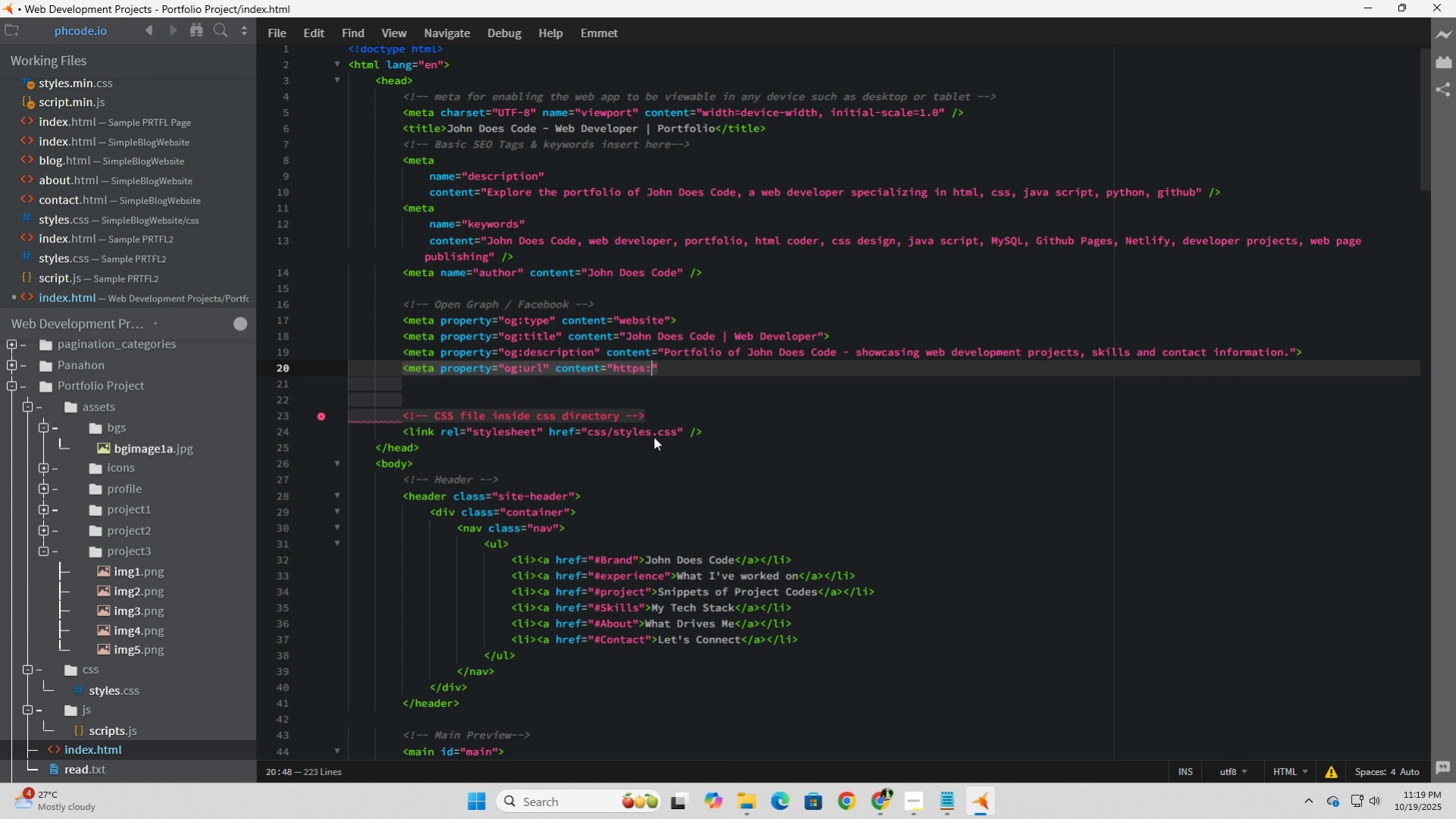 
key(Shift+Semicolon)
 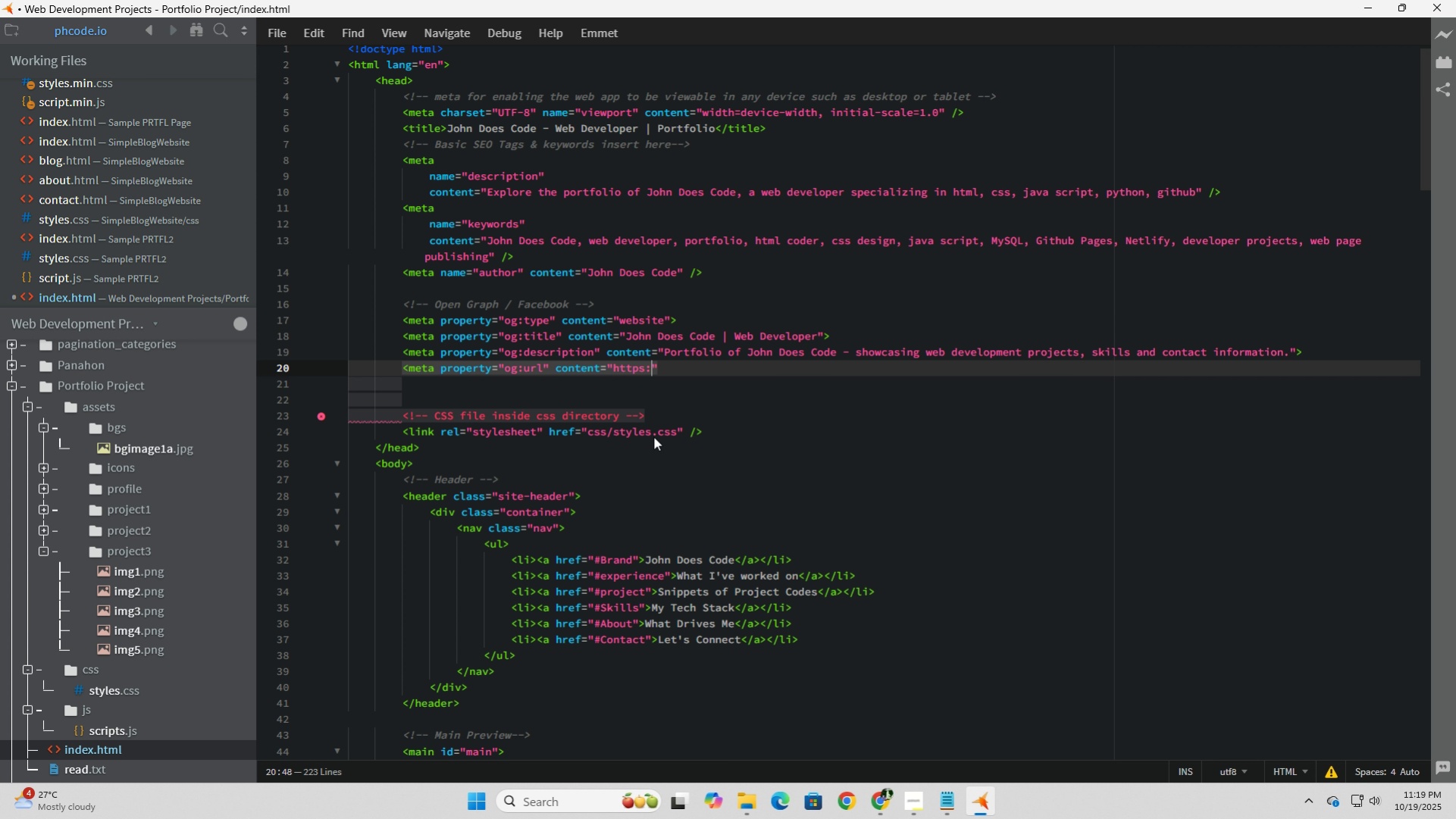 
key(Slash)
 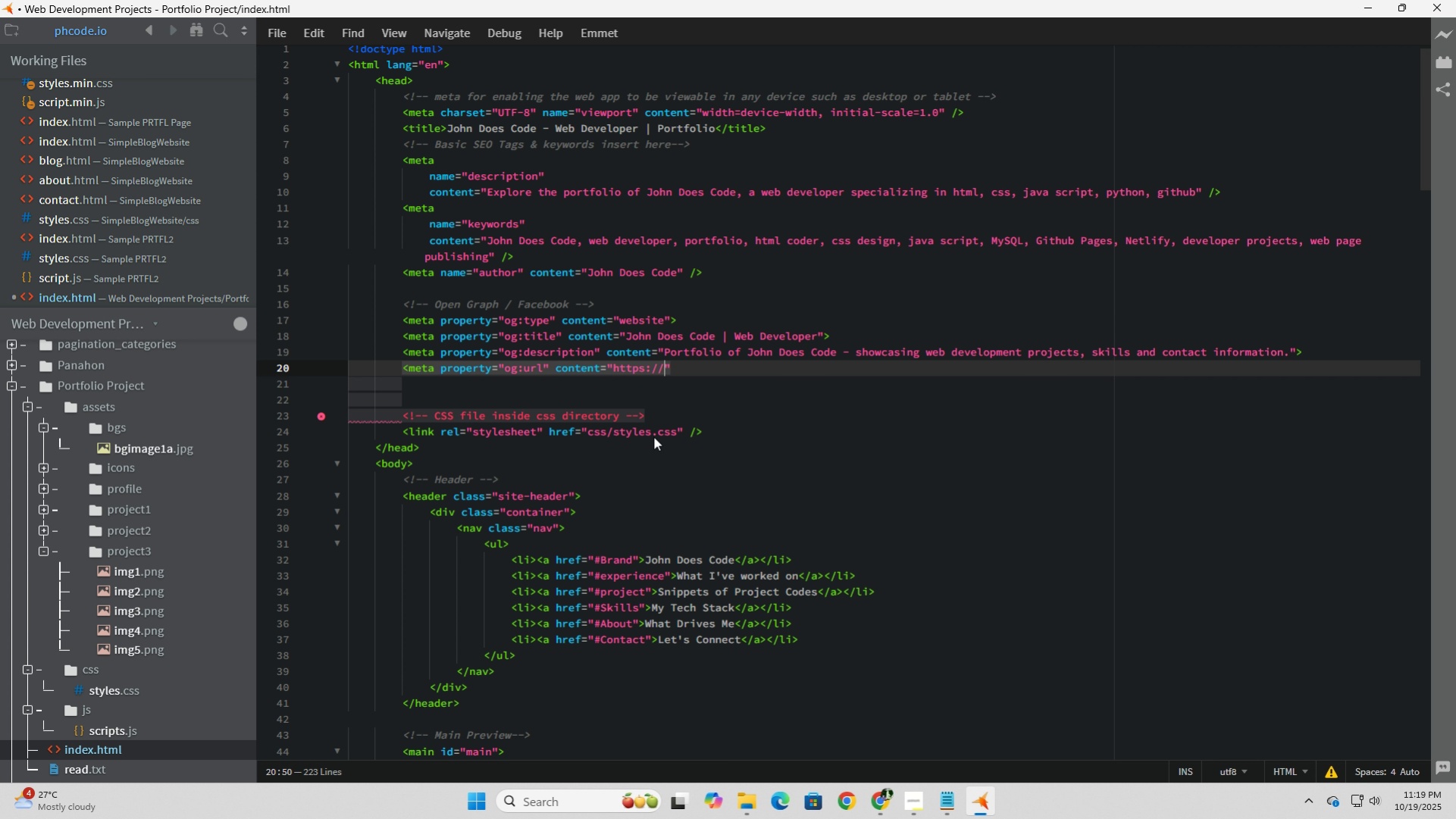 
key(Slash)
 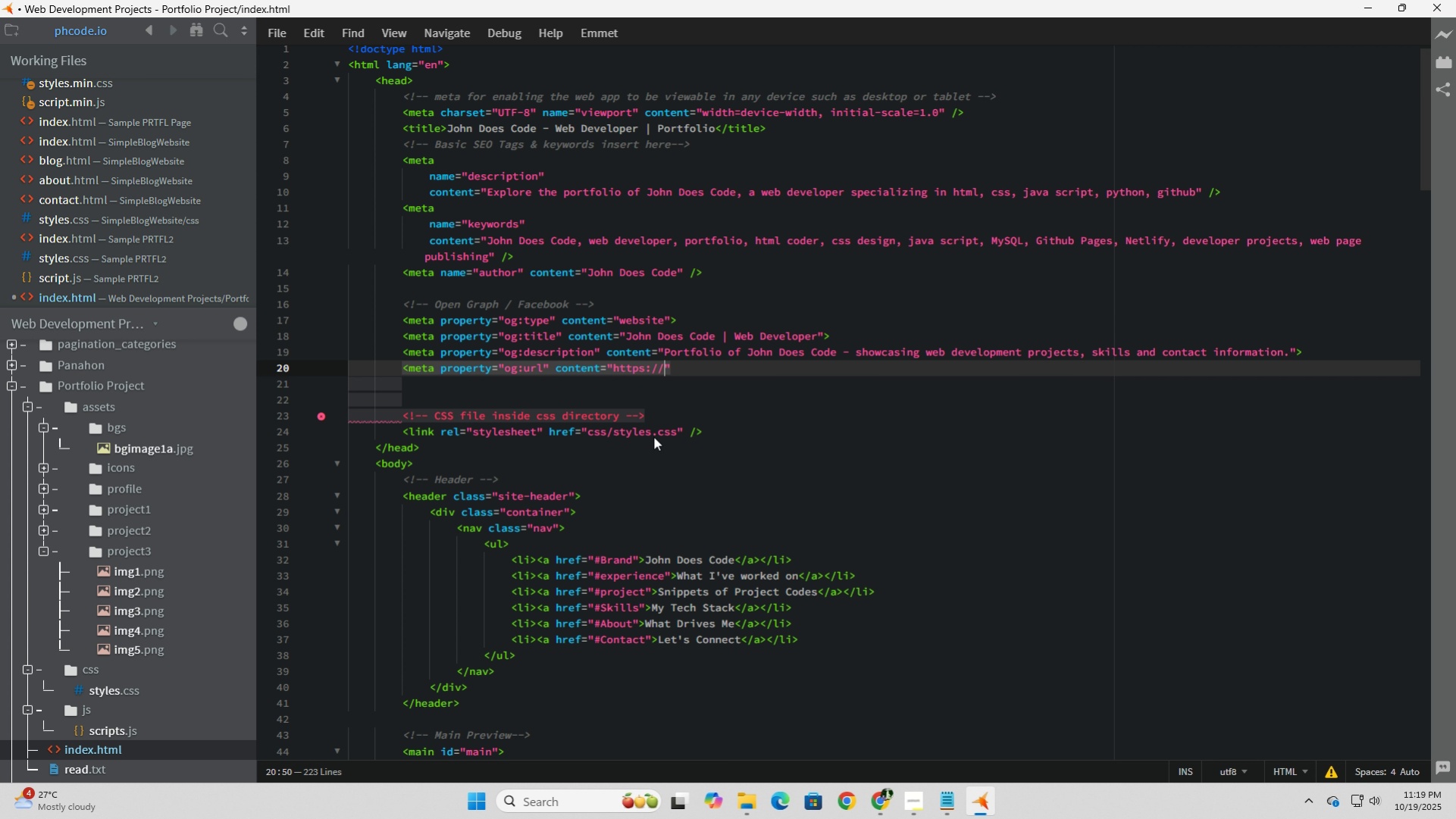 
key(ArrowRight)
 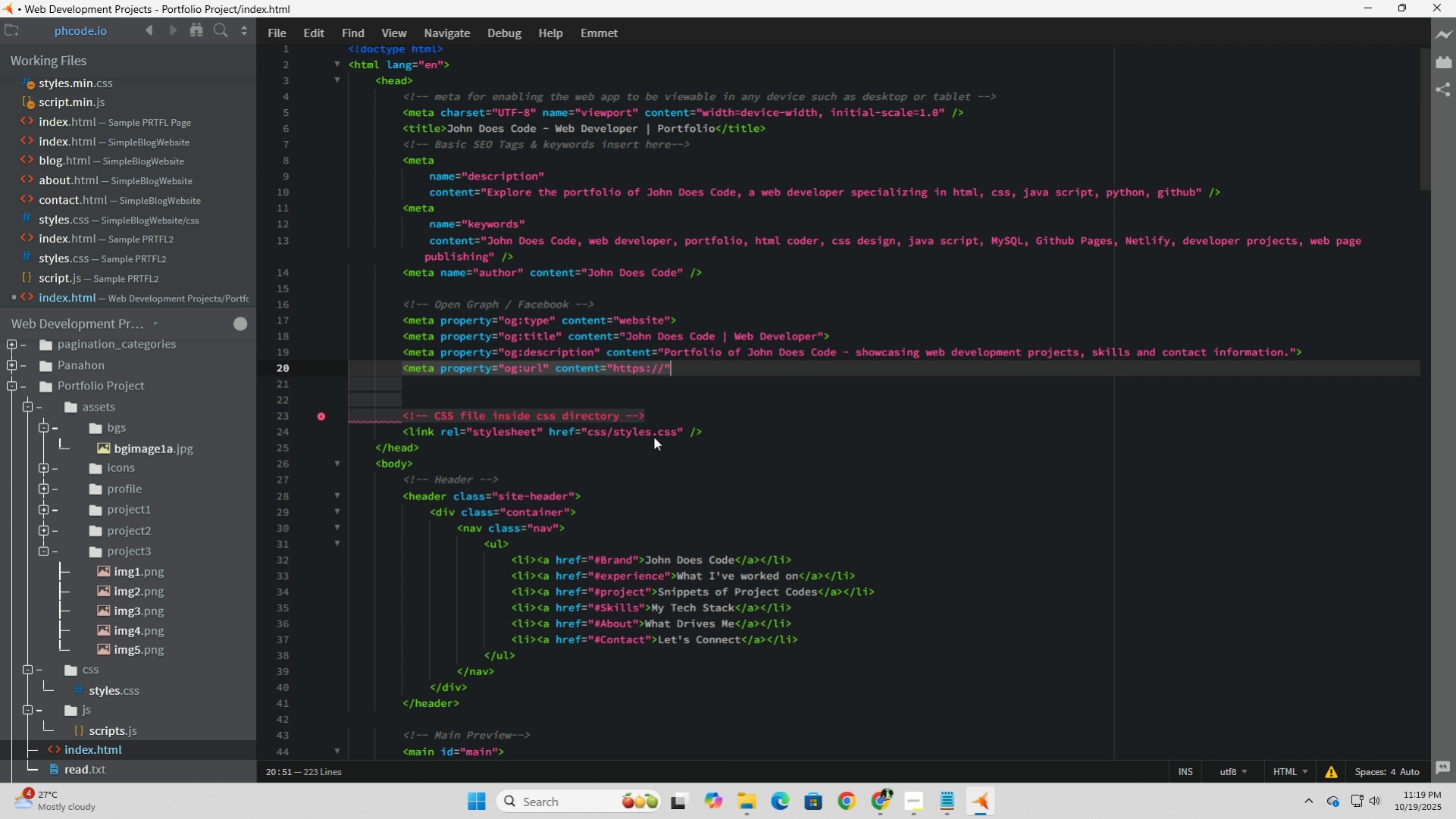 
key(Shift+Period)
 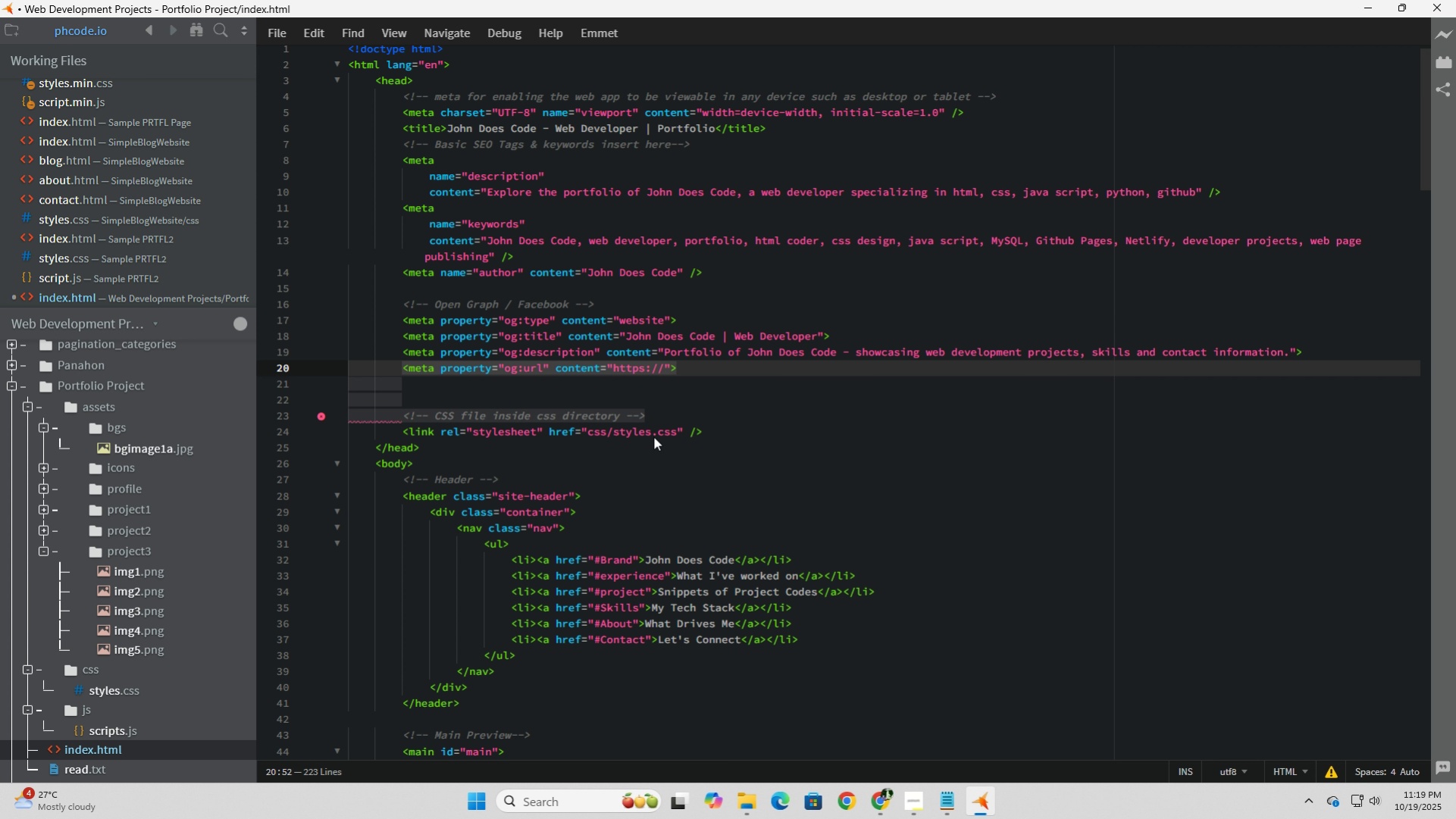 
key(ArrowLeft)
 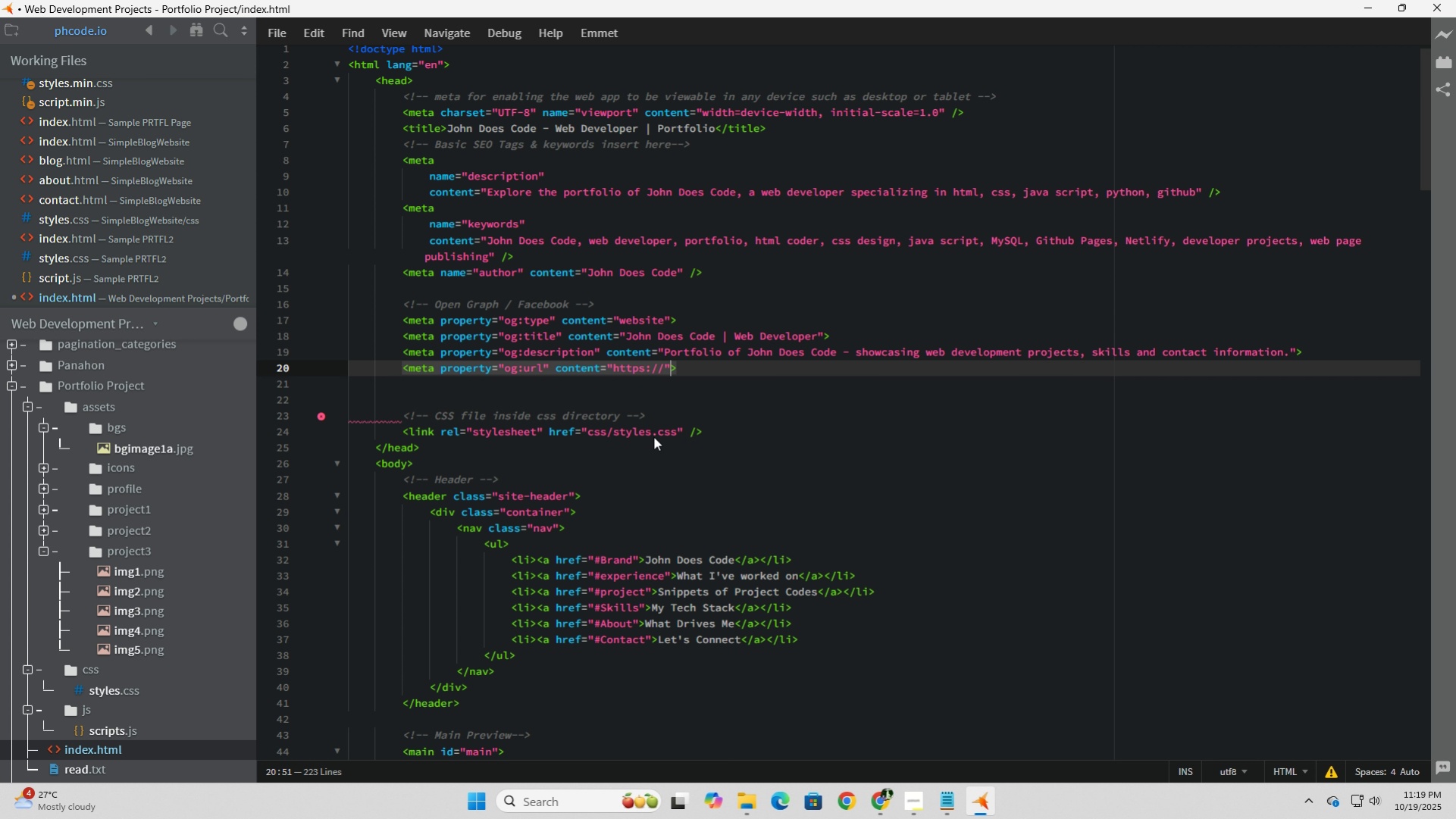 
key(ArrowLeft)
 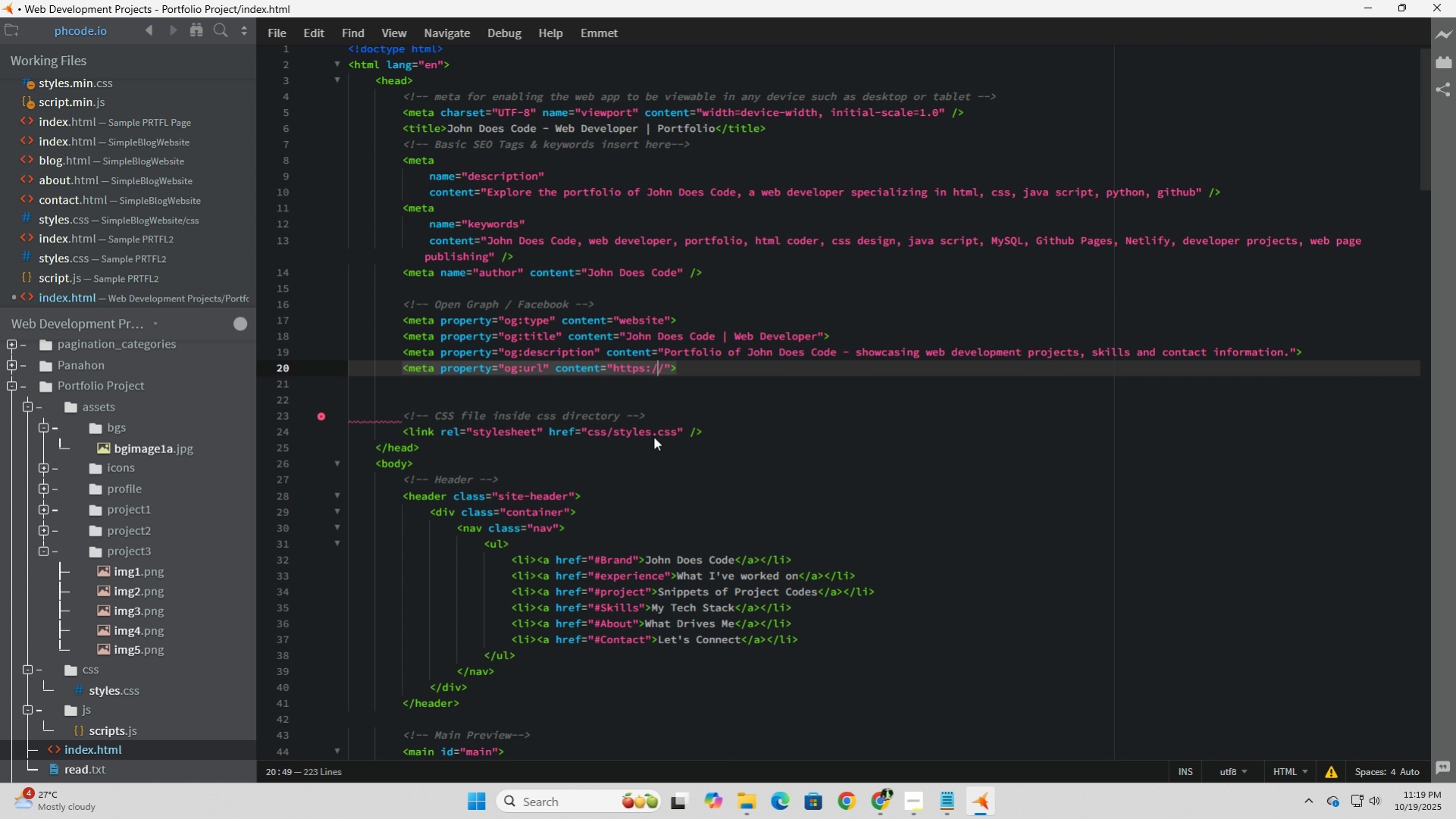 
key(ArrowLeft)
 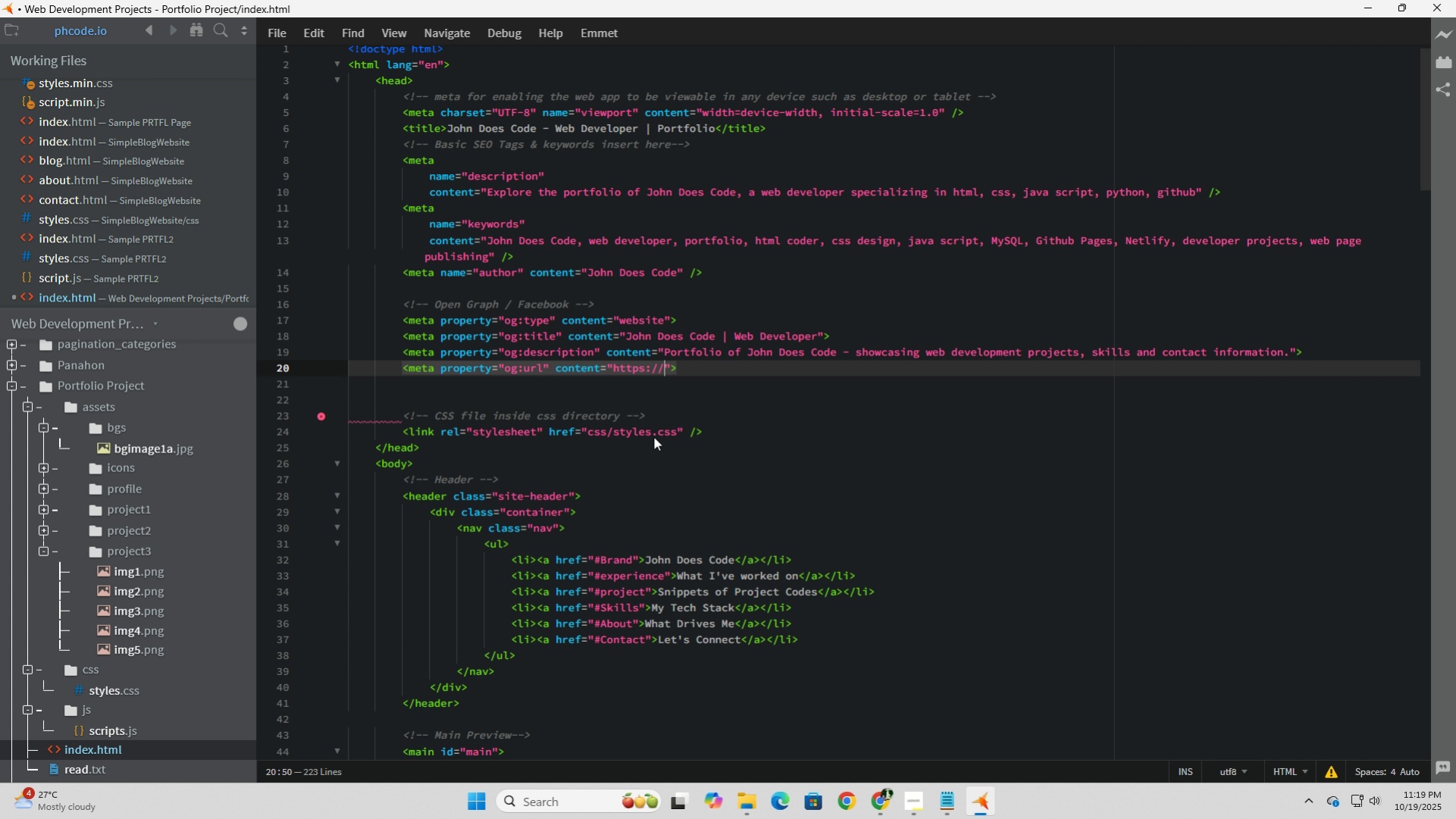 
key(ArrowRight)
 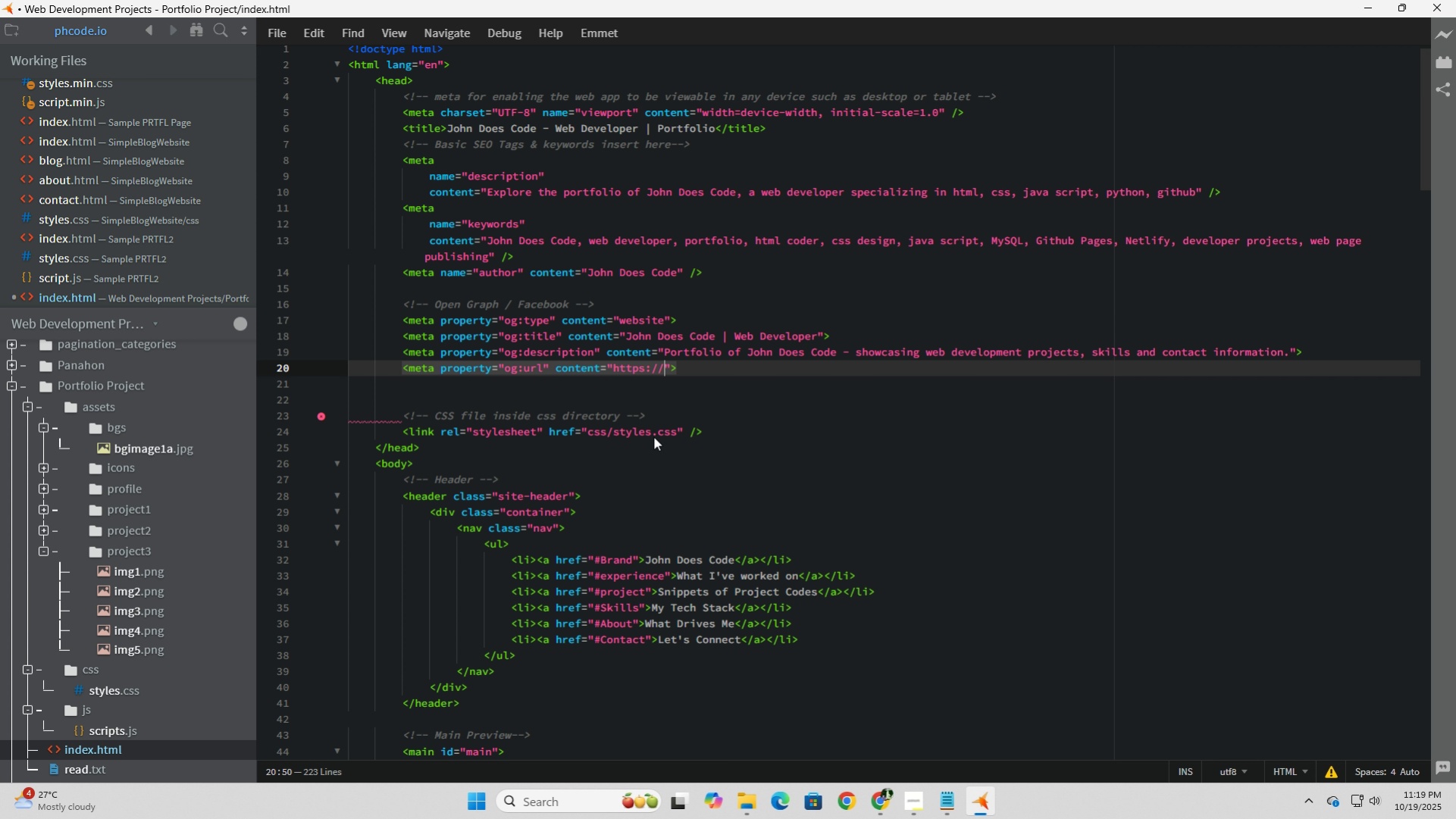 
type(johndoescode.netliuf)
key(Backspace)
key(Backspace)
type(fy.)
 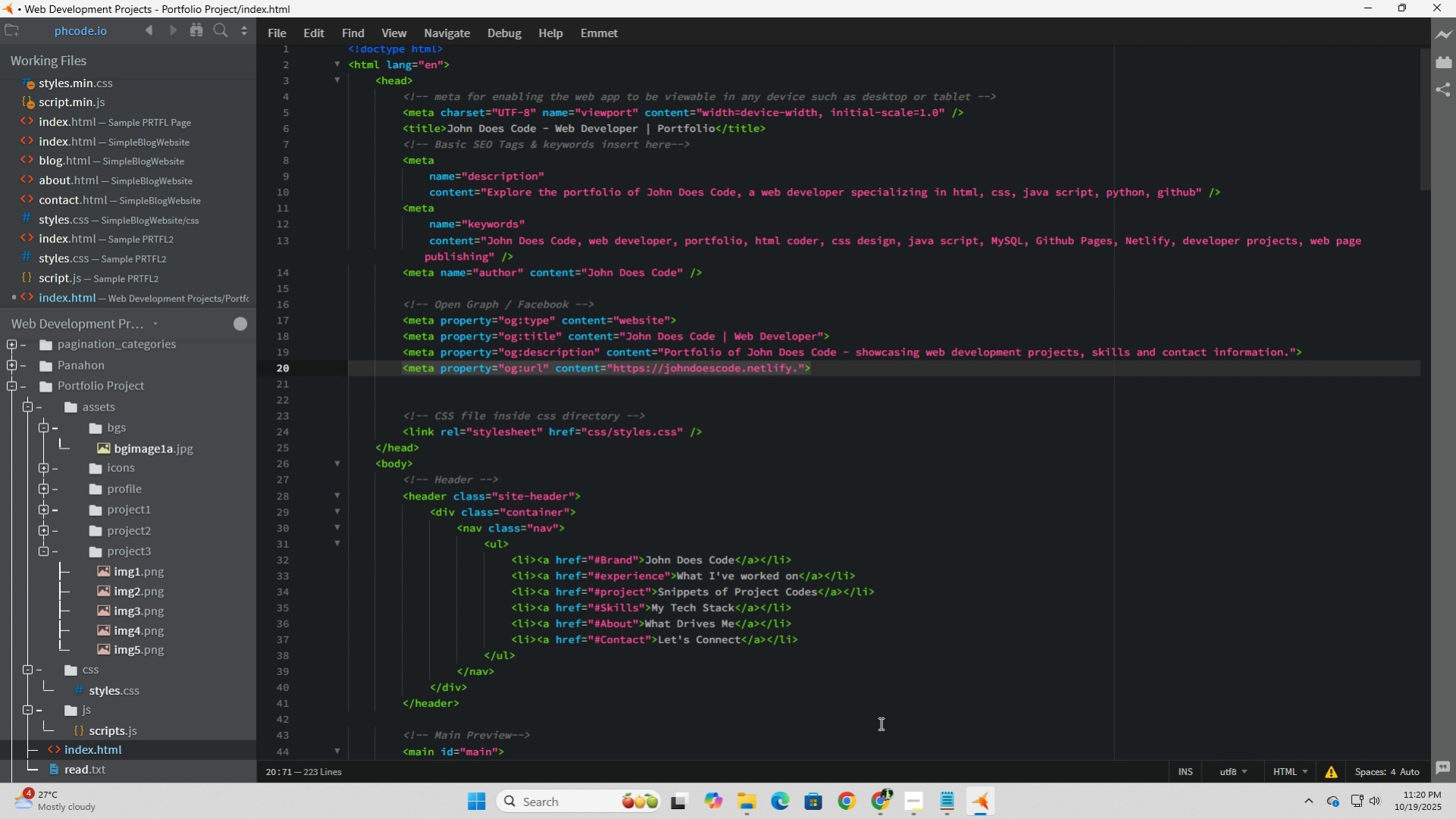 
left_click([887, 803])
 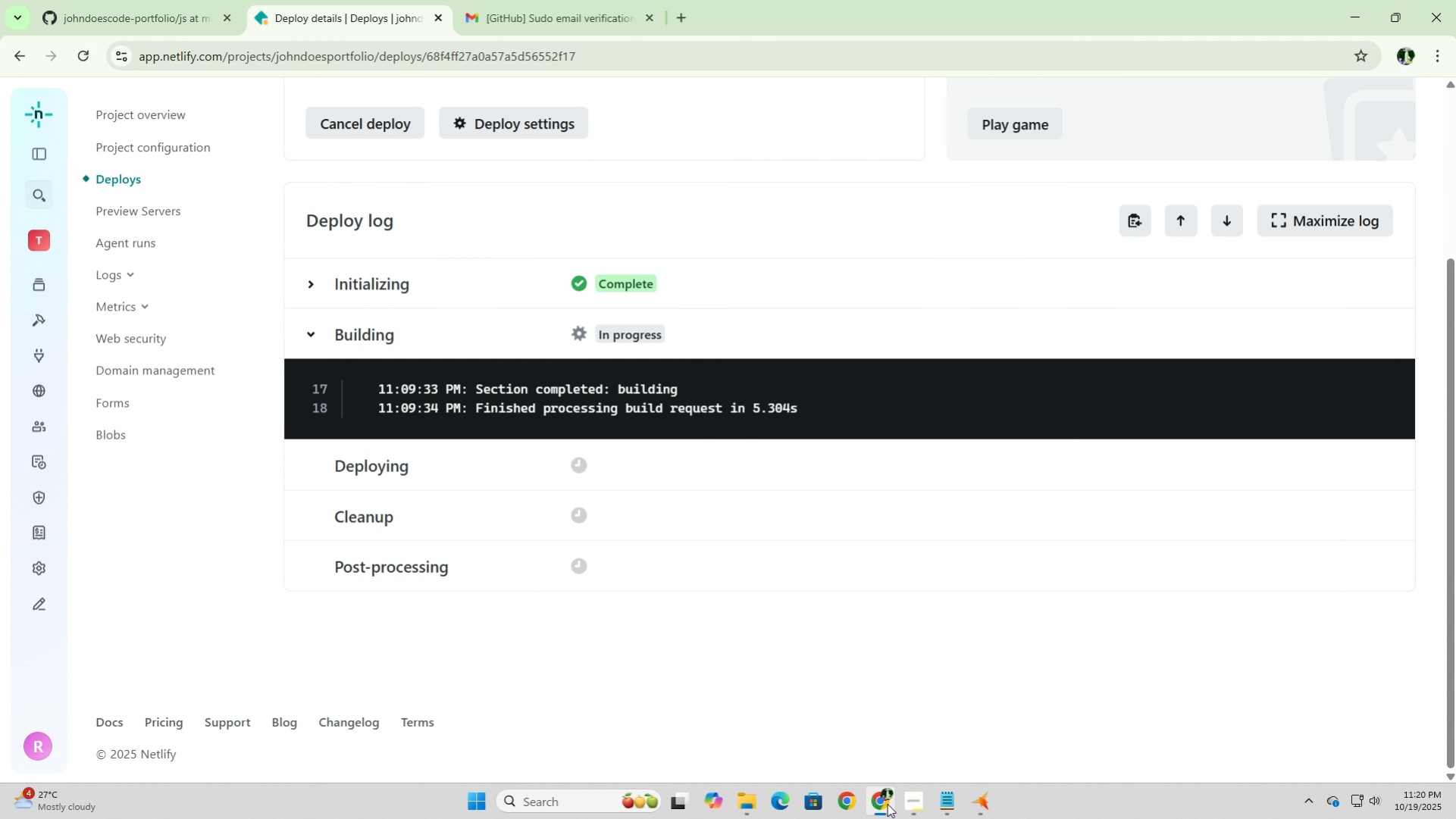 
left_click([887, 803])
 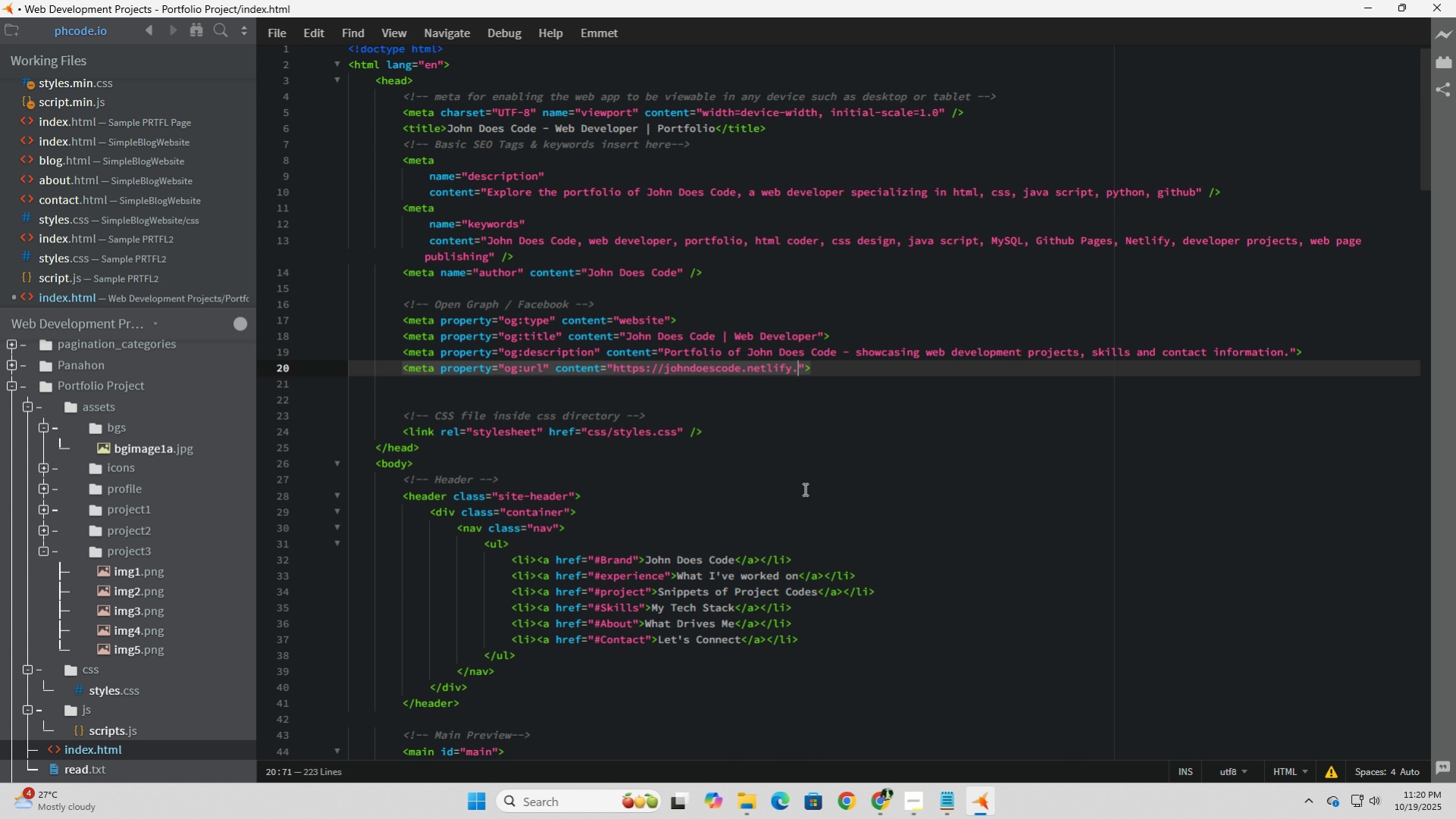 
type(com)
 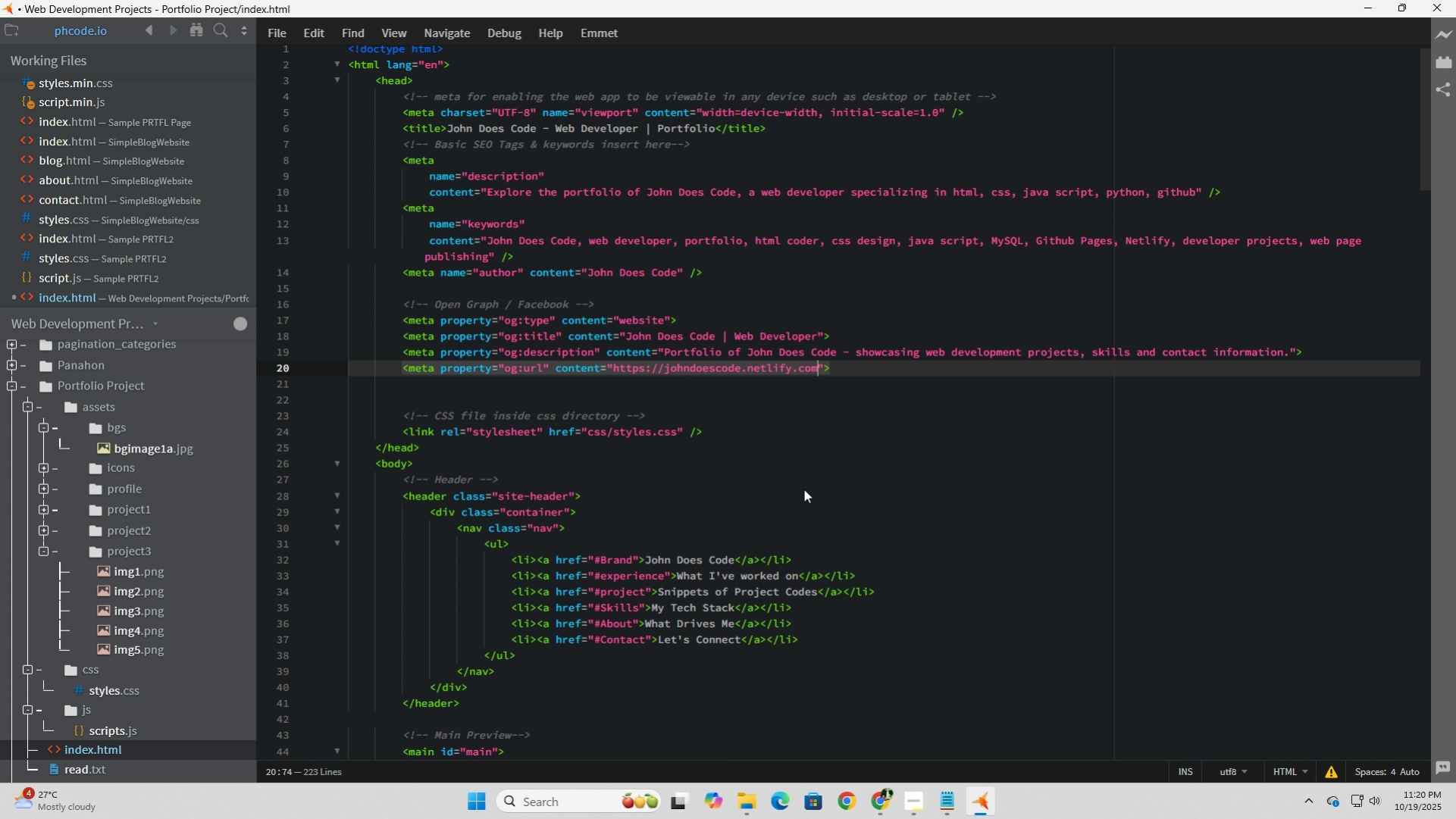 
key(ArrowRight)
 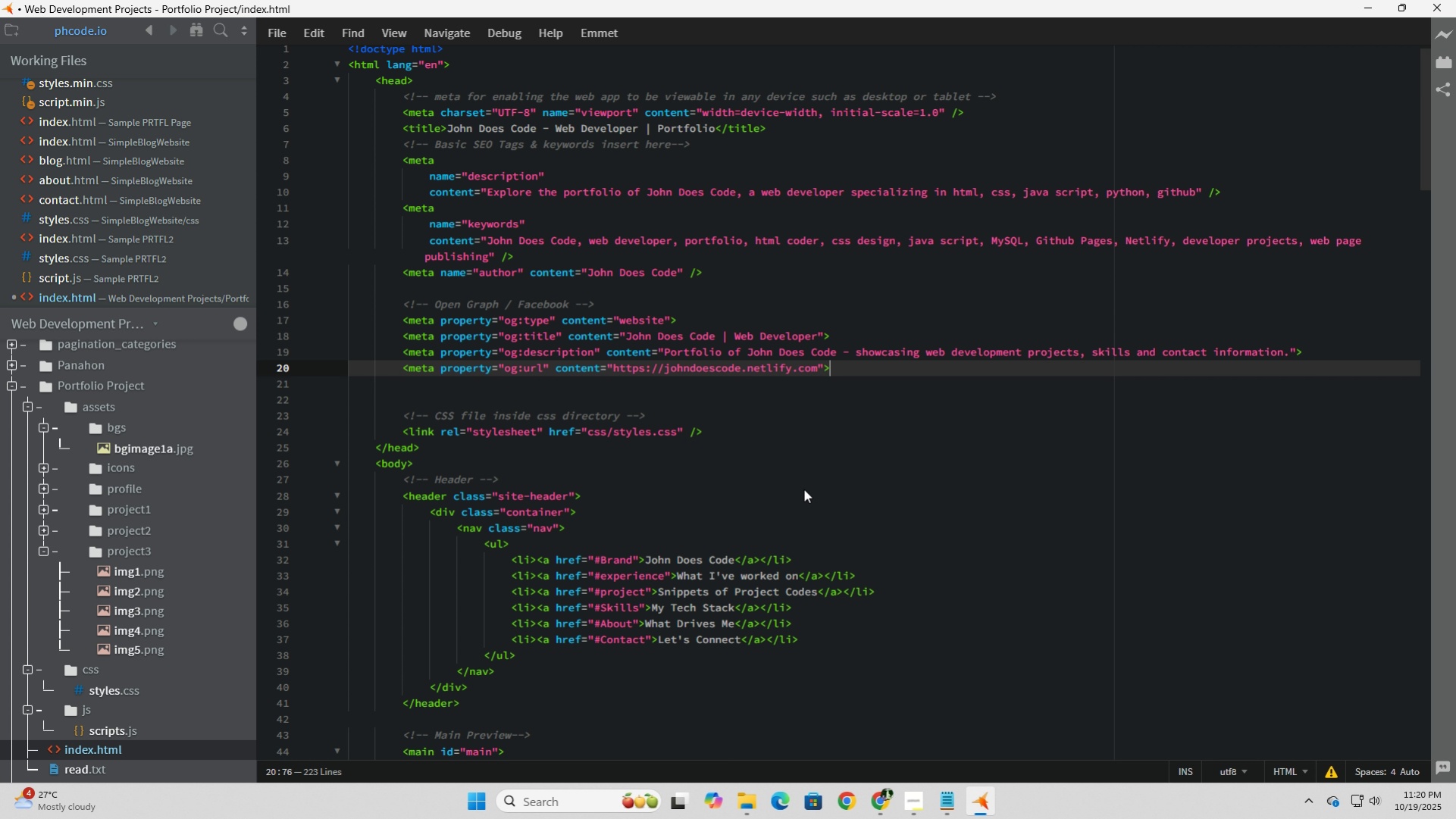 
key(ArrowRight)
 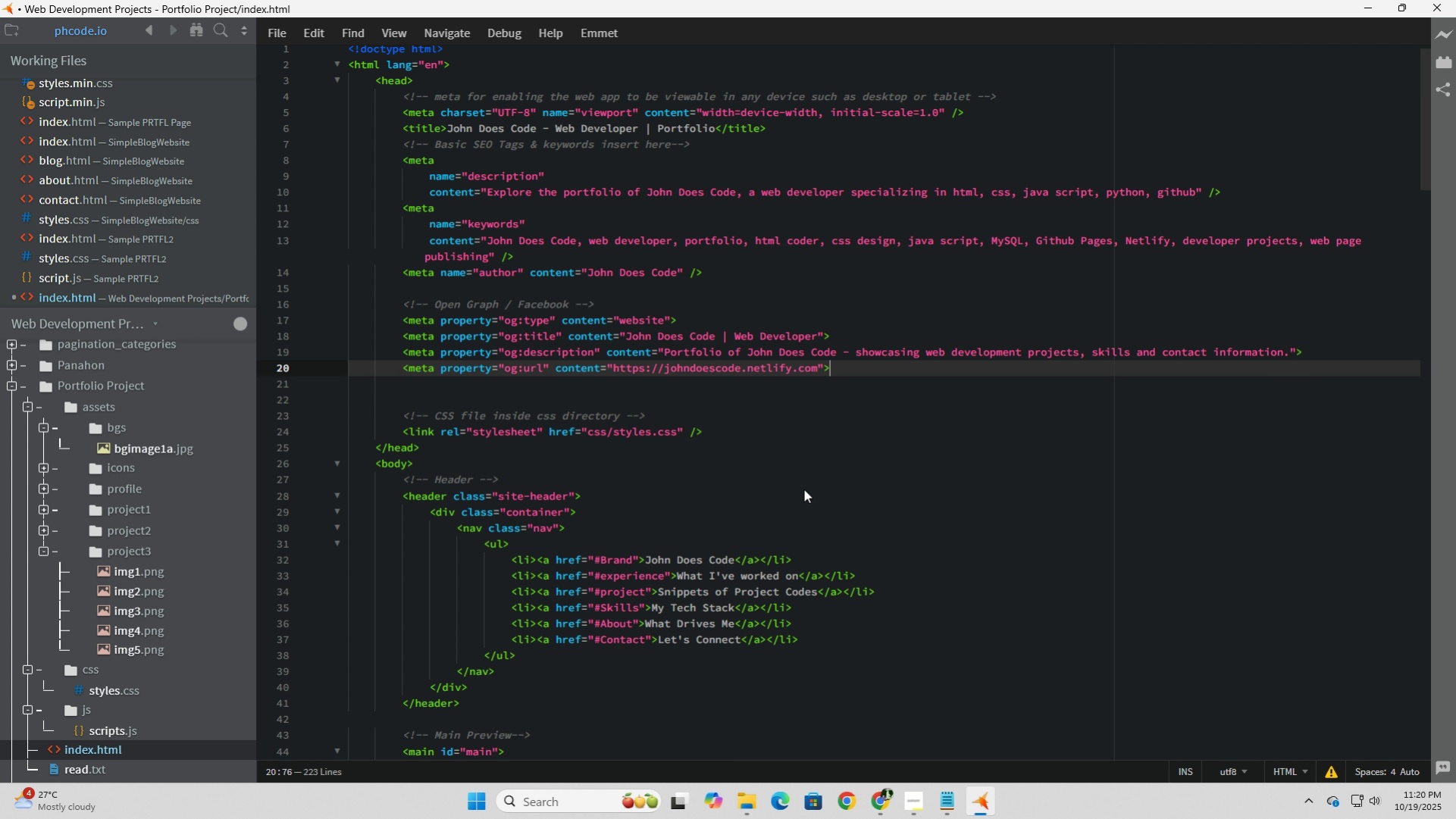 
key(Enter)
 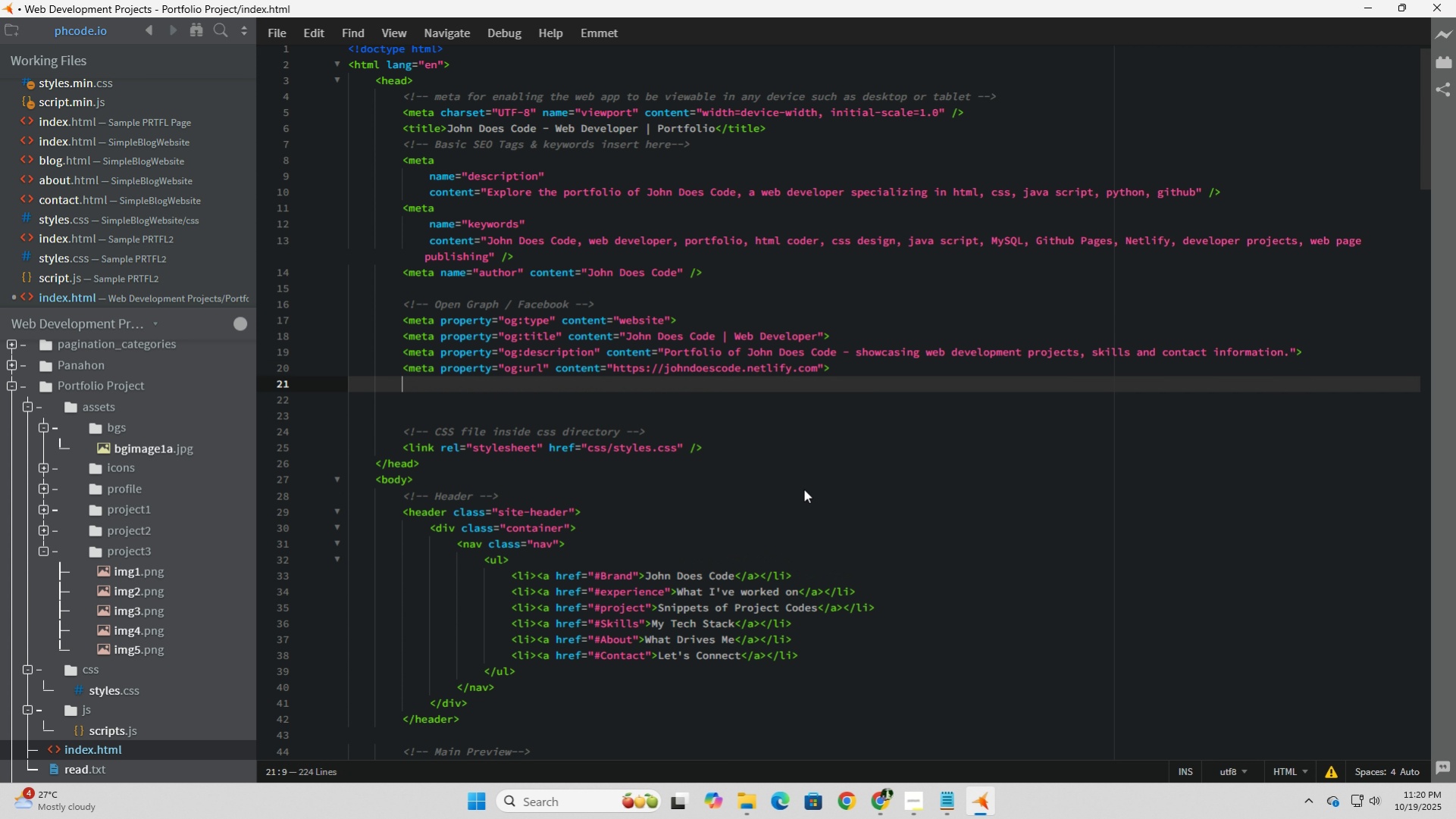 
type(<meta>)
 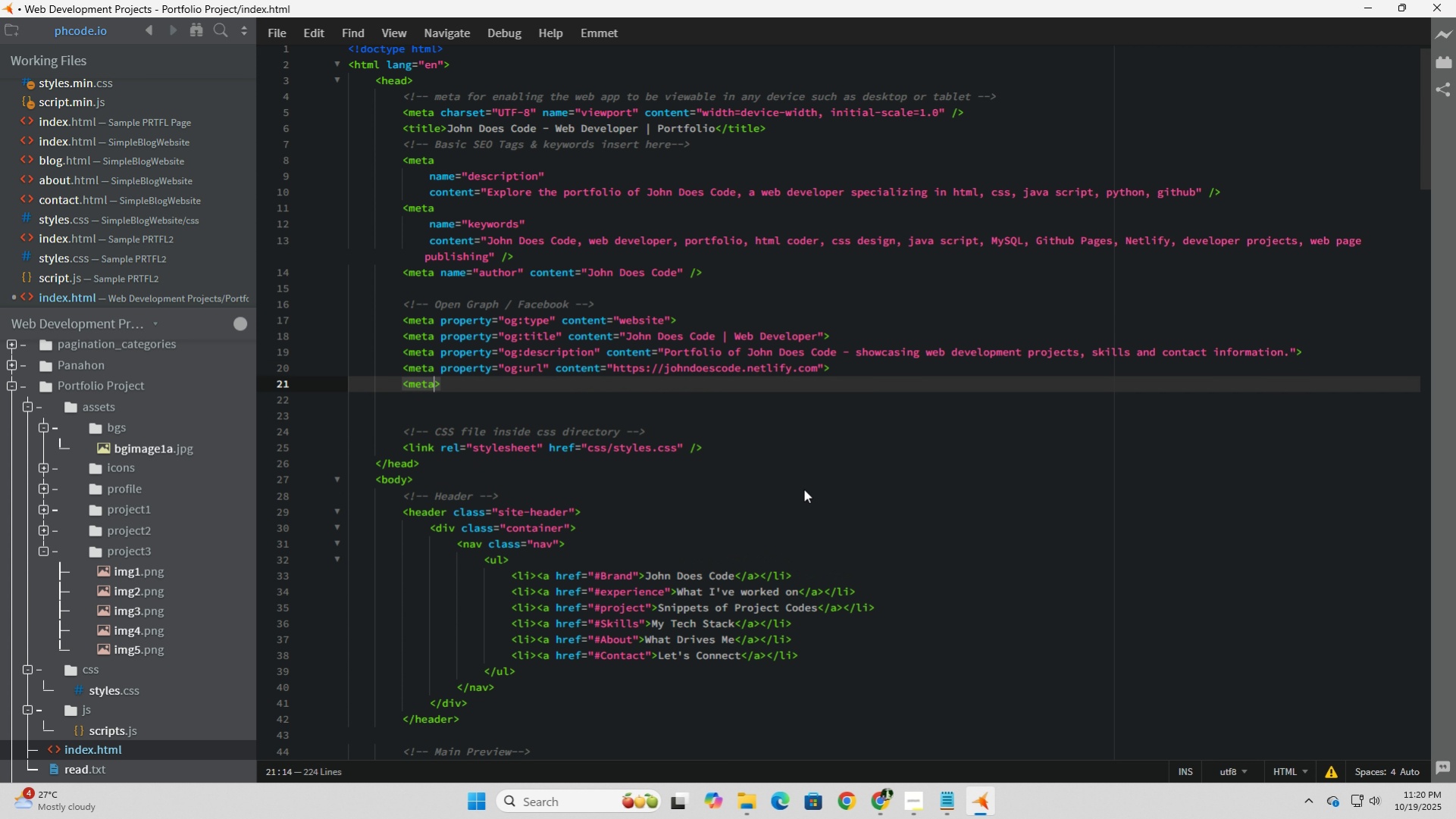 
 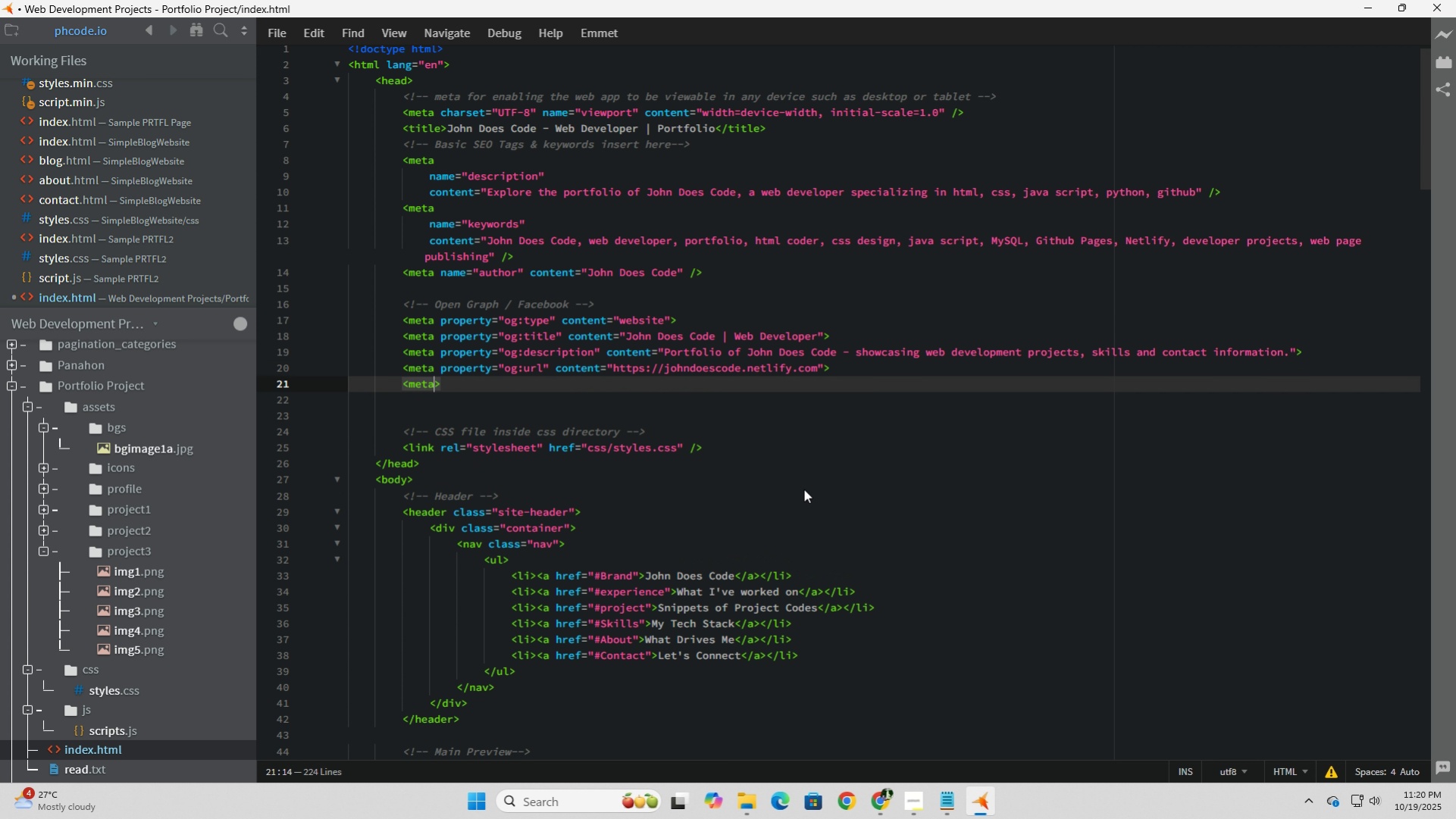 
key(ArrowLeft)
 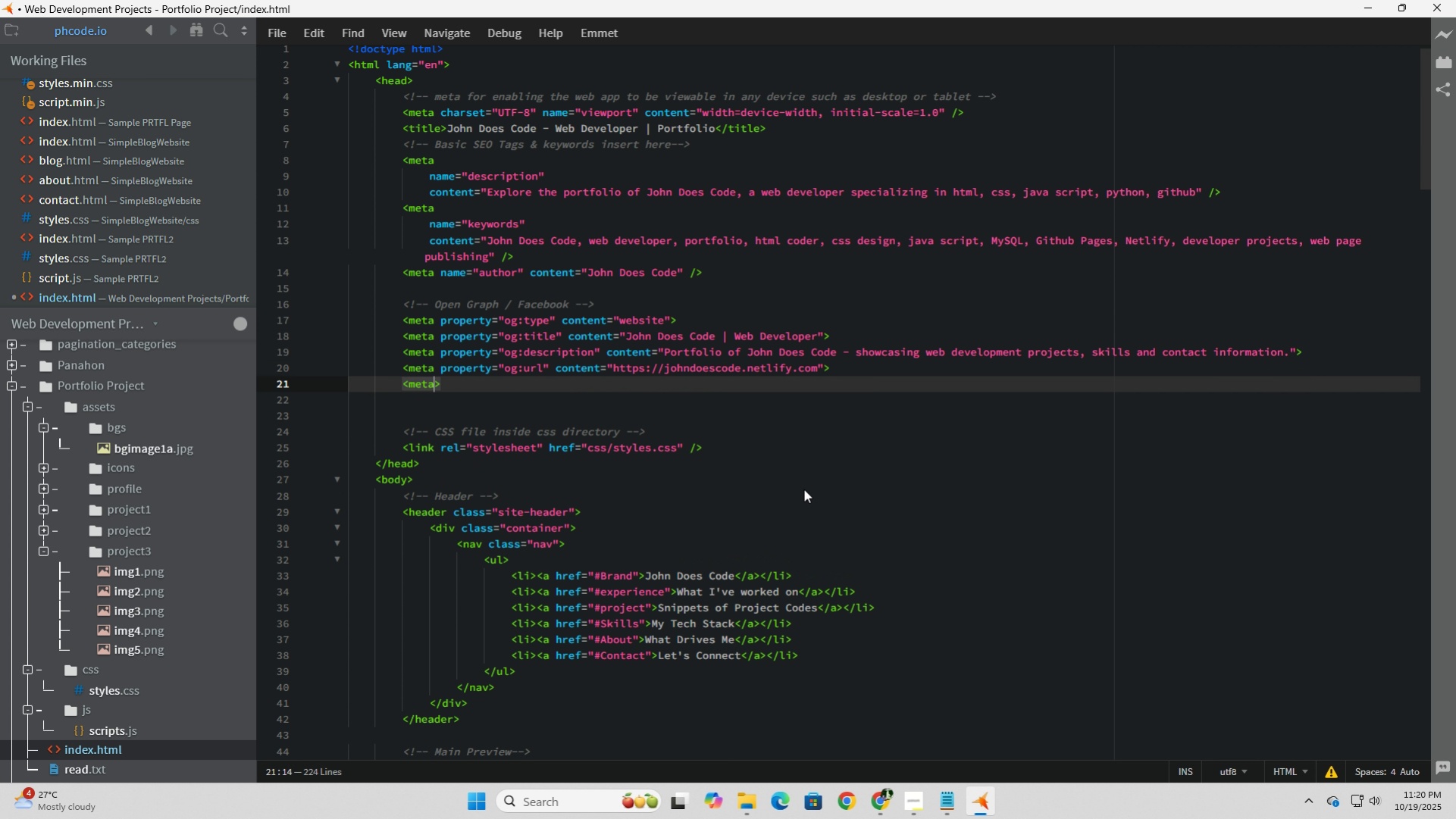 
type( property=")
 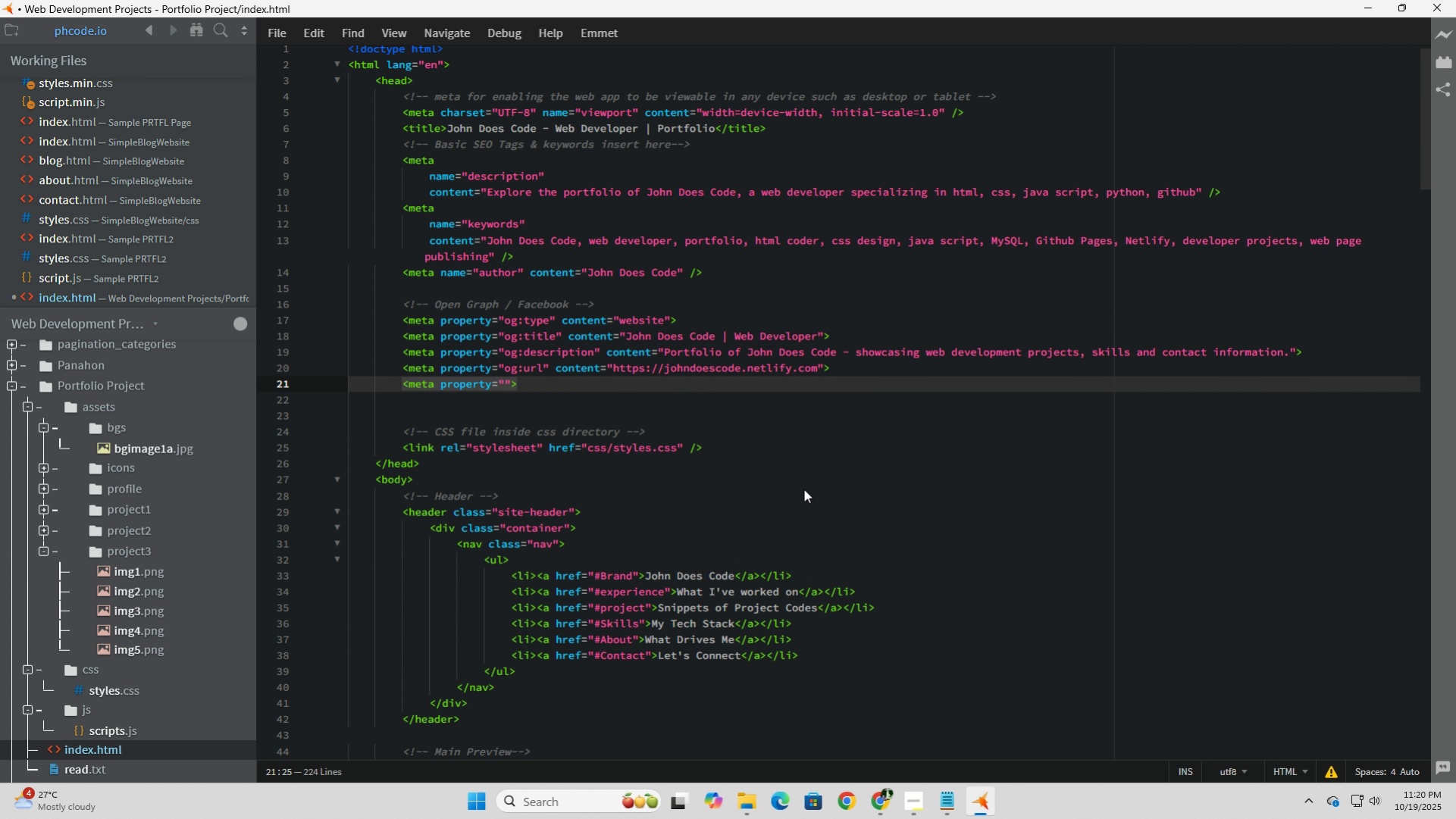 
wait(6.9)
 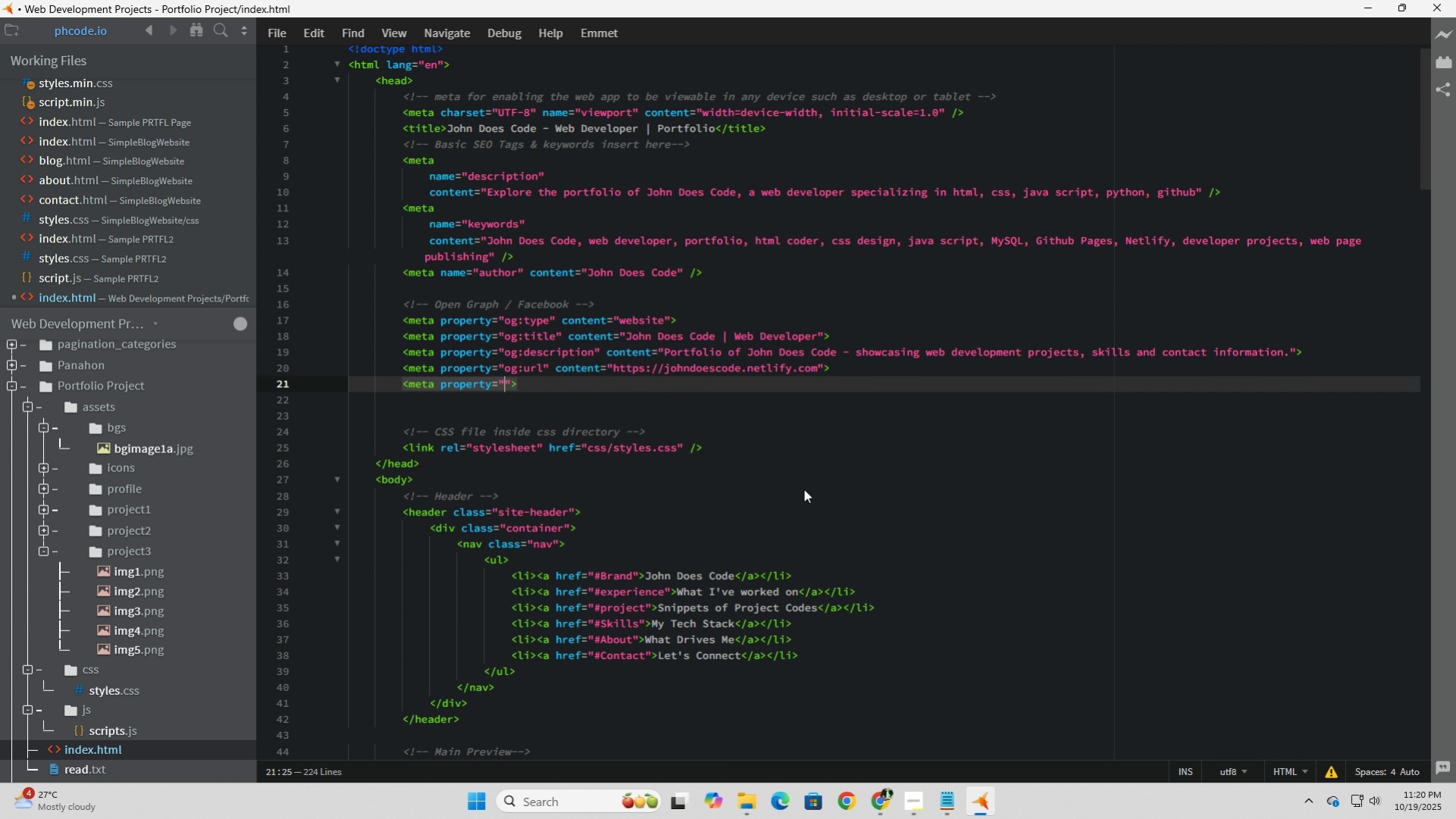 
type(og:iamge)
 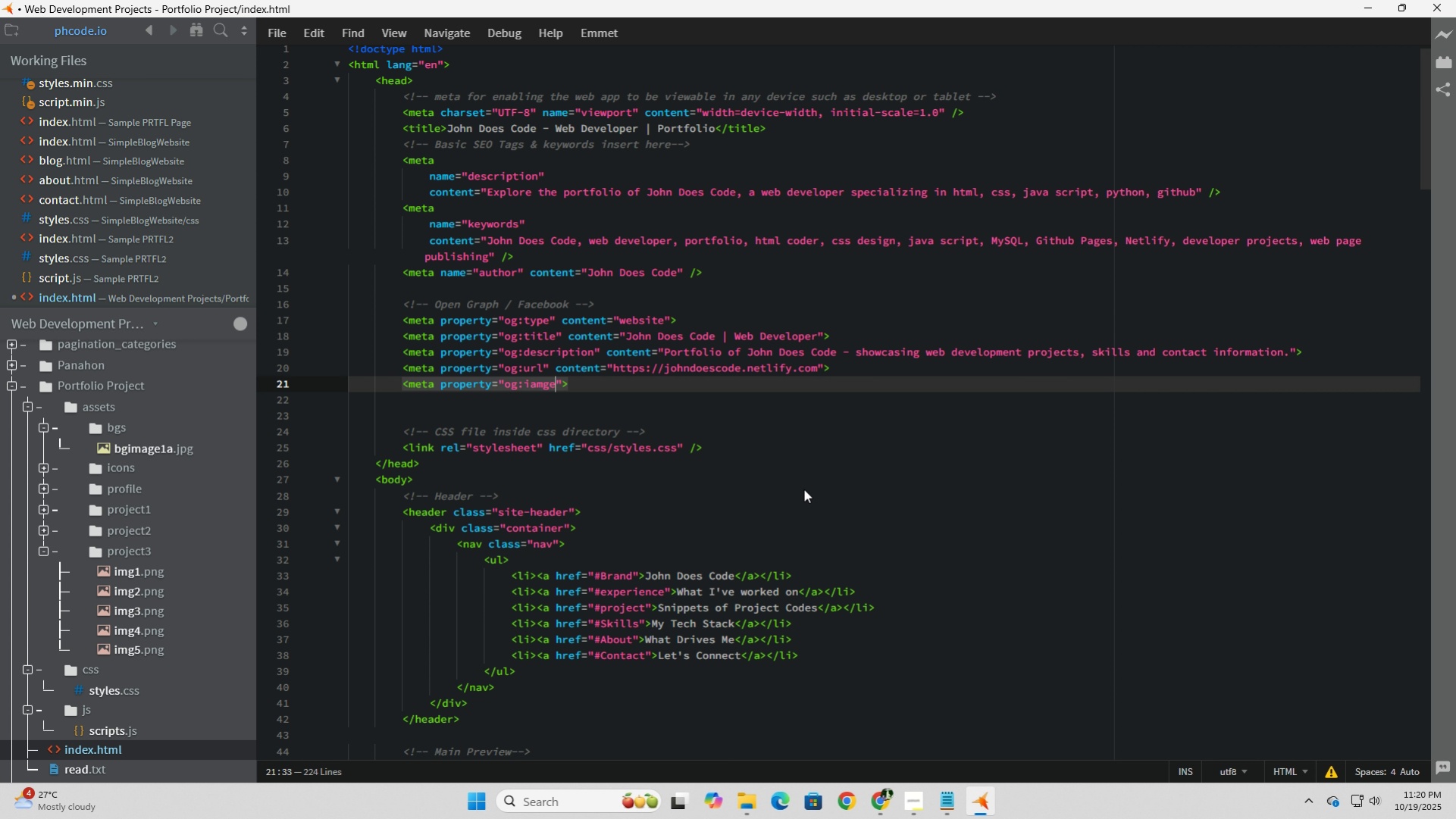 
key(ArrowLeft)
 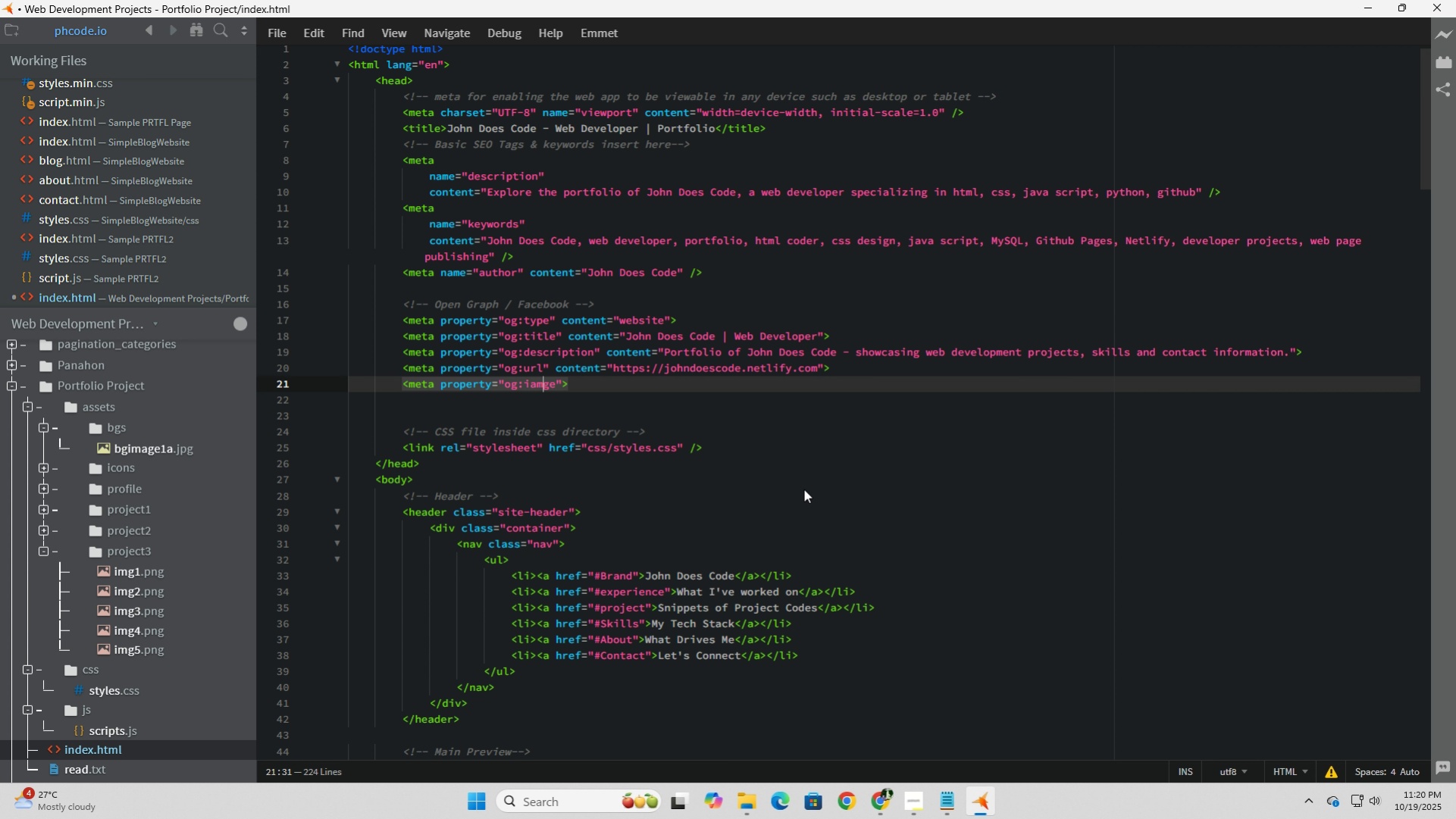 
key(ArrowLeft)
 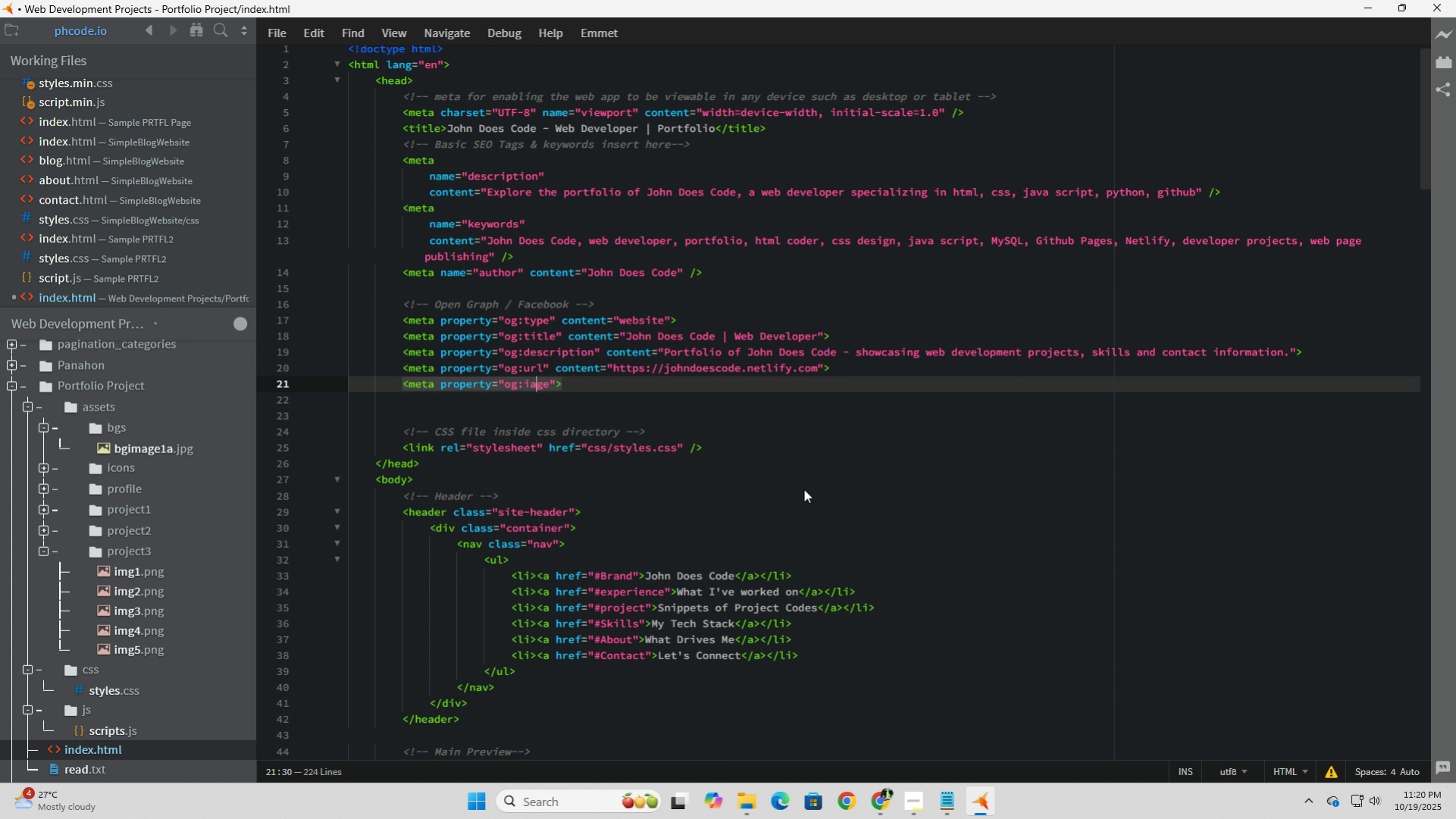 
key(Backspace)
key(Backspace)
type(ma)
 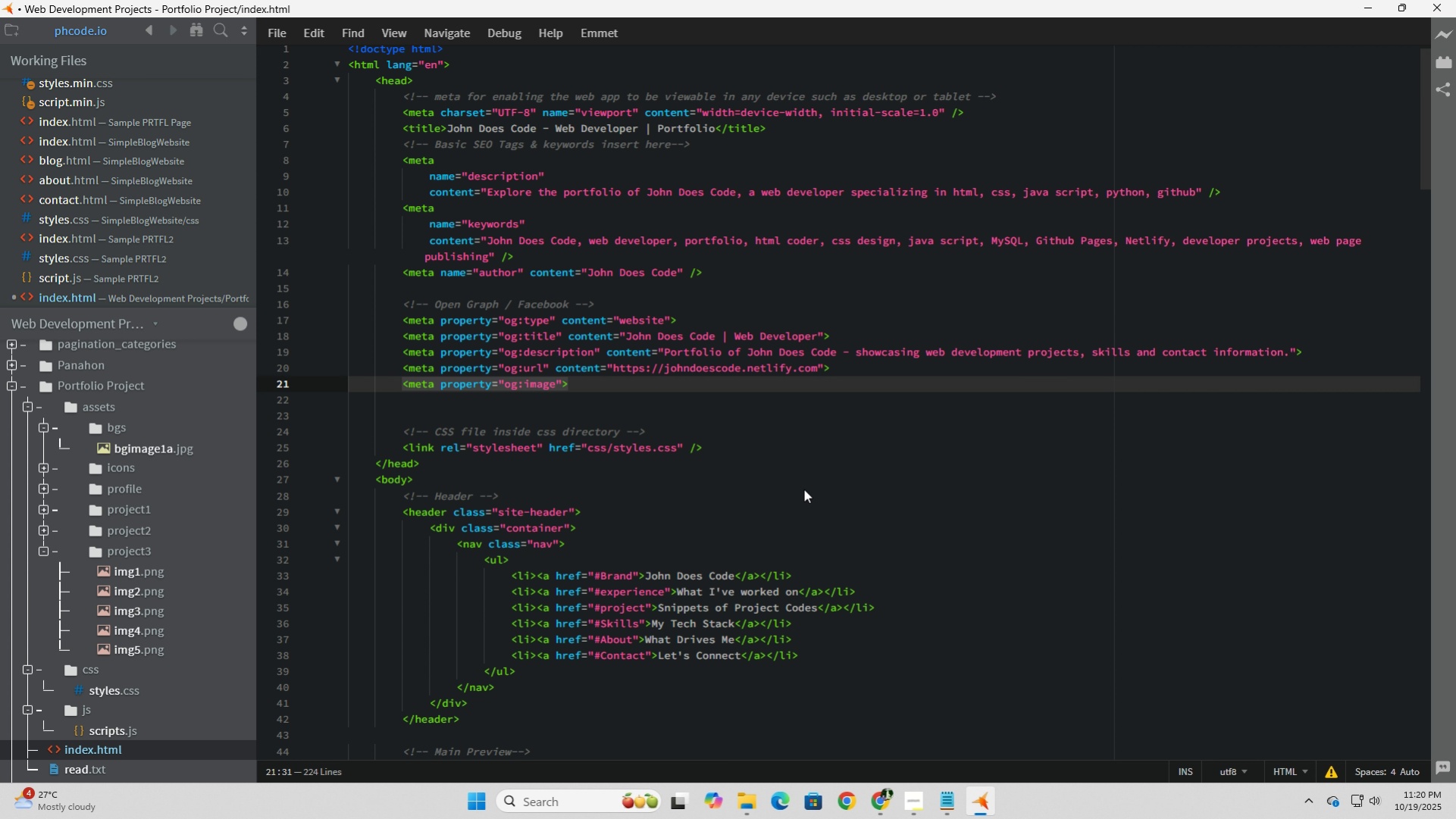 
key(ArrowRight)
 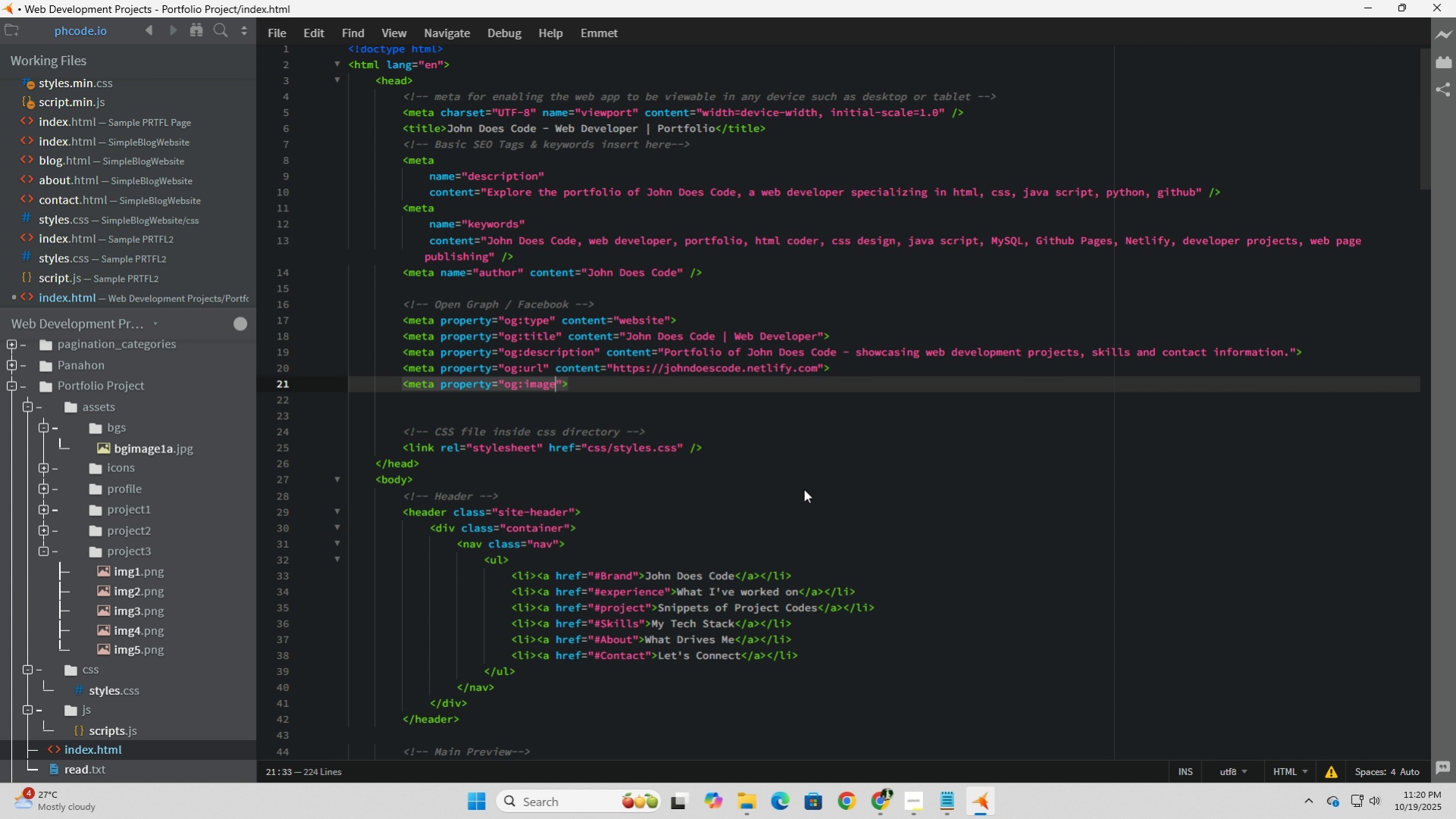 
key(ArrowRight)
 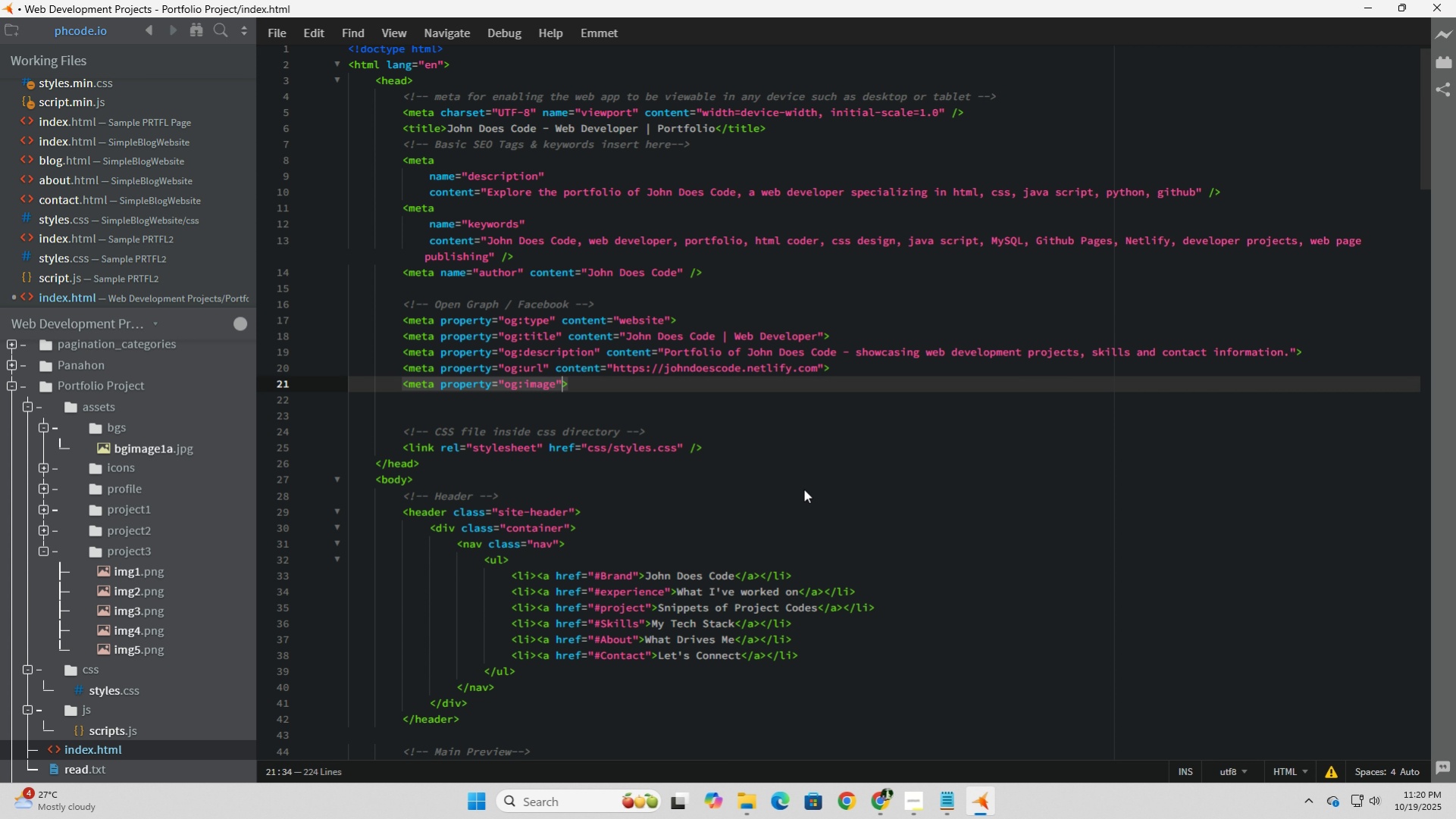 
key(ArrowRight)
 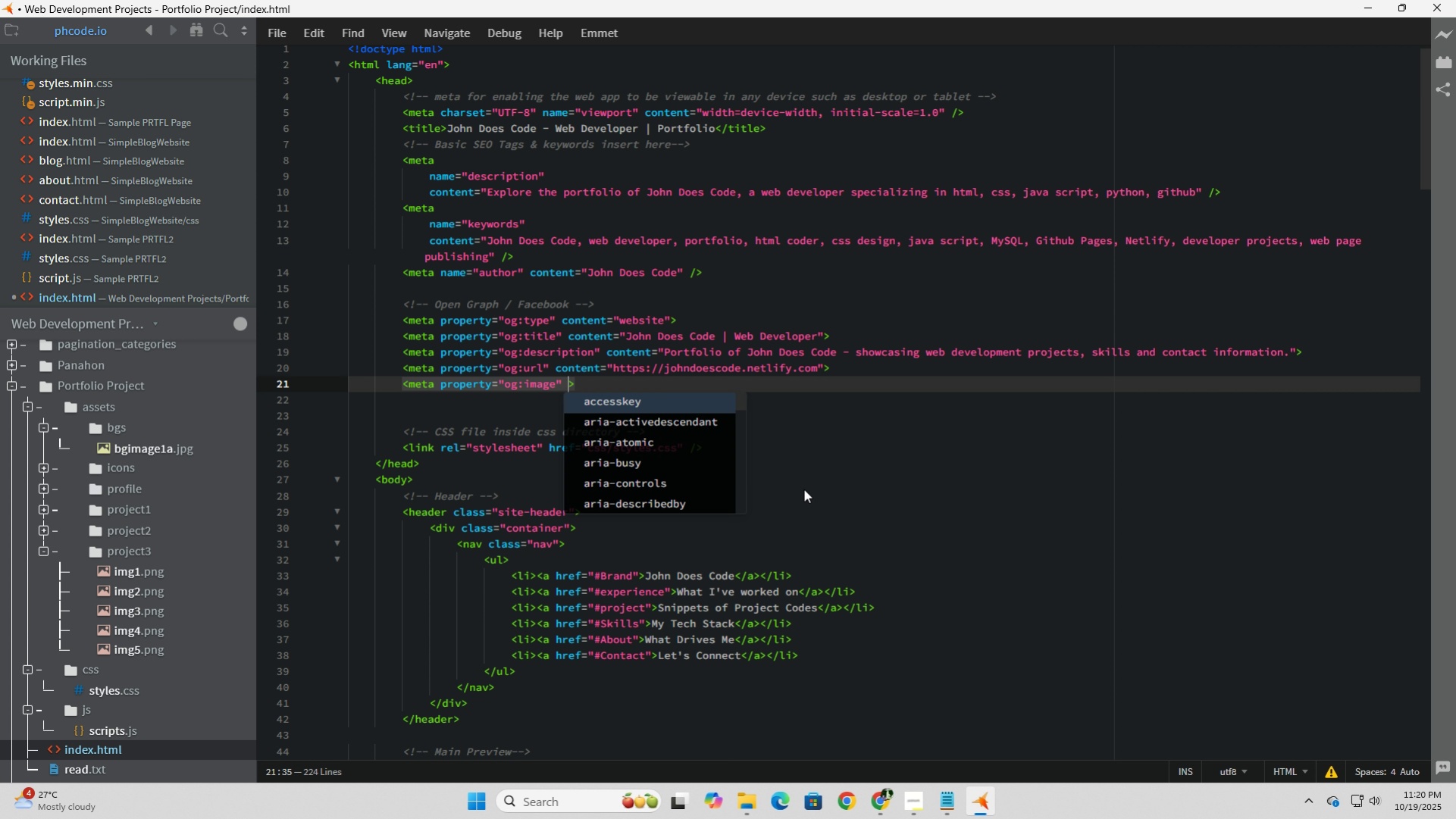 
type( conte)
key(Tab)
 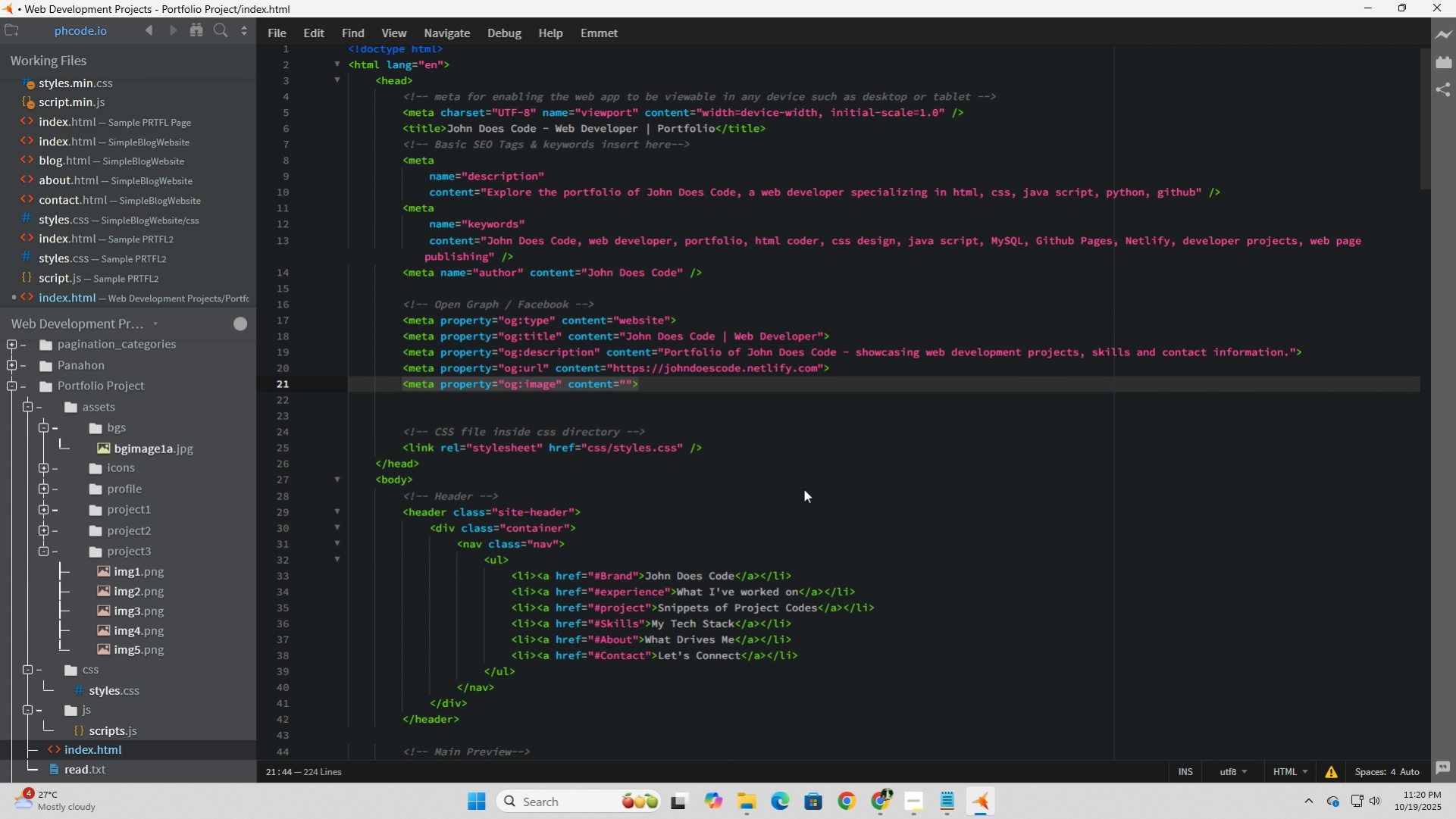 
wait(18.97)
 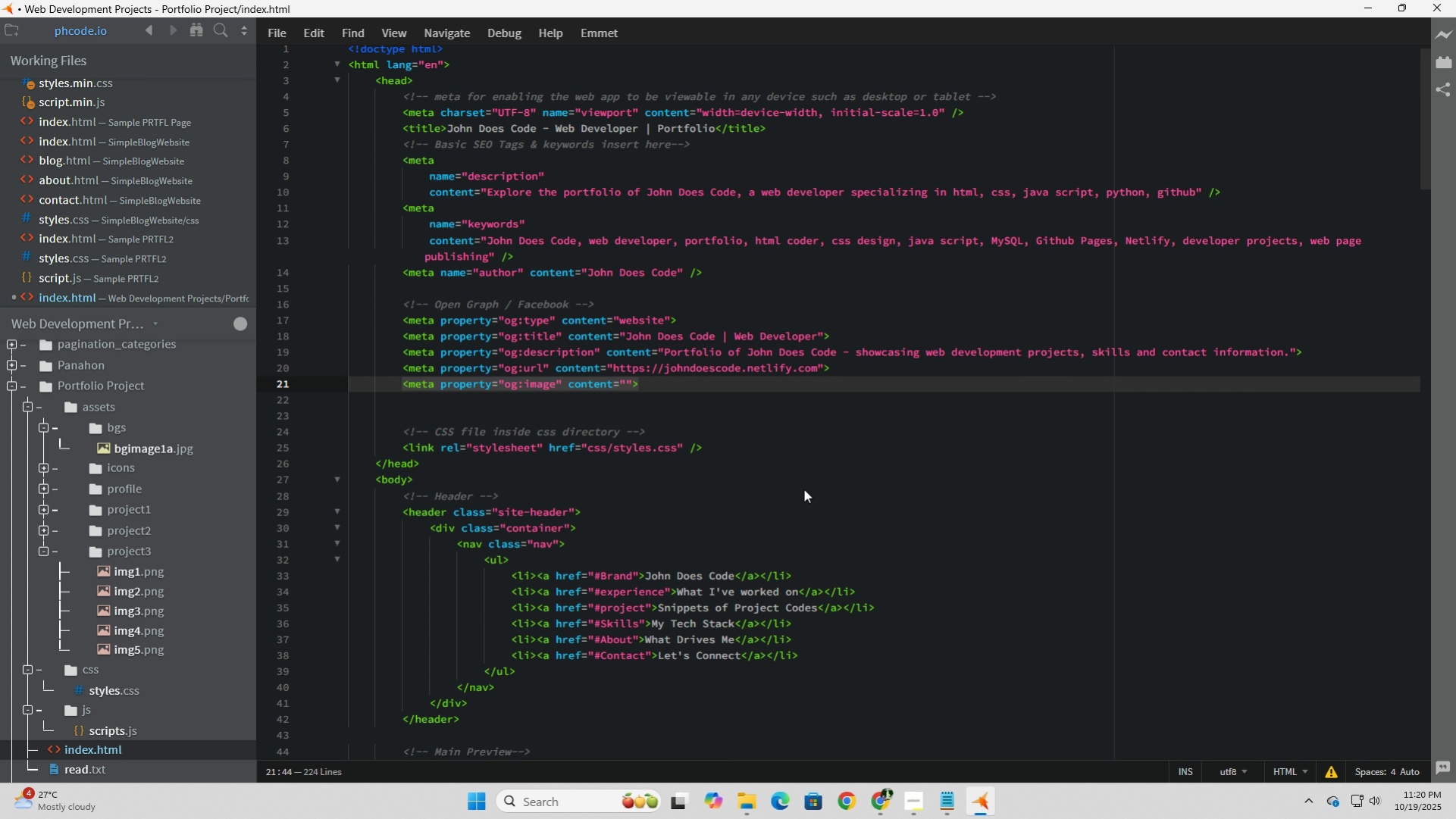 
left_click_drag(start_coordinate=[814, 370], to_coordinate=[753, 372])
 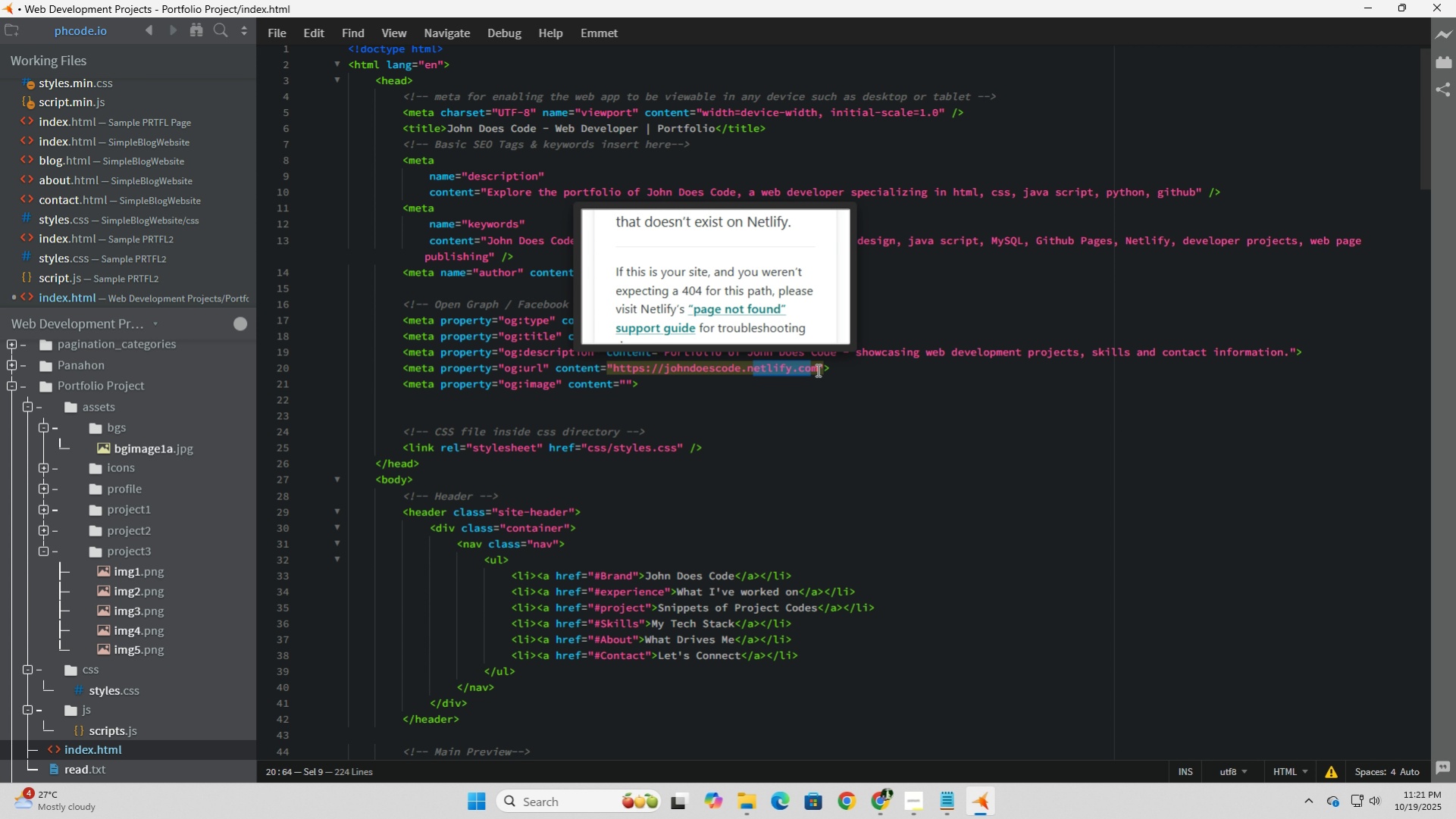 
left_click_drag(start_coordinate=[816, 368], to_coordinate=[613, 372])
 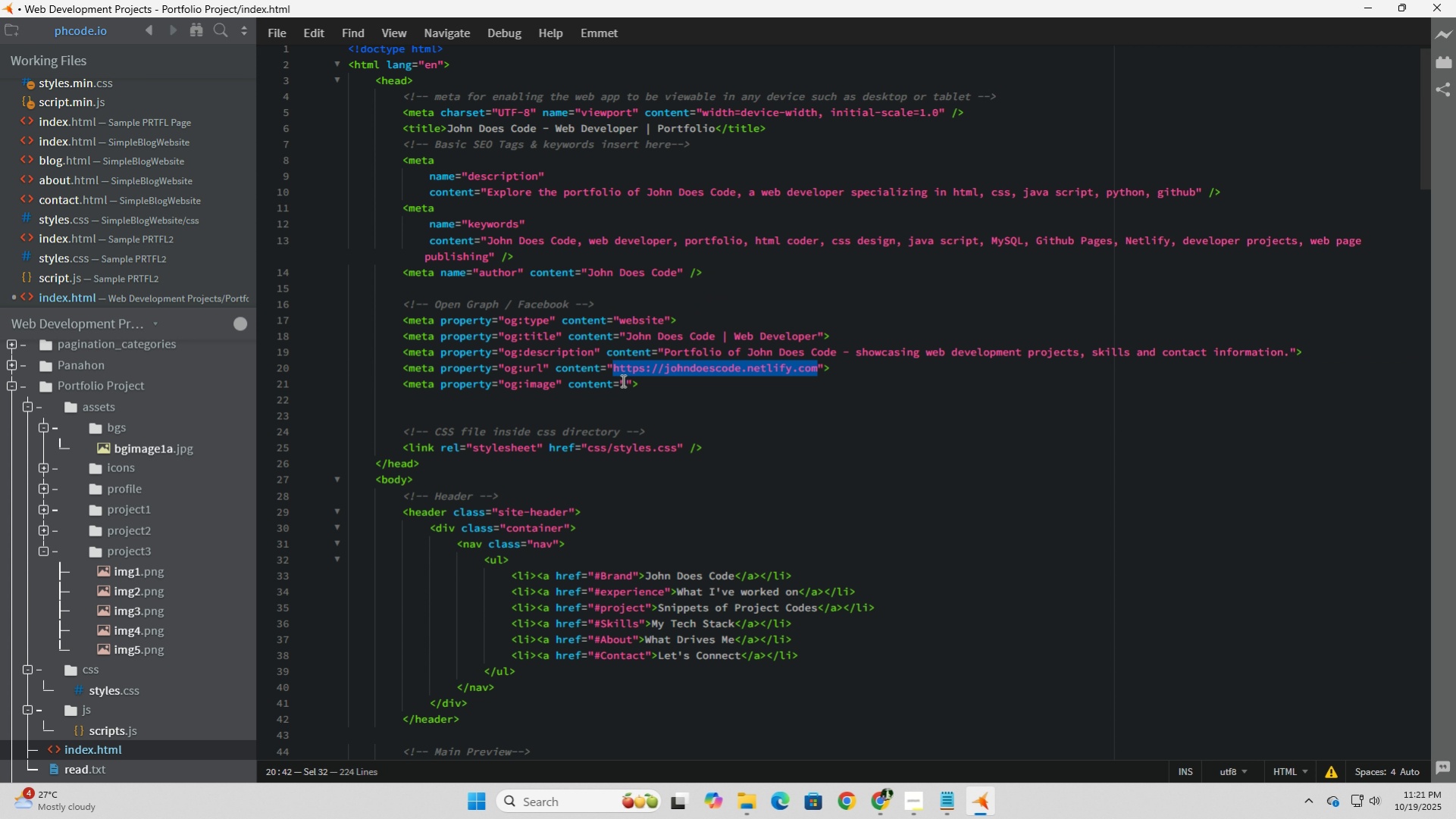 
key(Control+C)
 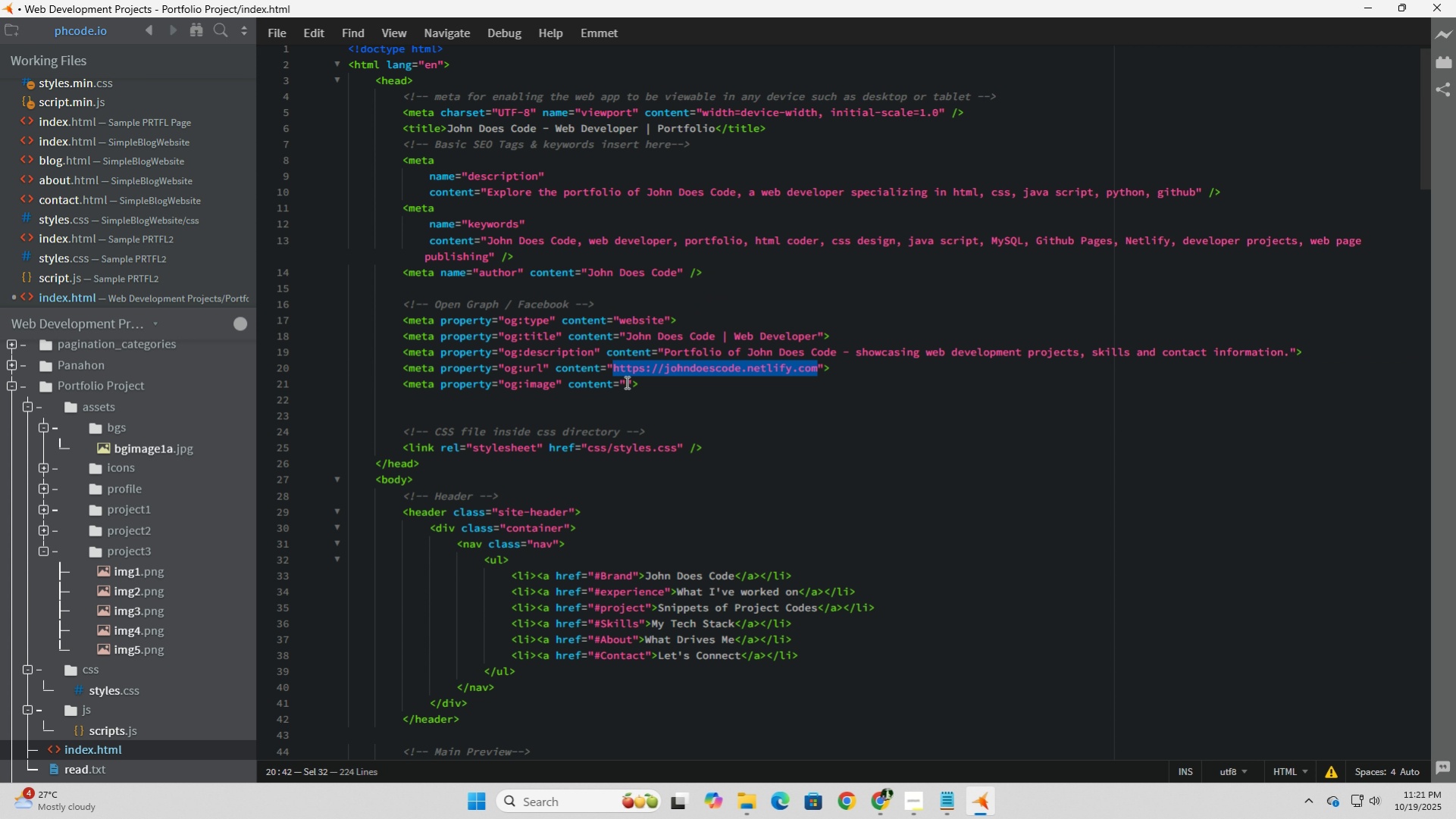 
left_click([625, 382])
 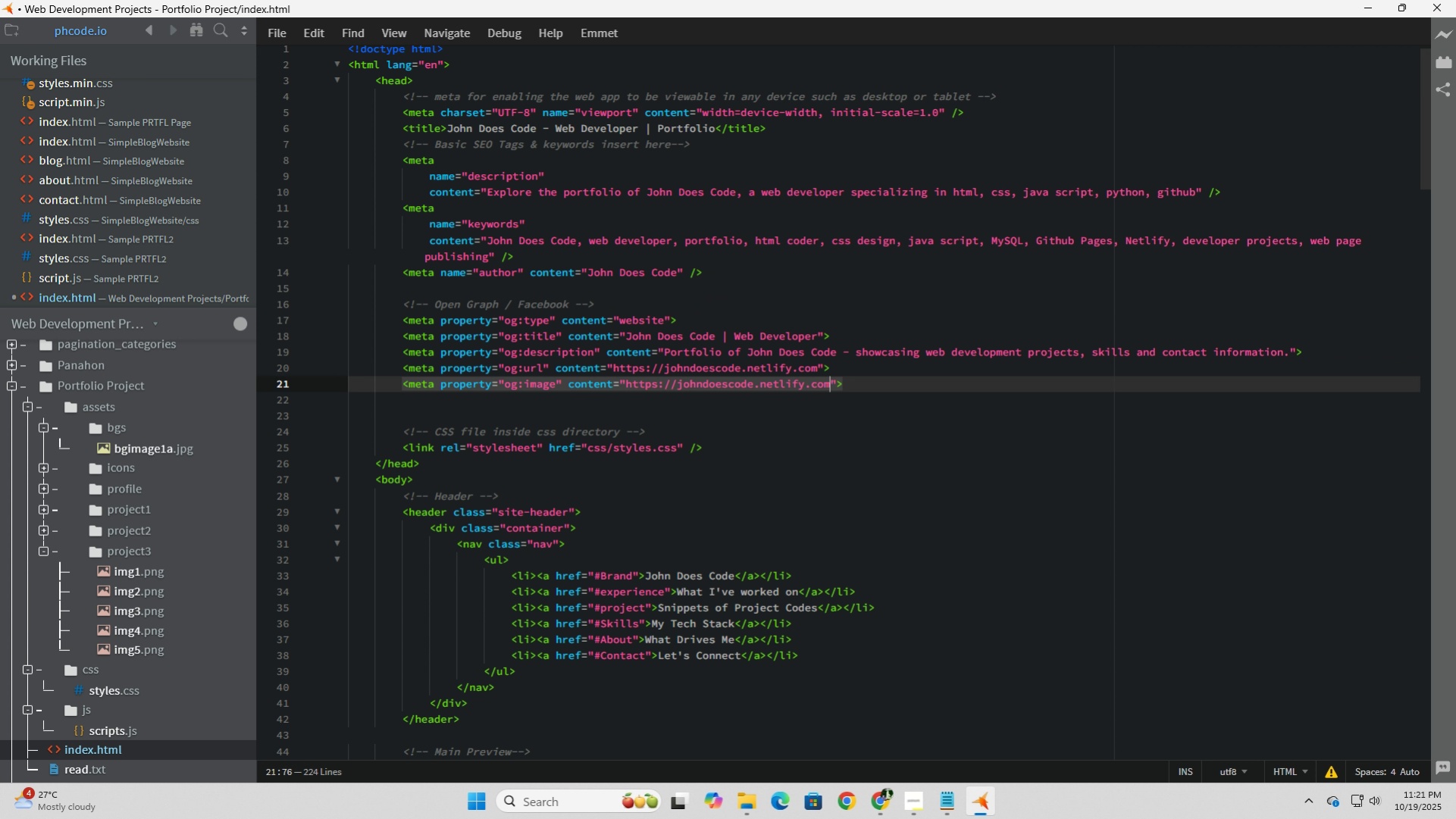 
key(Control+V)
 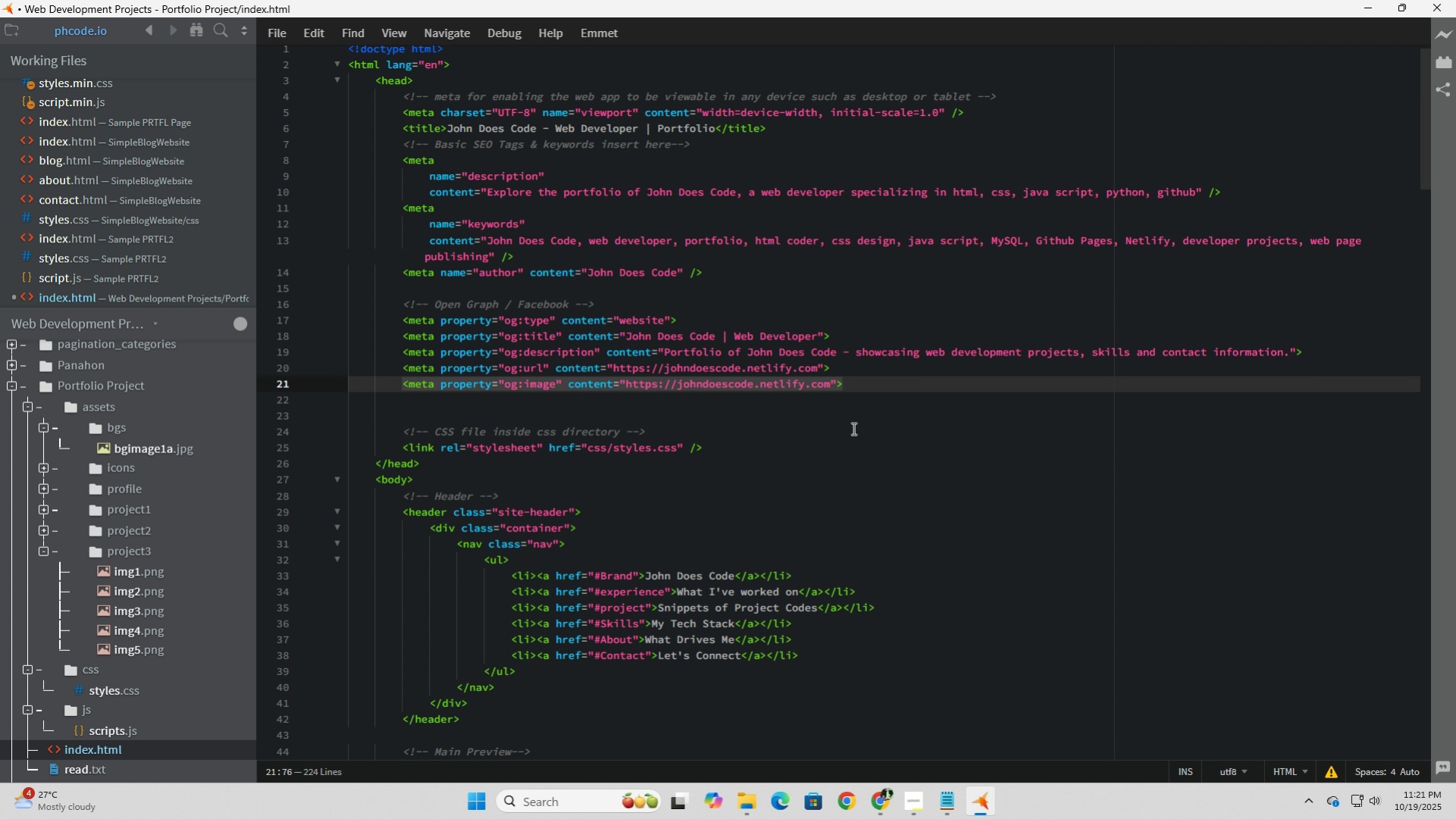 
key(Slash)
 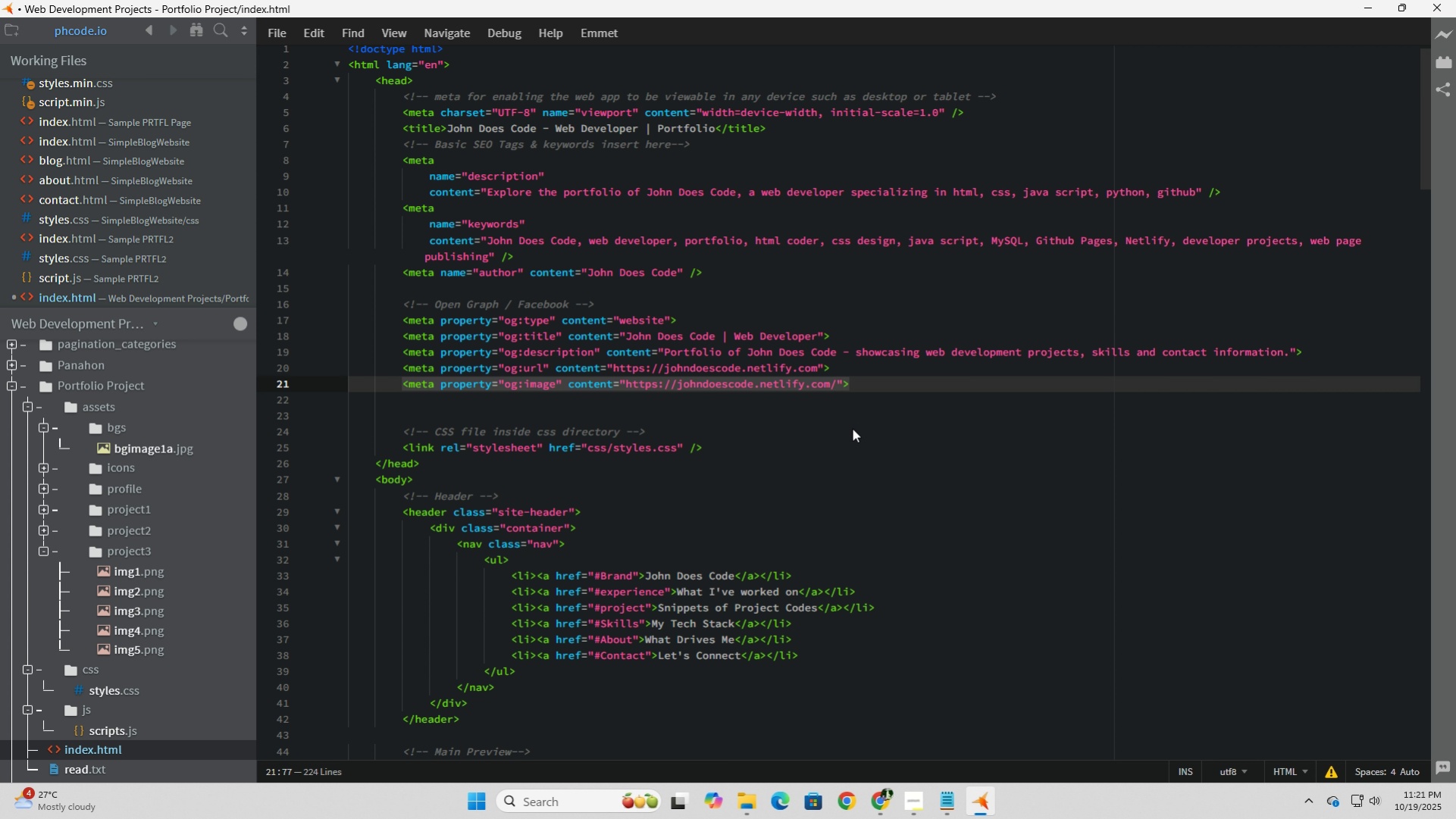 
type(assets/profile)
 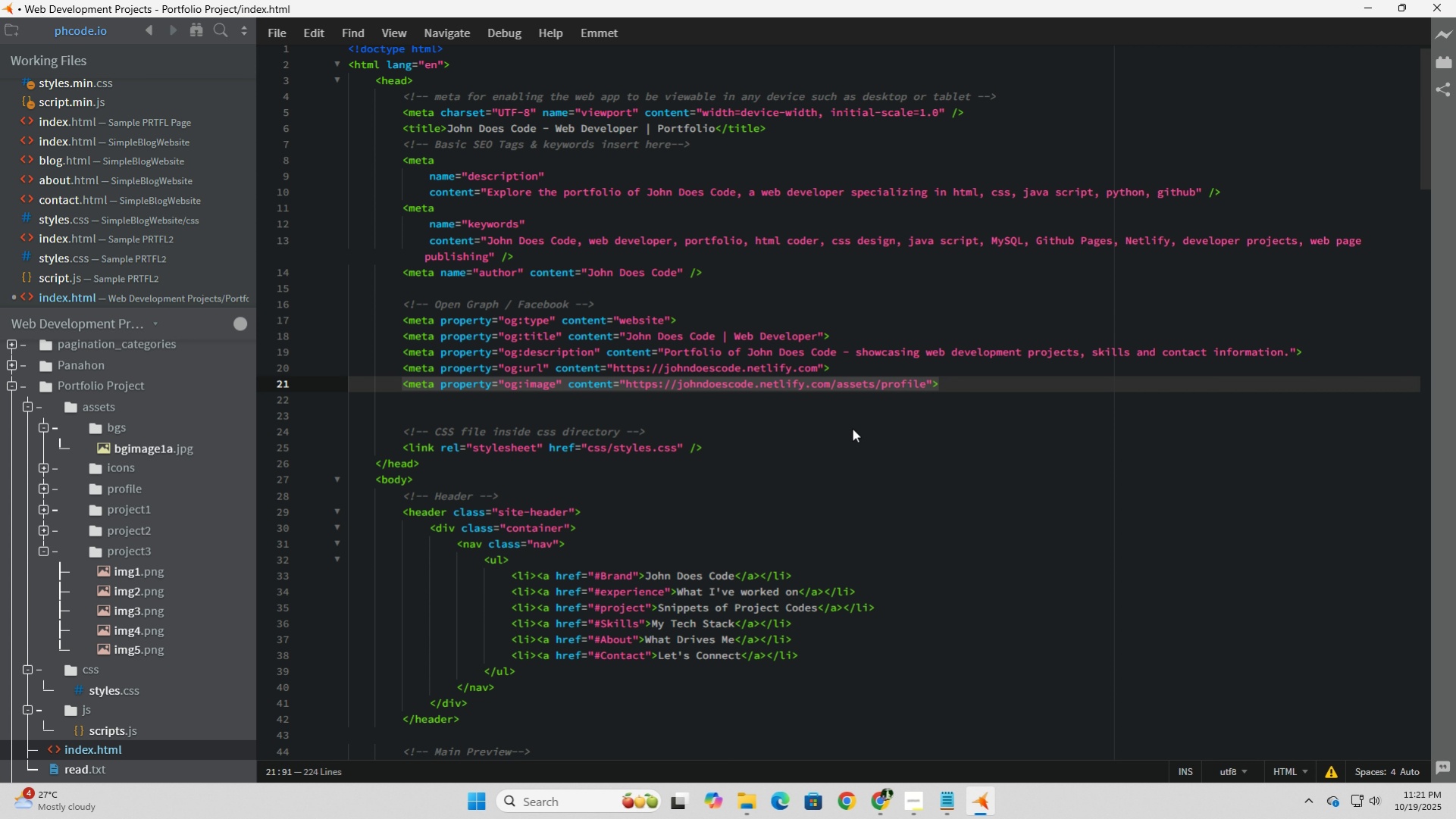 
key(Slash)
 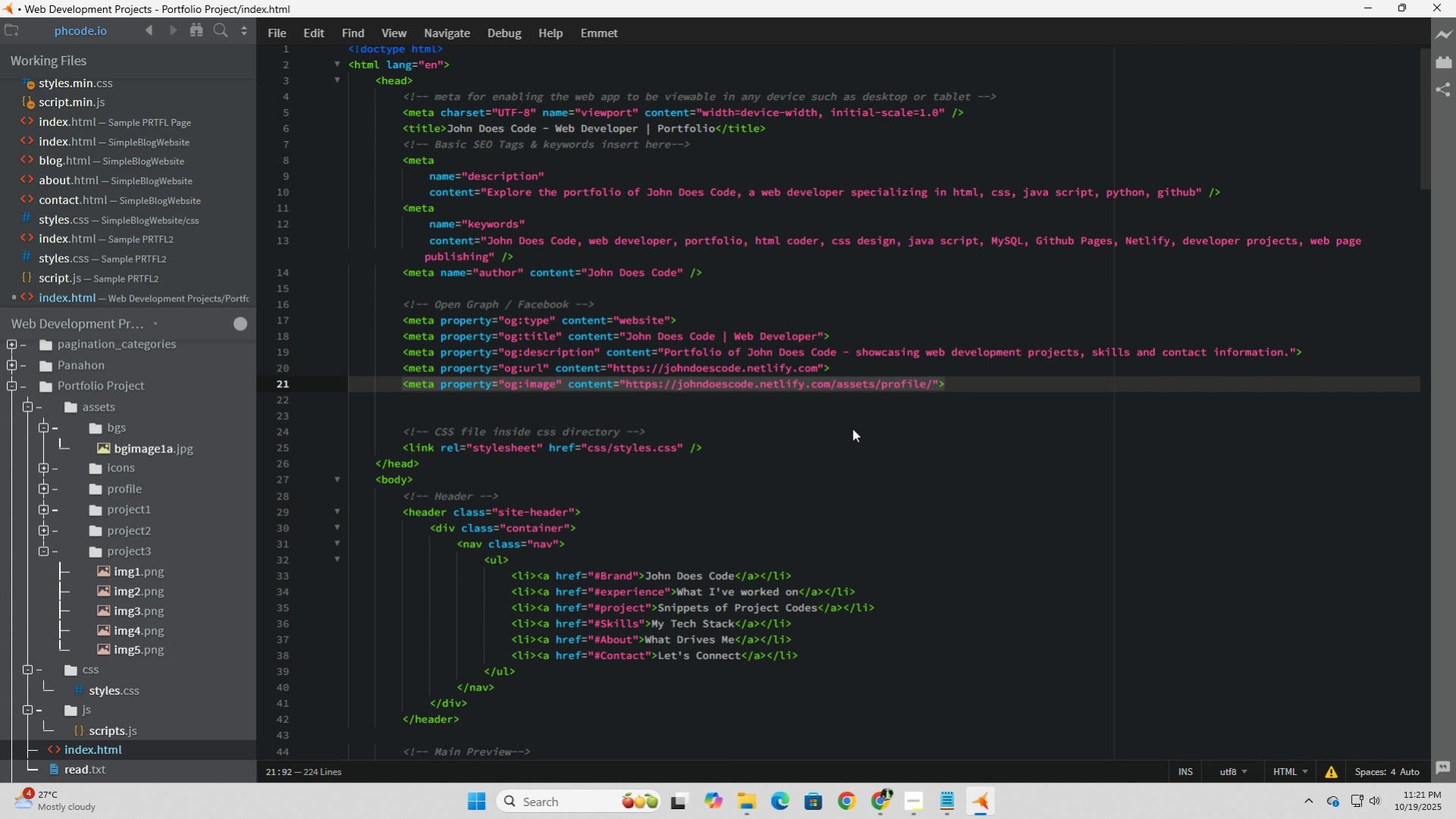 
type(profile.jpog)
key(Backspace)
key(Backspace)
type(g)
 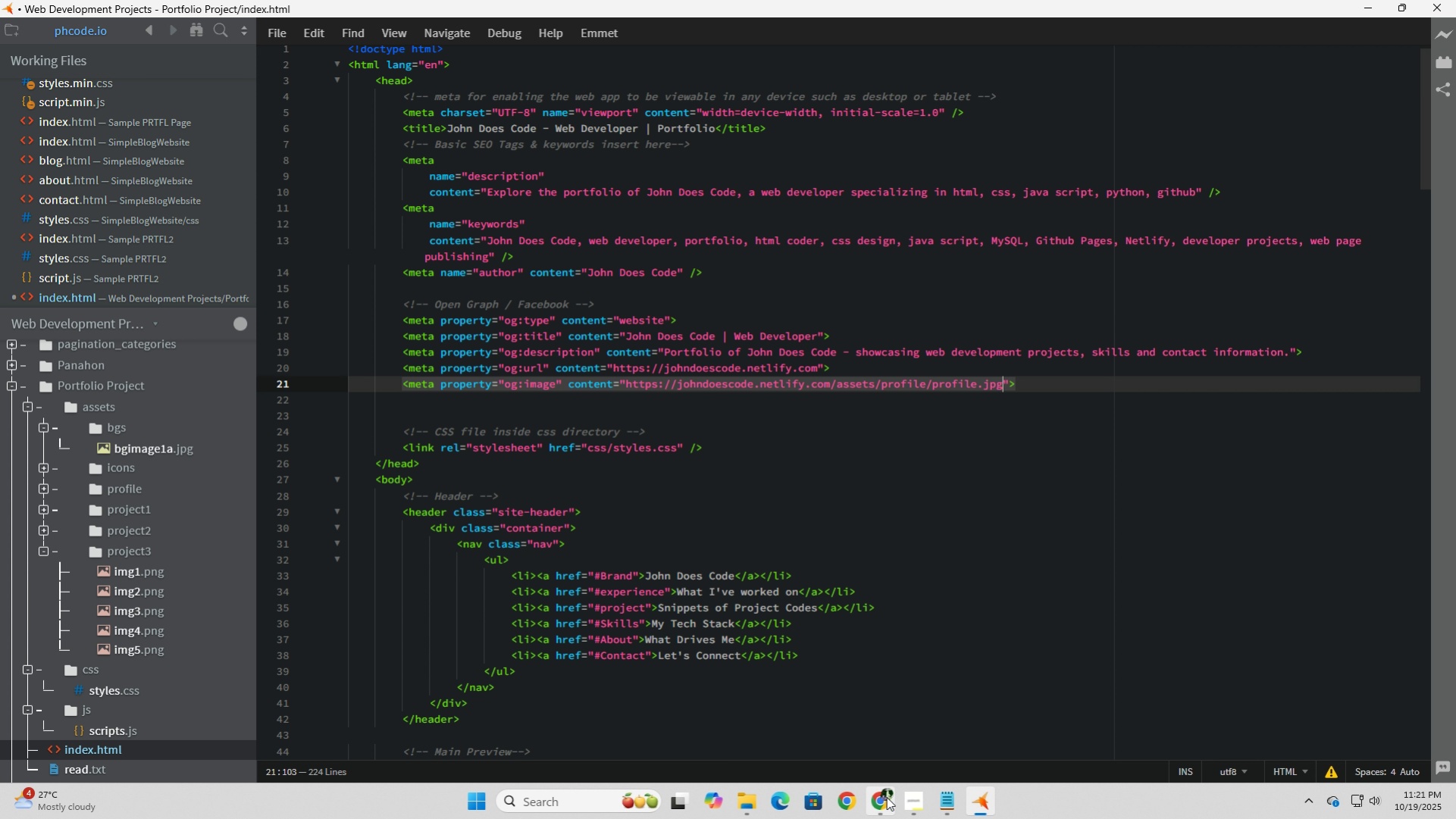 
left_click([885, 808])
 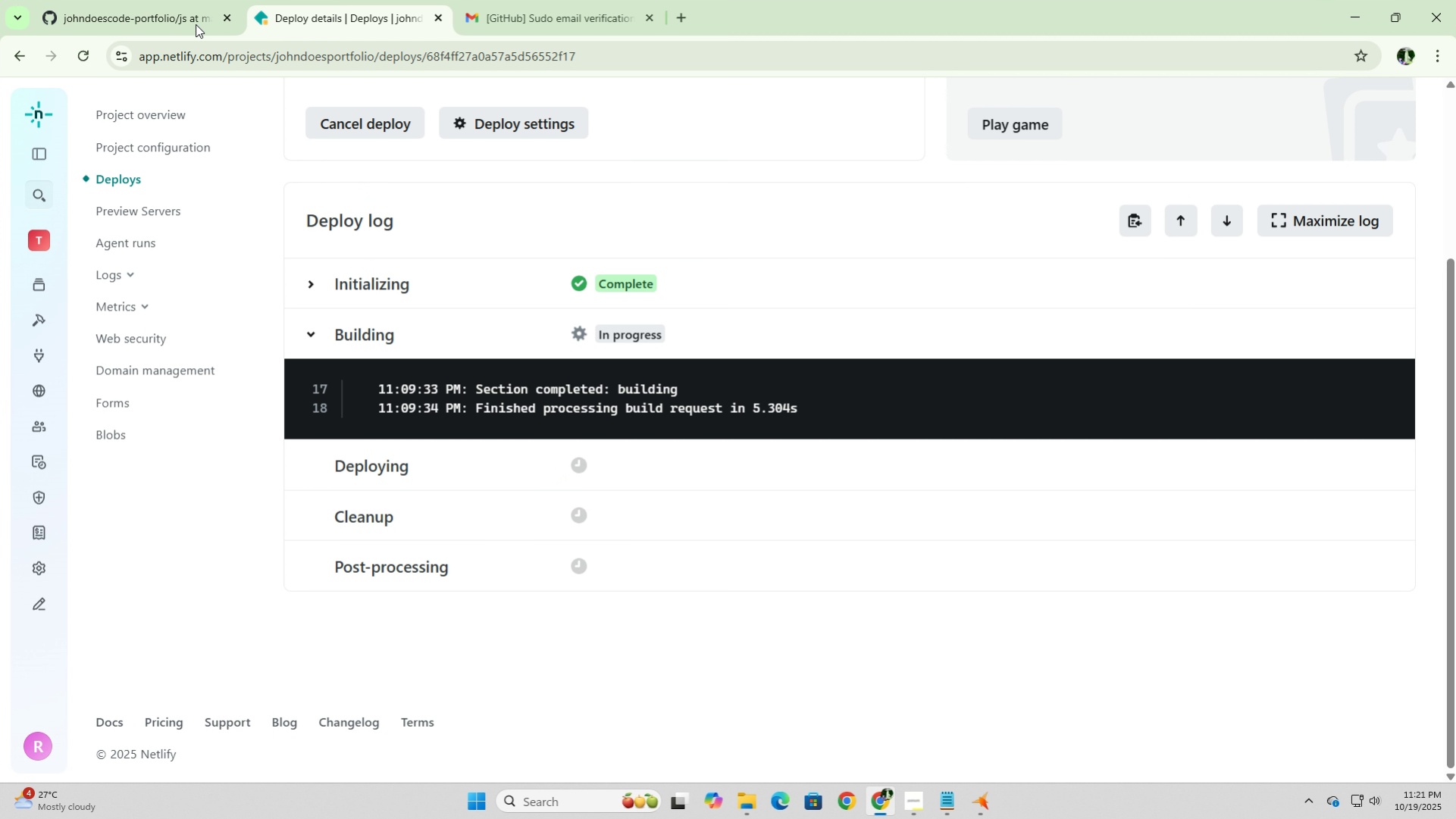 
left_click([173, 8])
 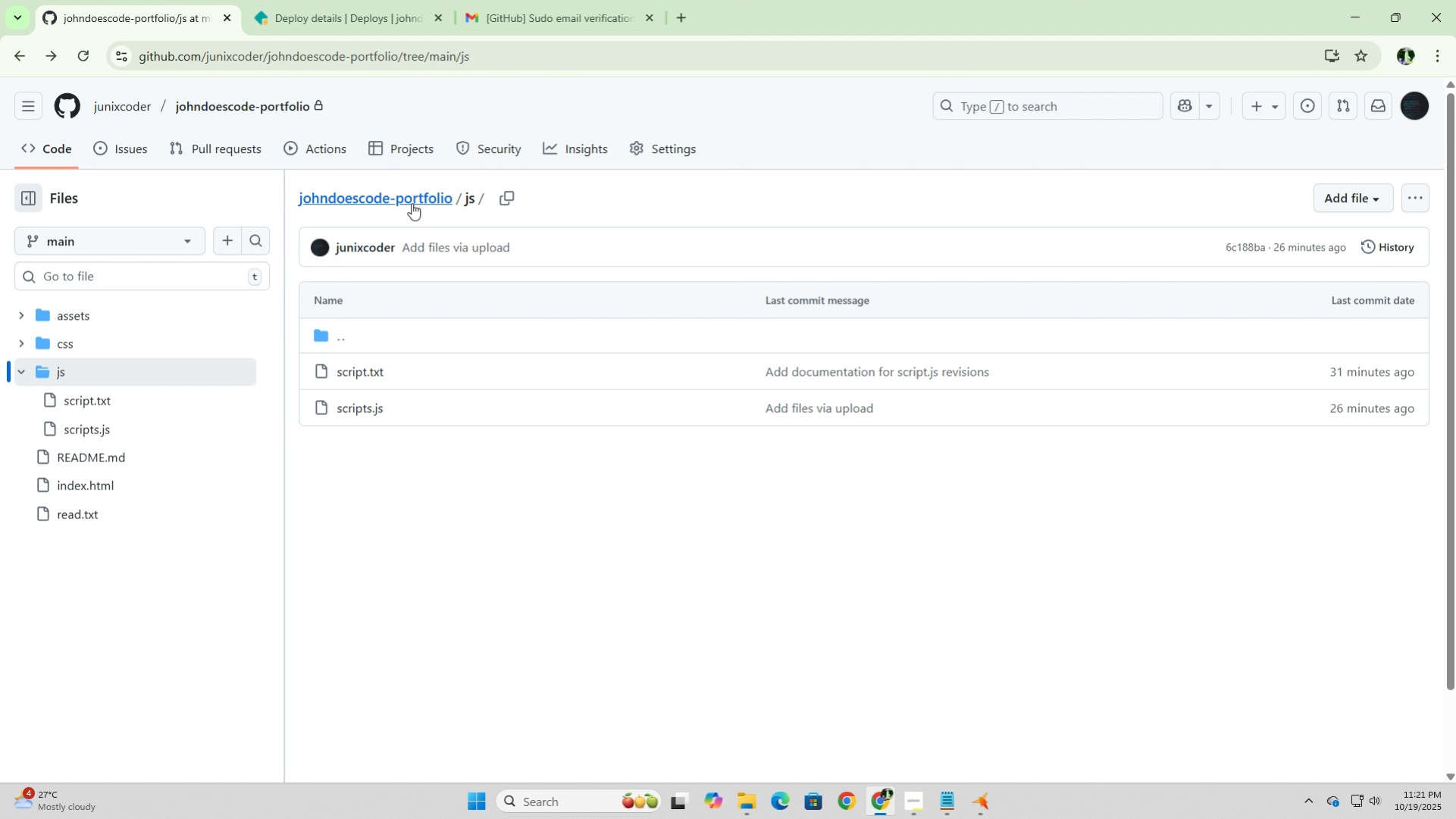 
left_click([412, 203])
 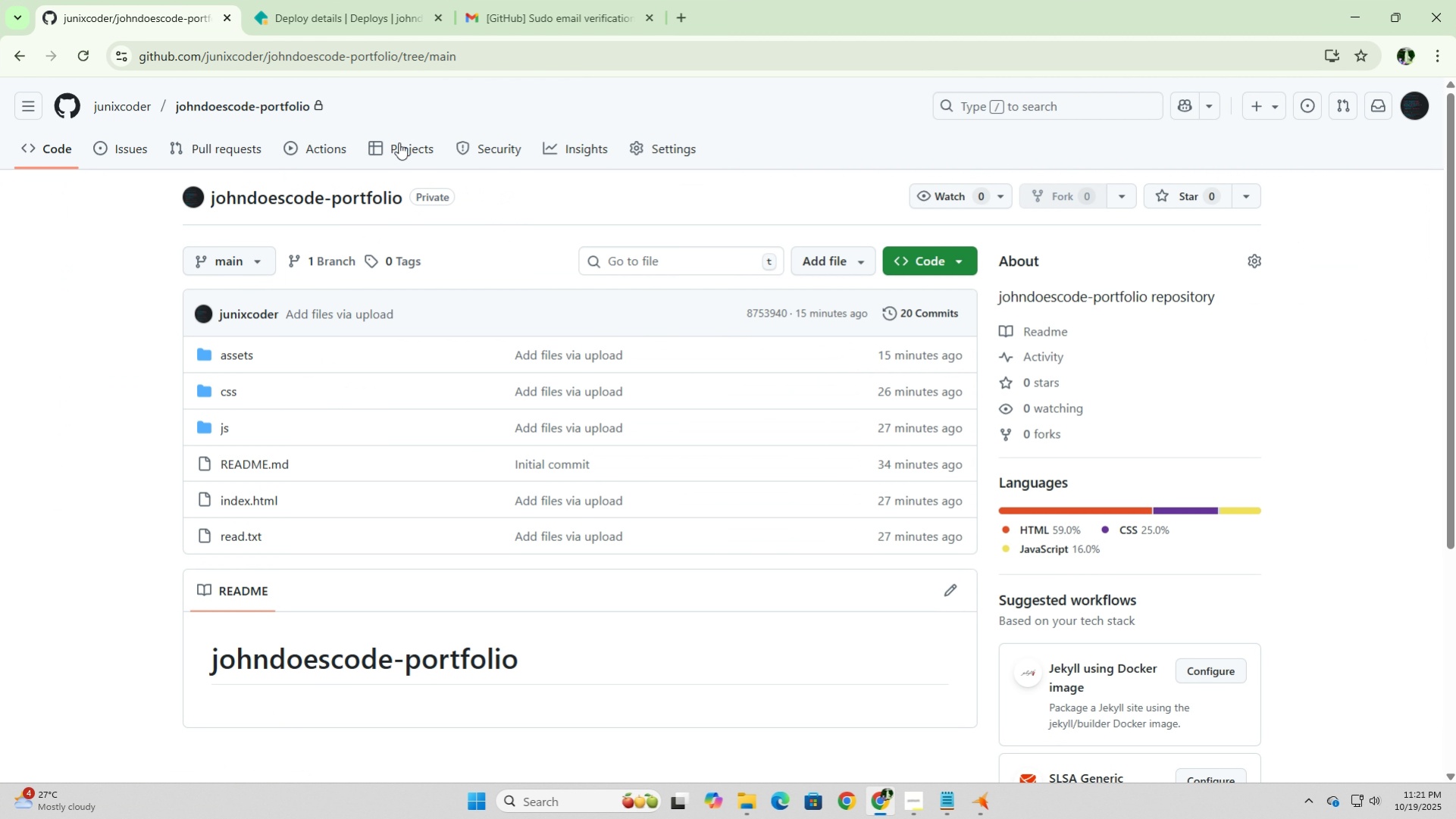 
wait(8.15)
 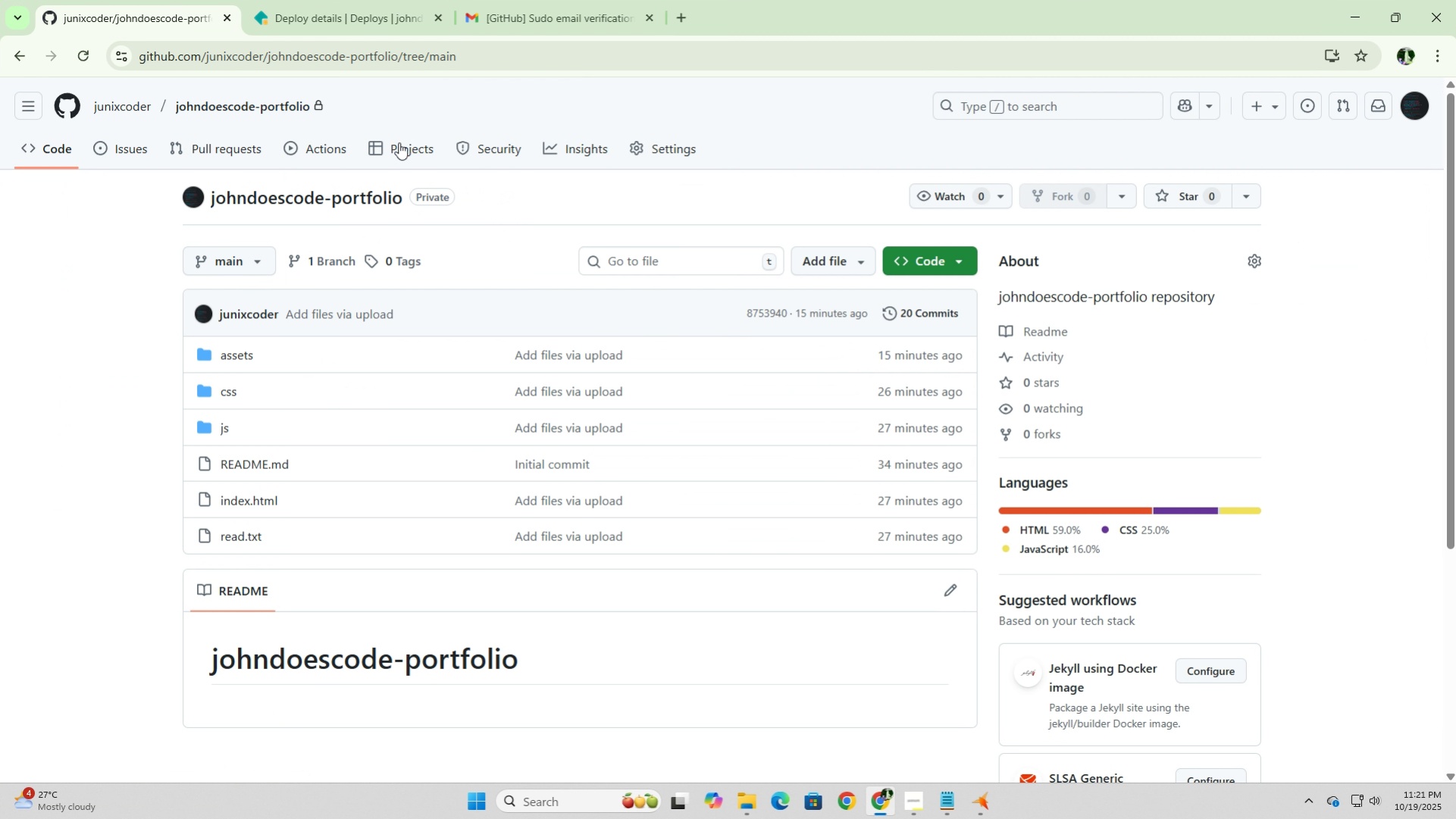 
left_click([1348, 11])
 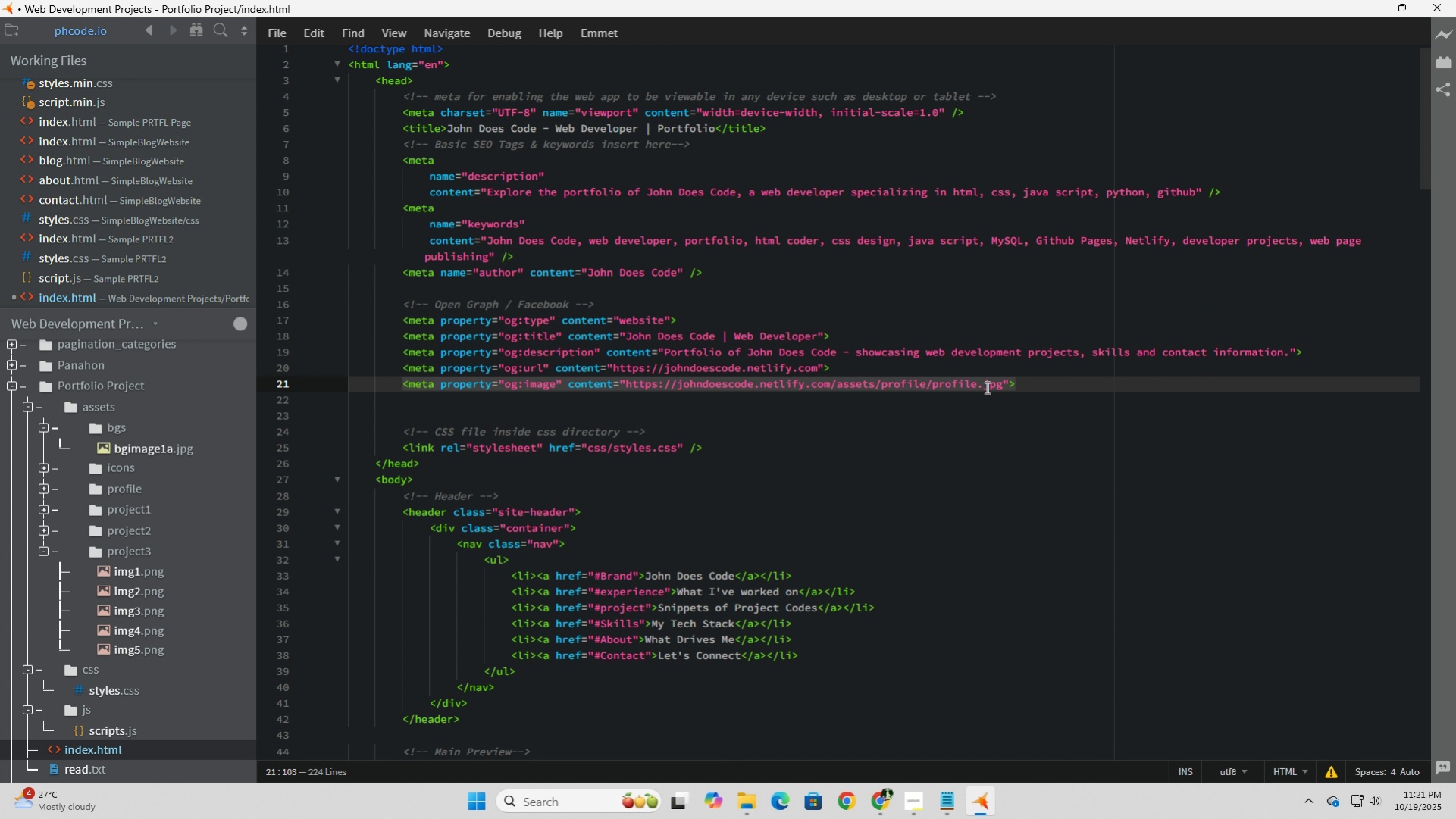 
left_click([1035, 383])
 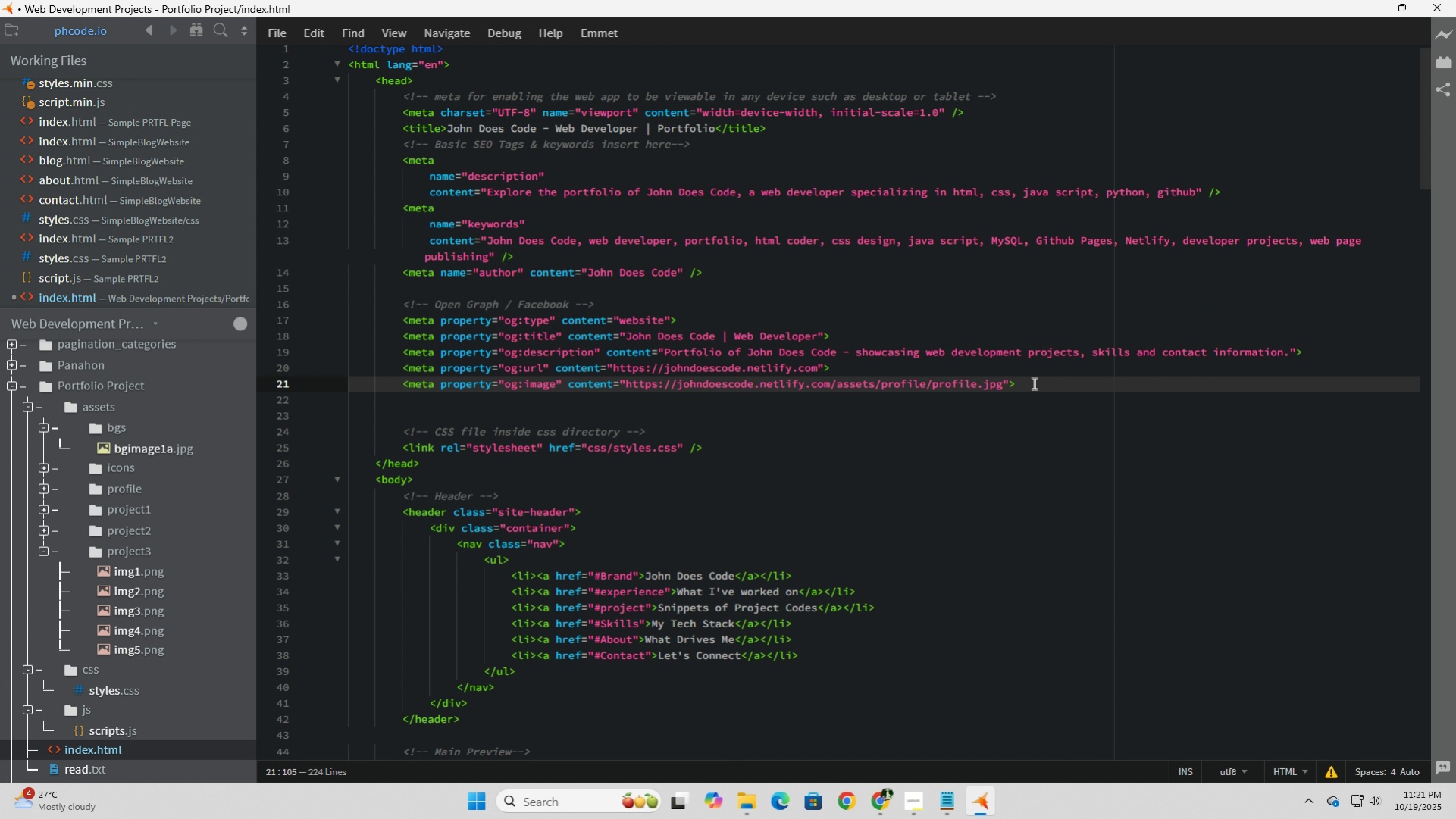 
key(Enter)
 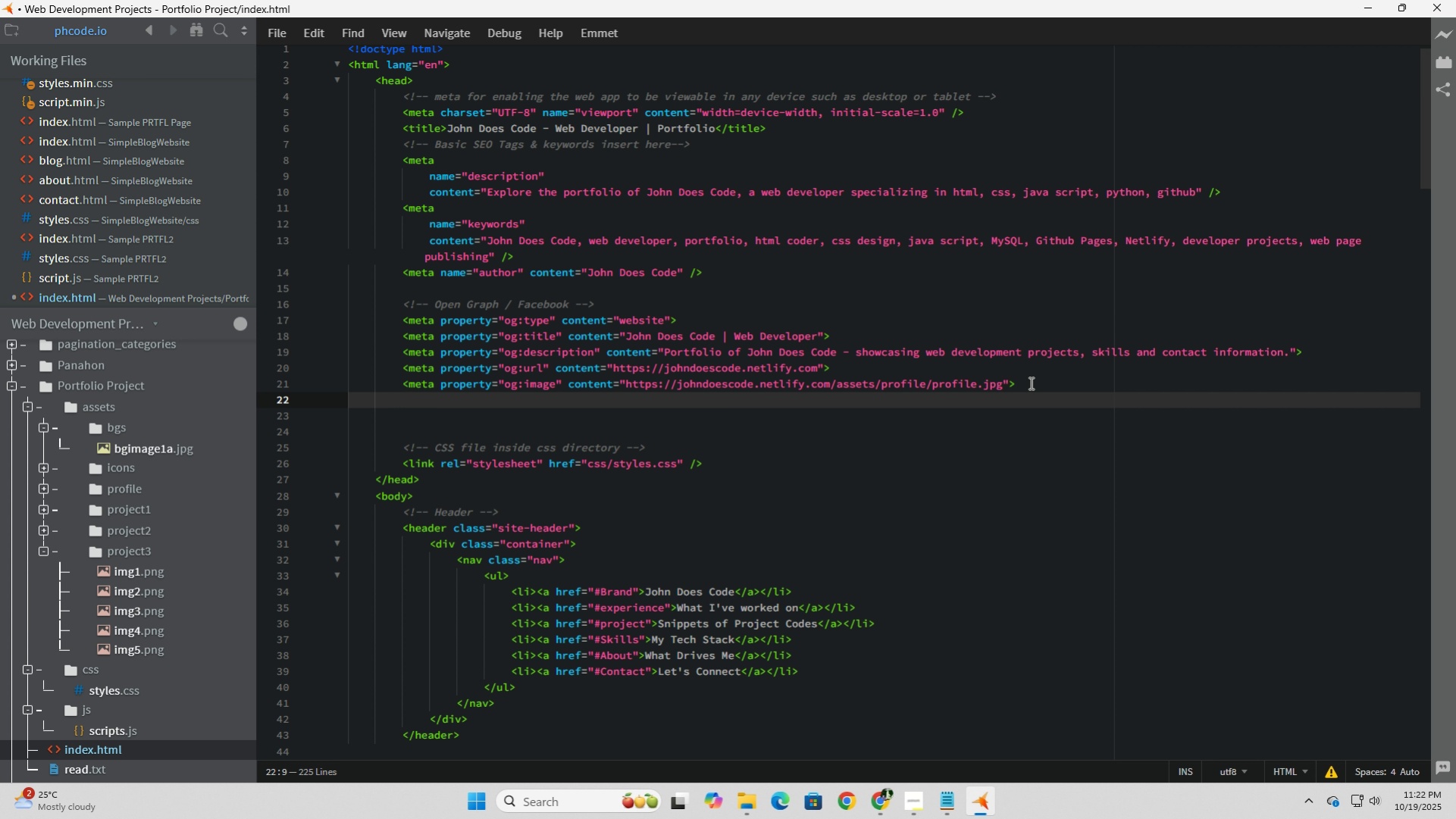 
wait(20.2)
 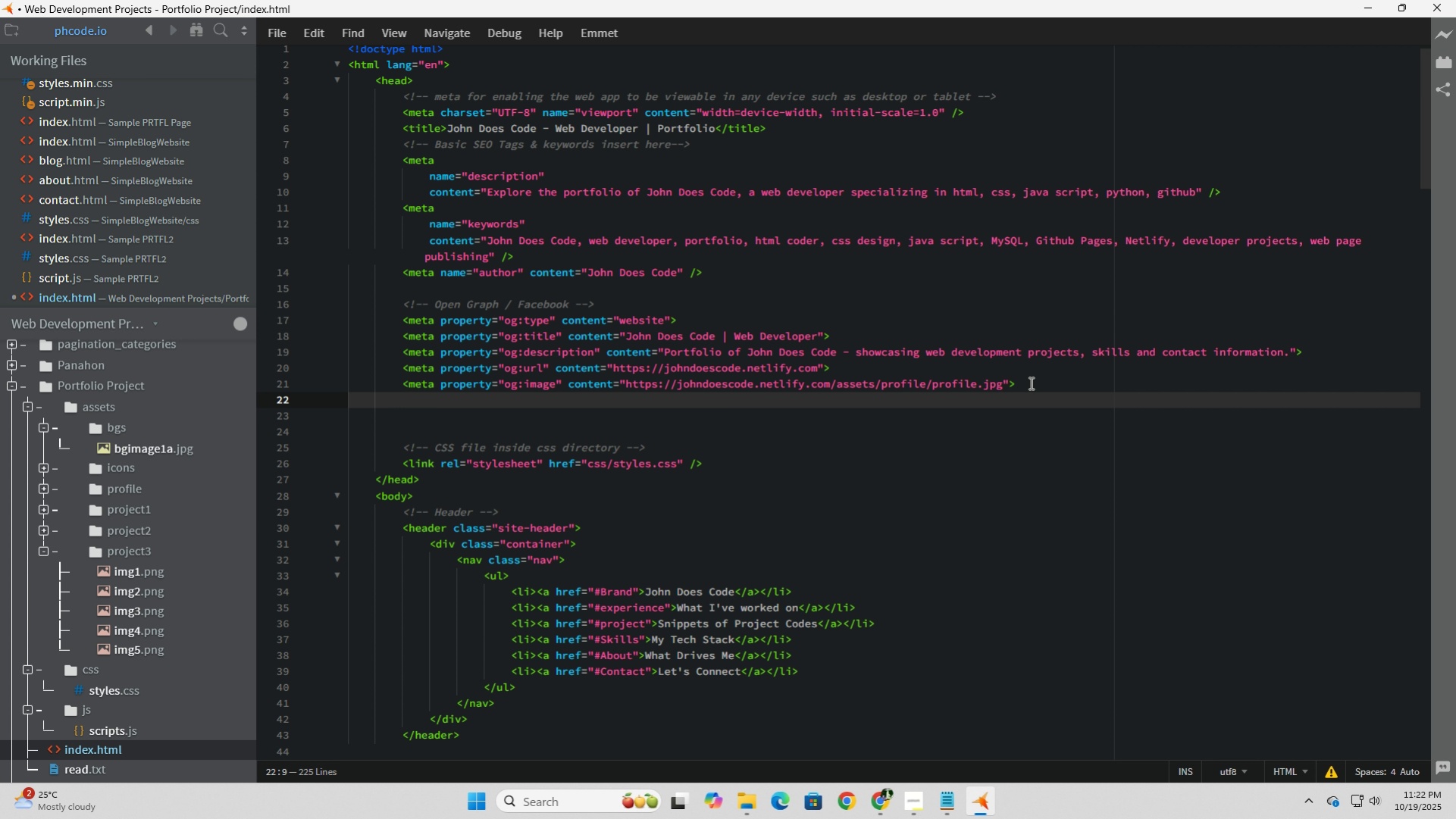 
left_click([437, 299])
 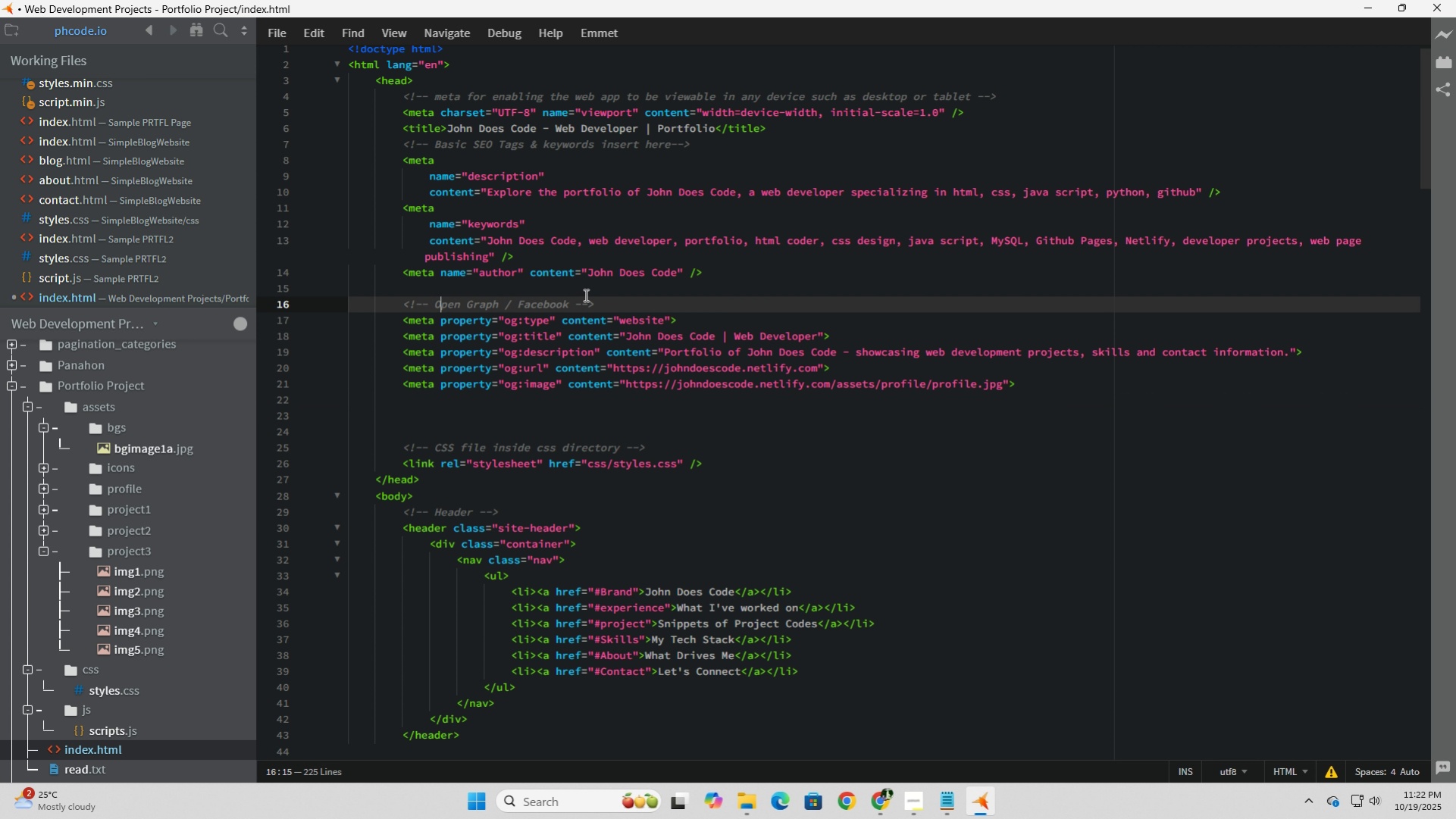 
key(ArrowLeft)
 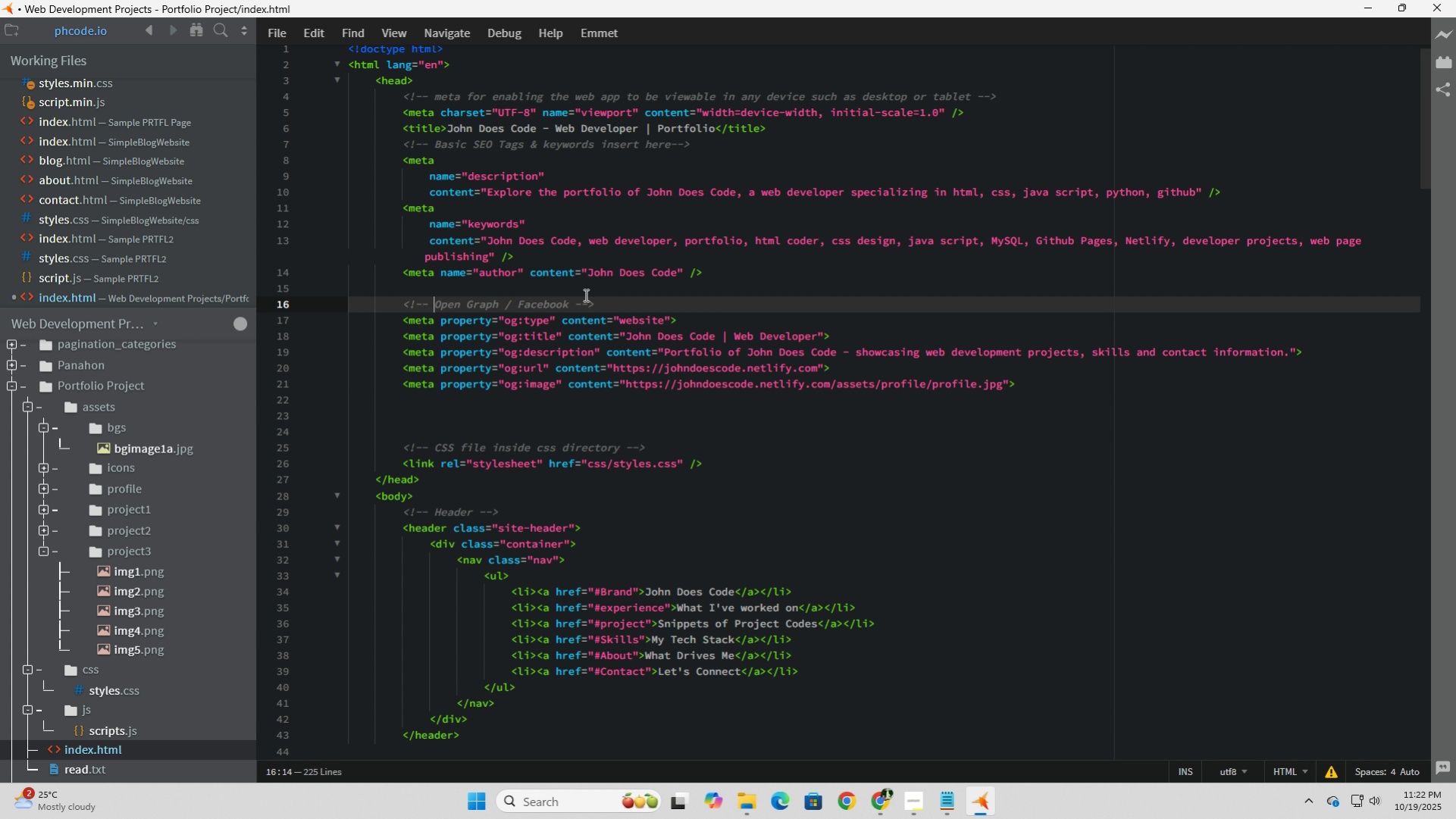 
type(SEO )
 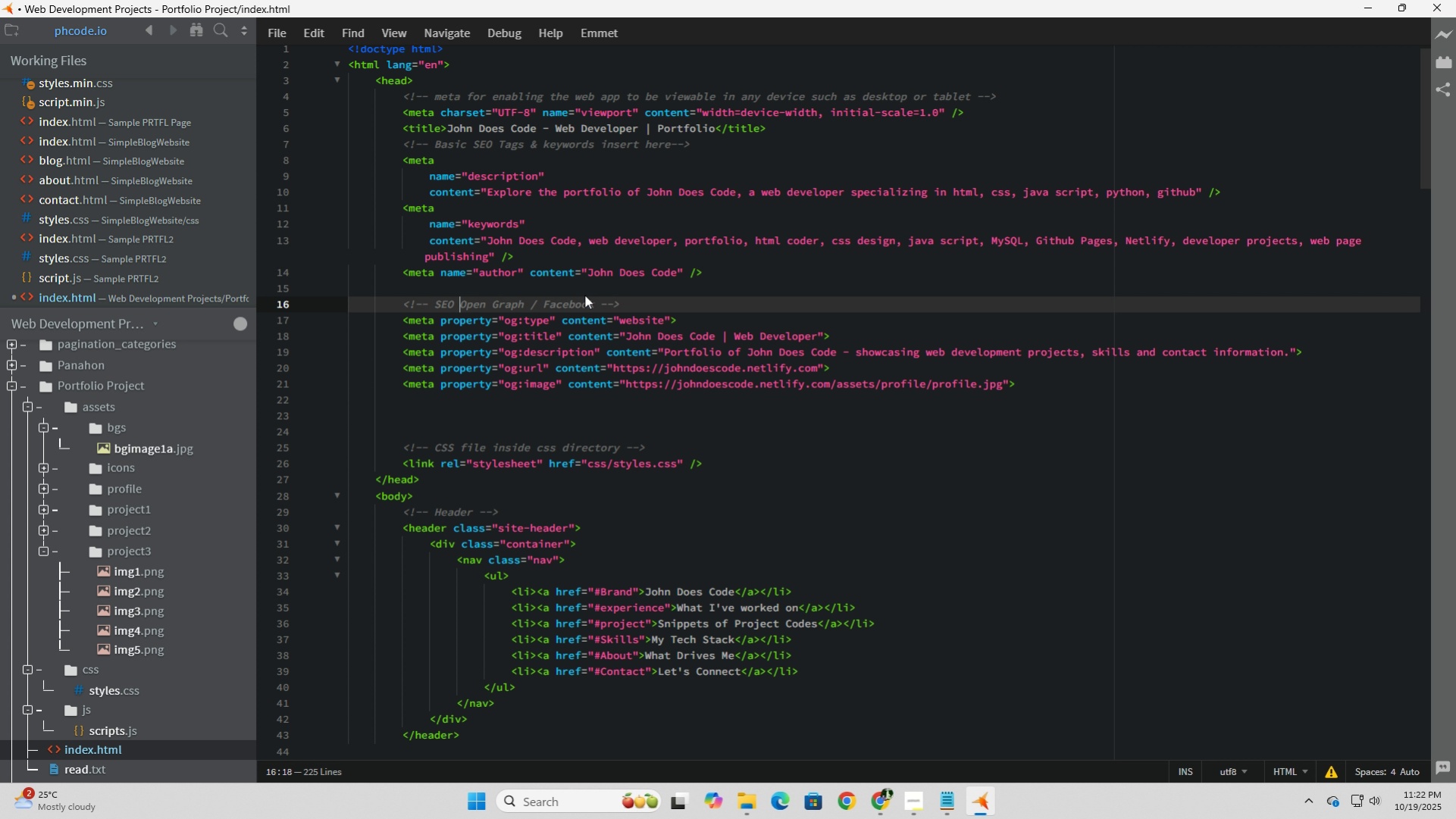 
wait(5.66)
 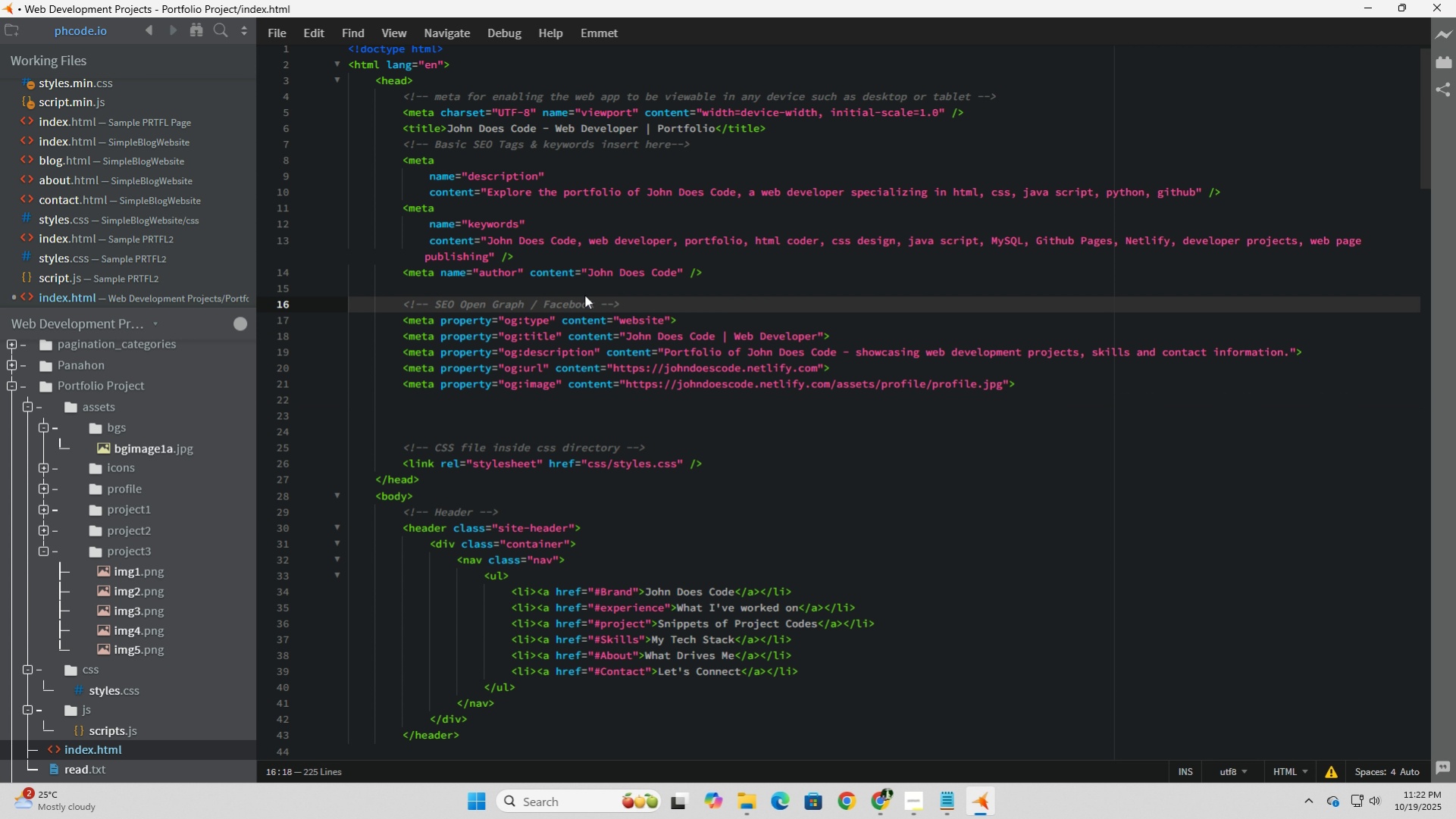 
type(Tags )
 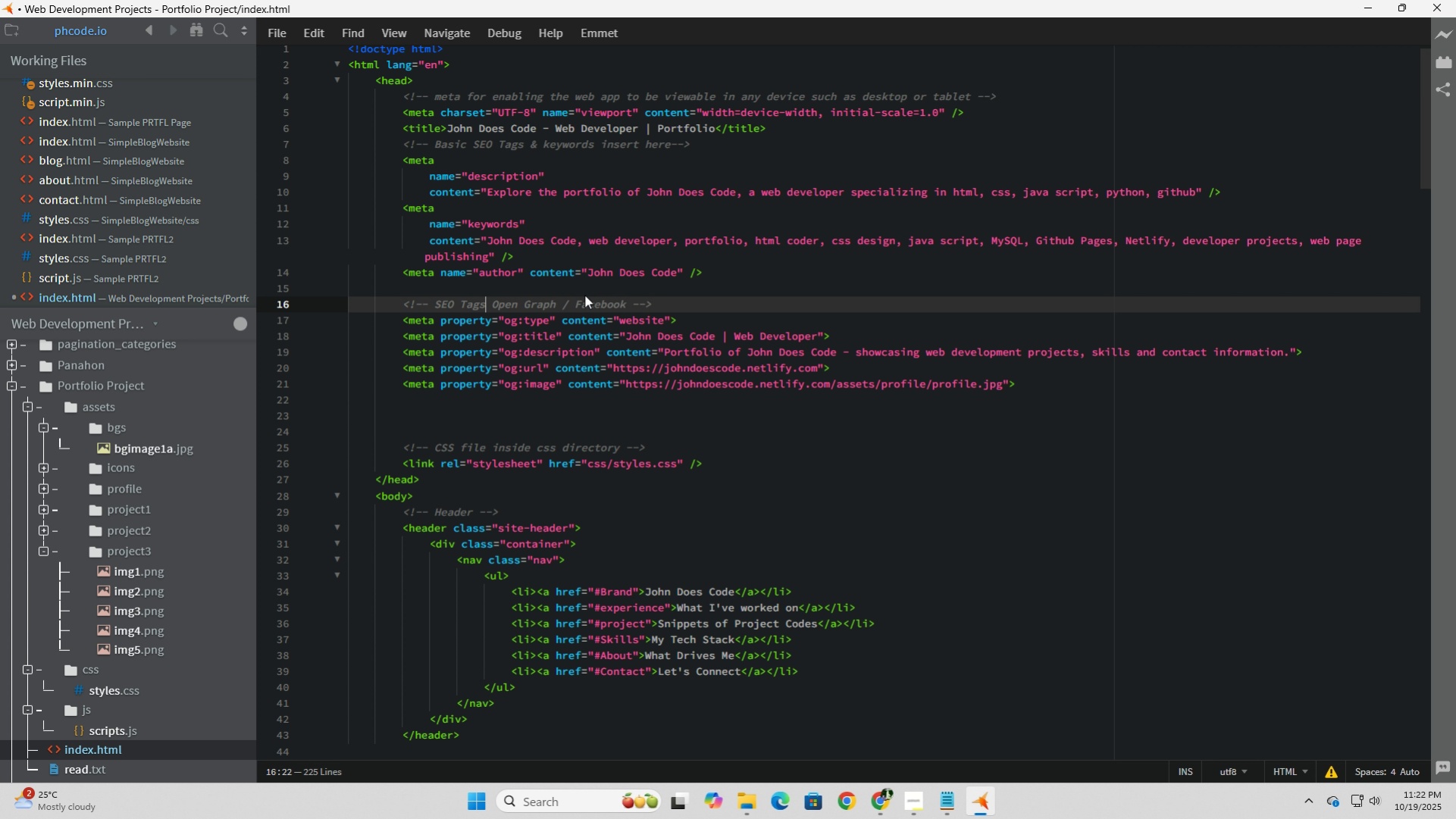 
key(ArrowLeft)
 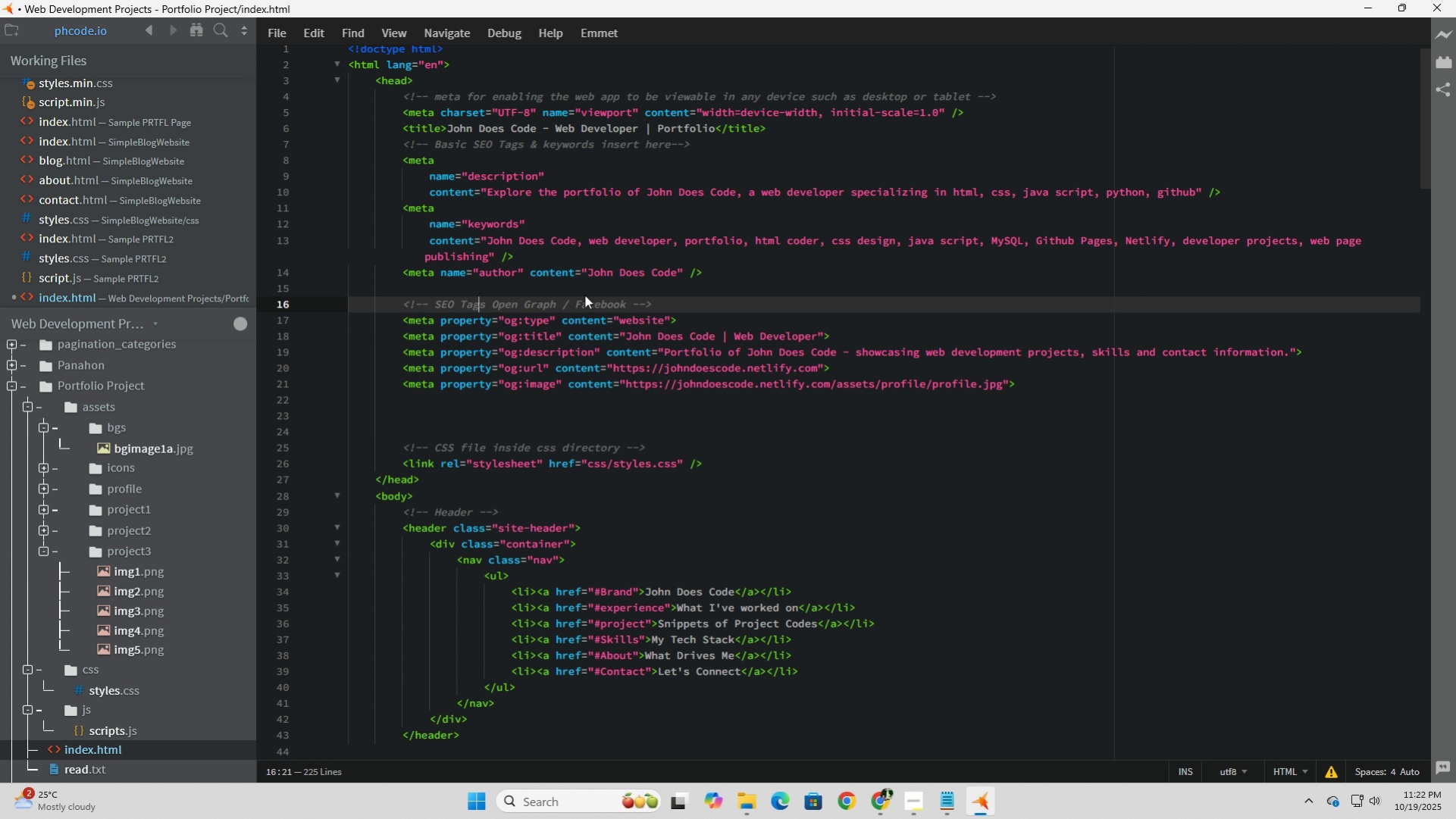 
key(ArrowLeft)
 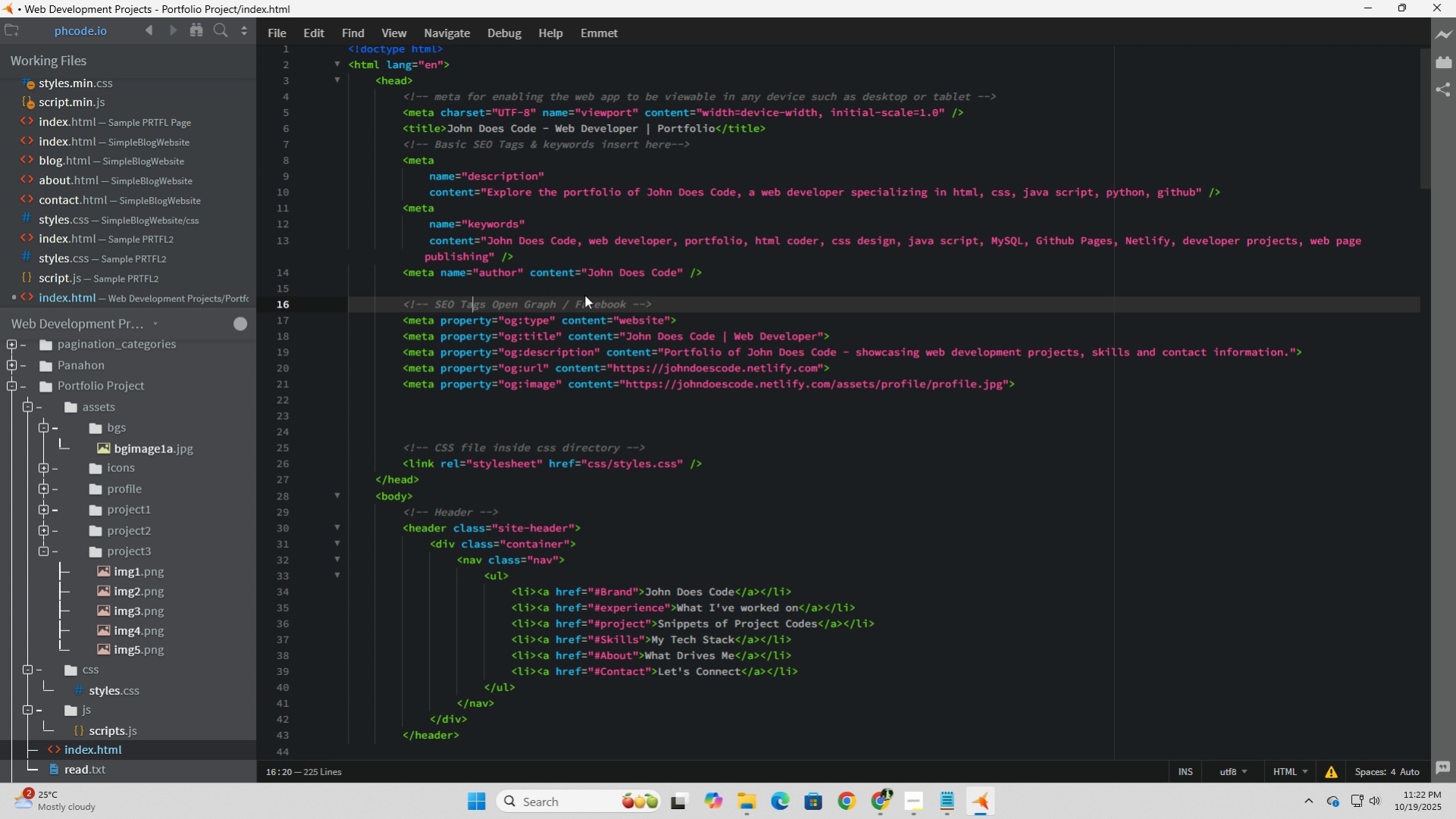 
key(ArrowLeft)
 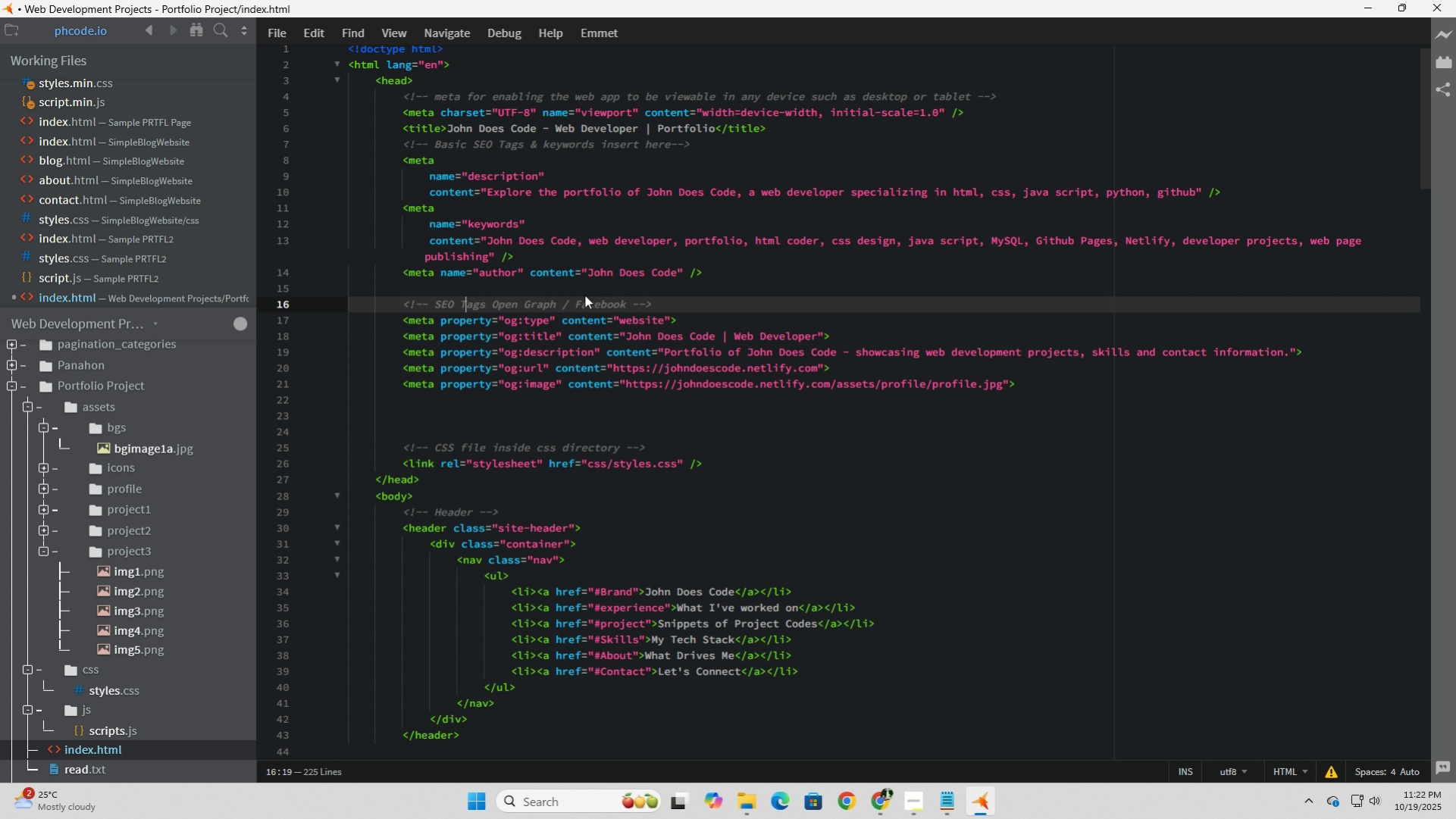 
key(ArrowLeft)
 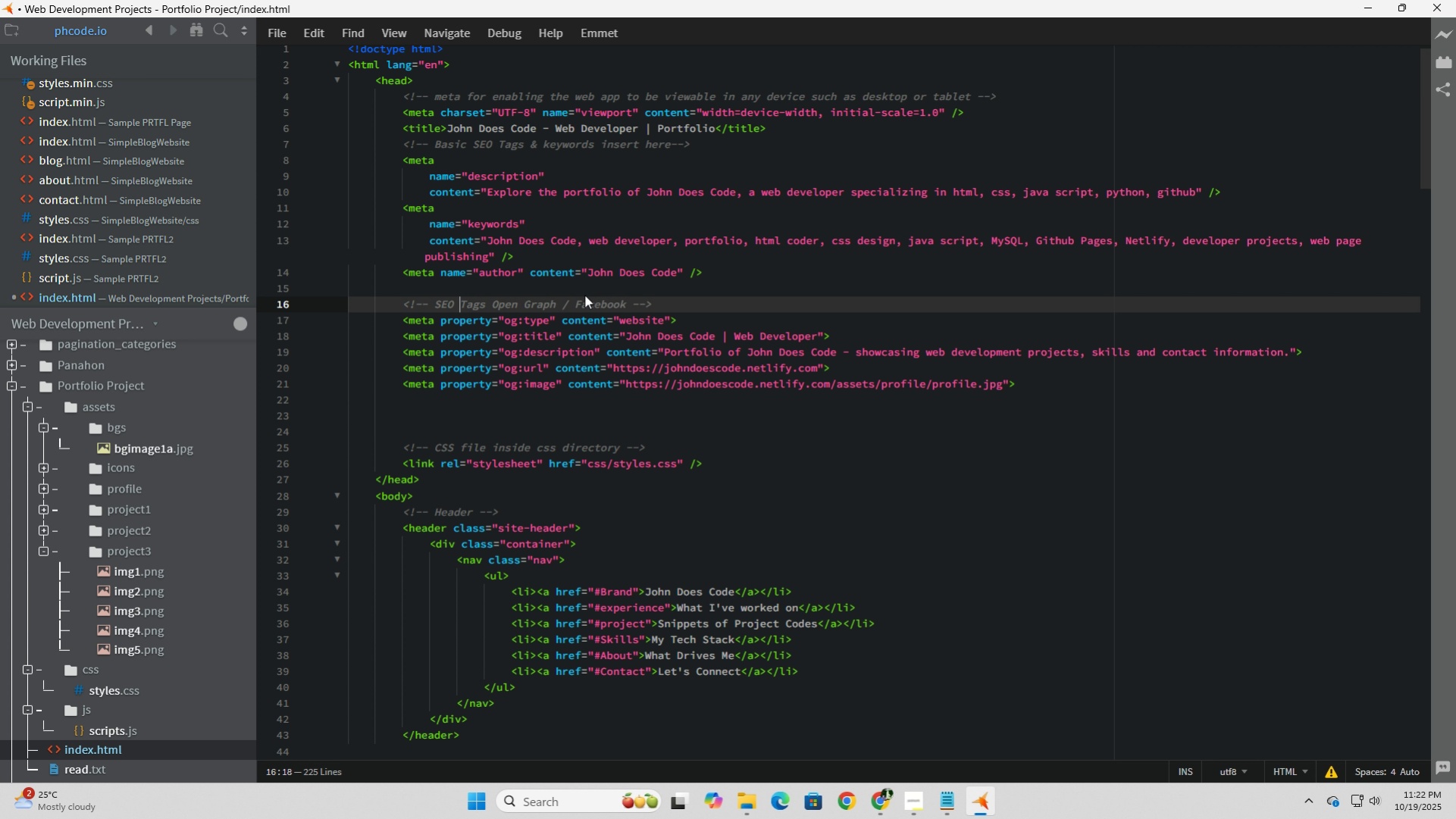 
key(ArrowLeft)
 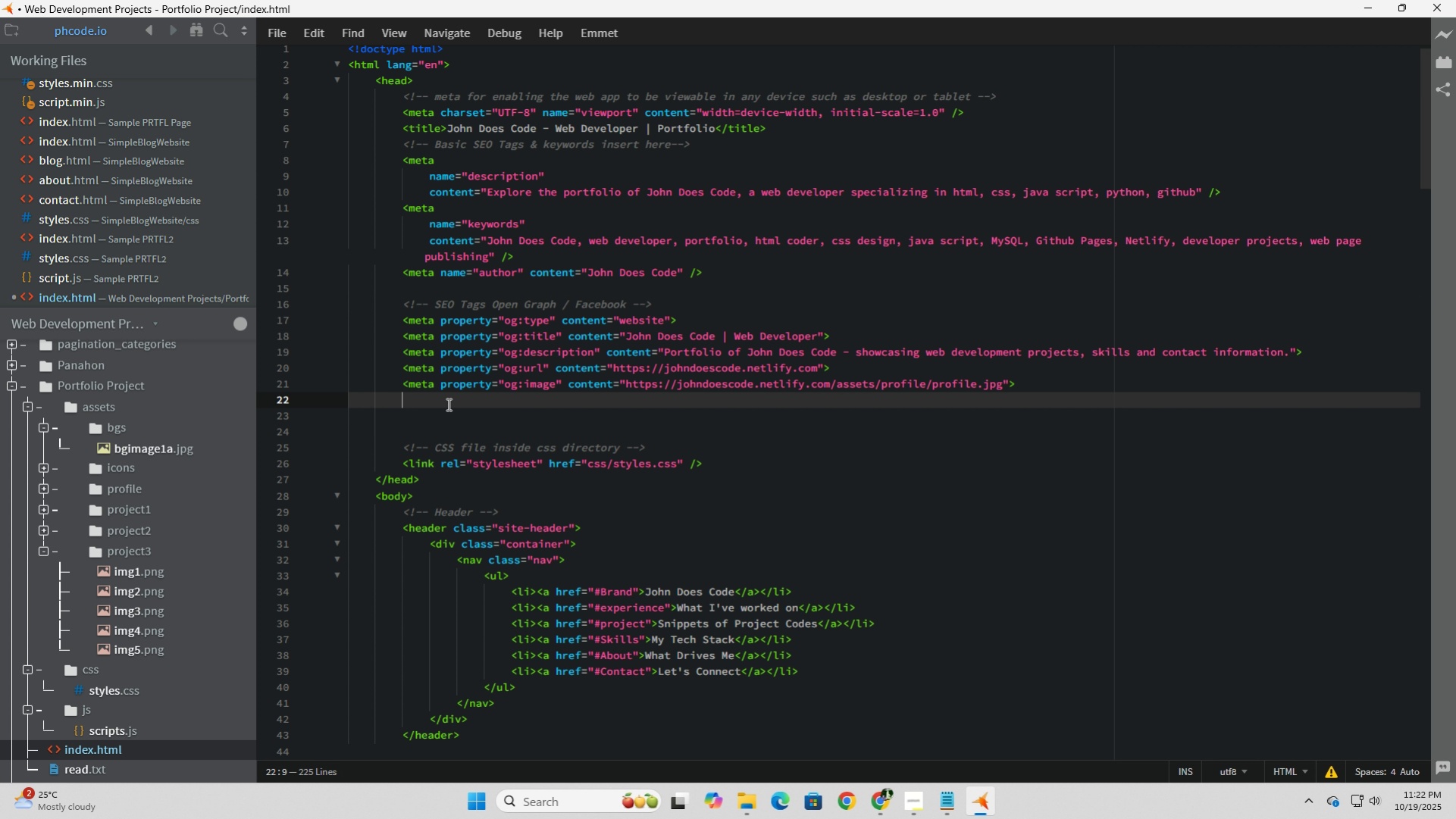 
key(Enter)
 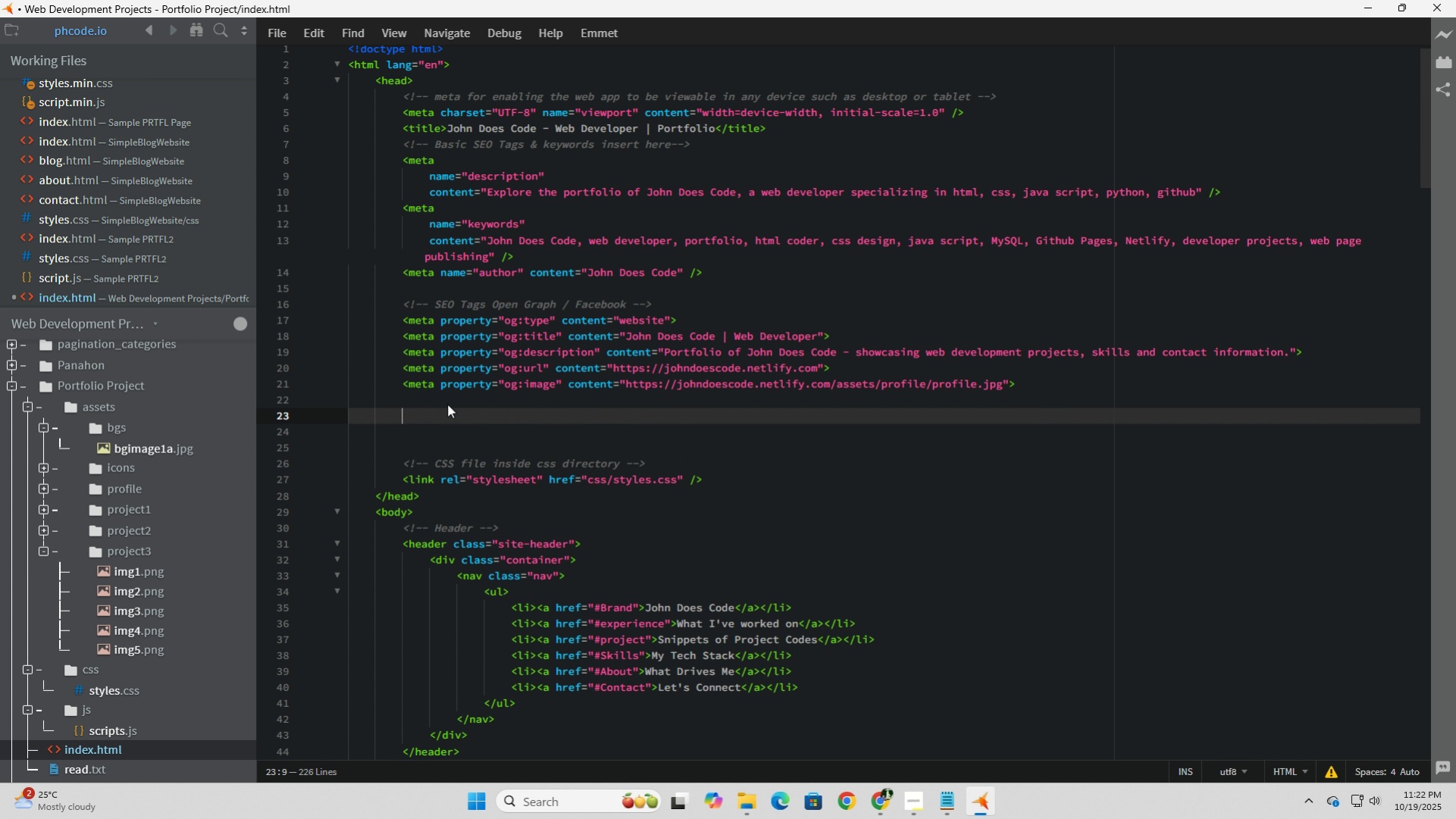 
key(Shift+Comma)
 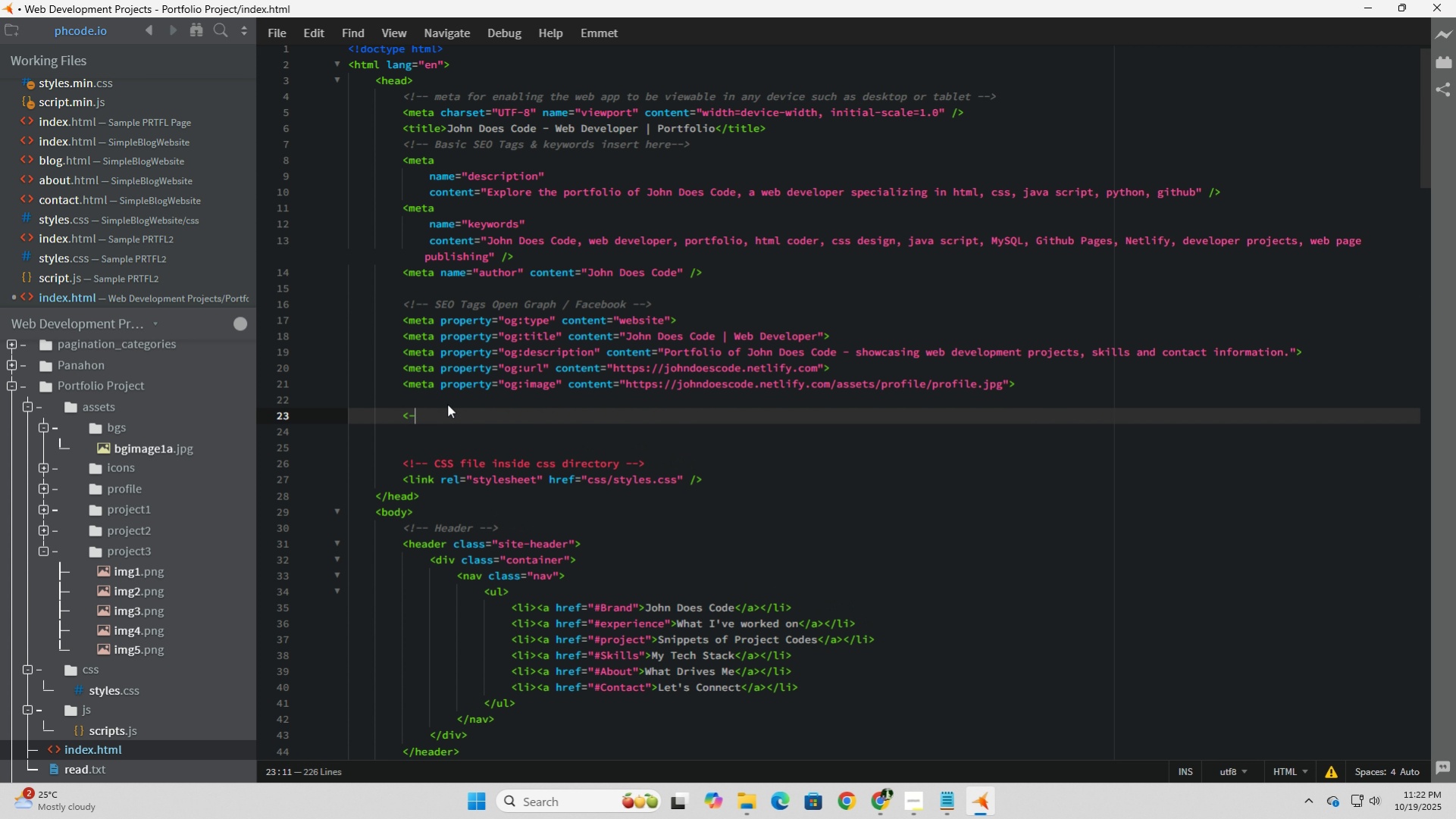 
key(Minus)
 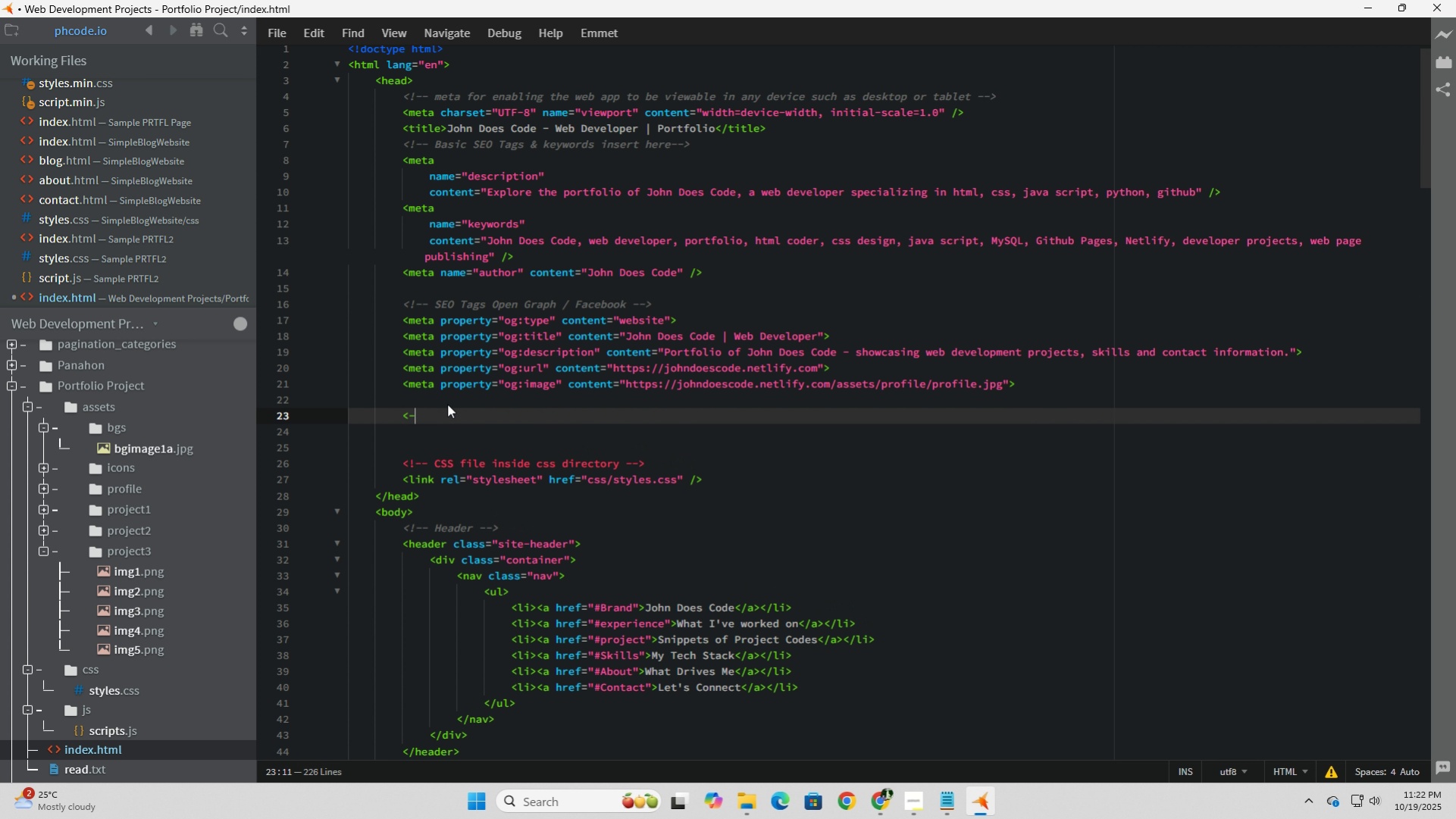 
key(Shift+ShiftLeft)
 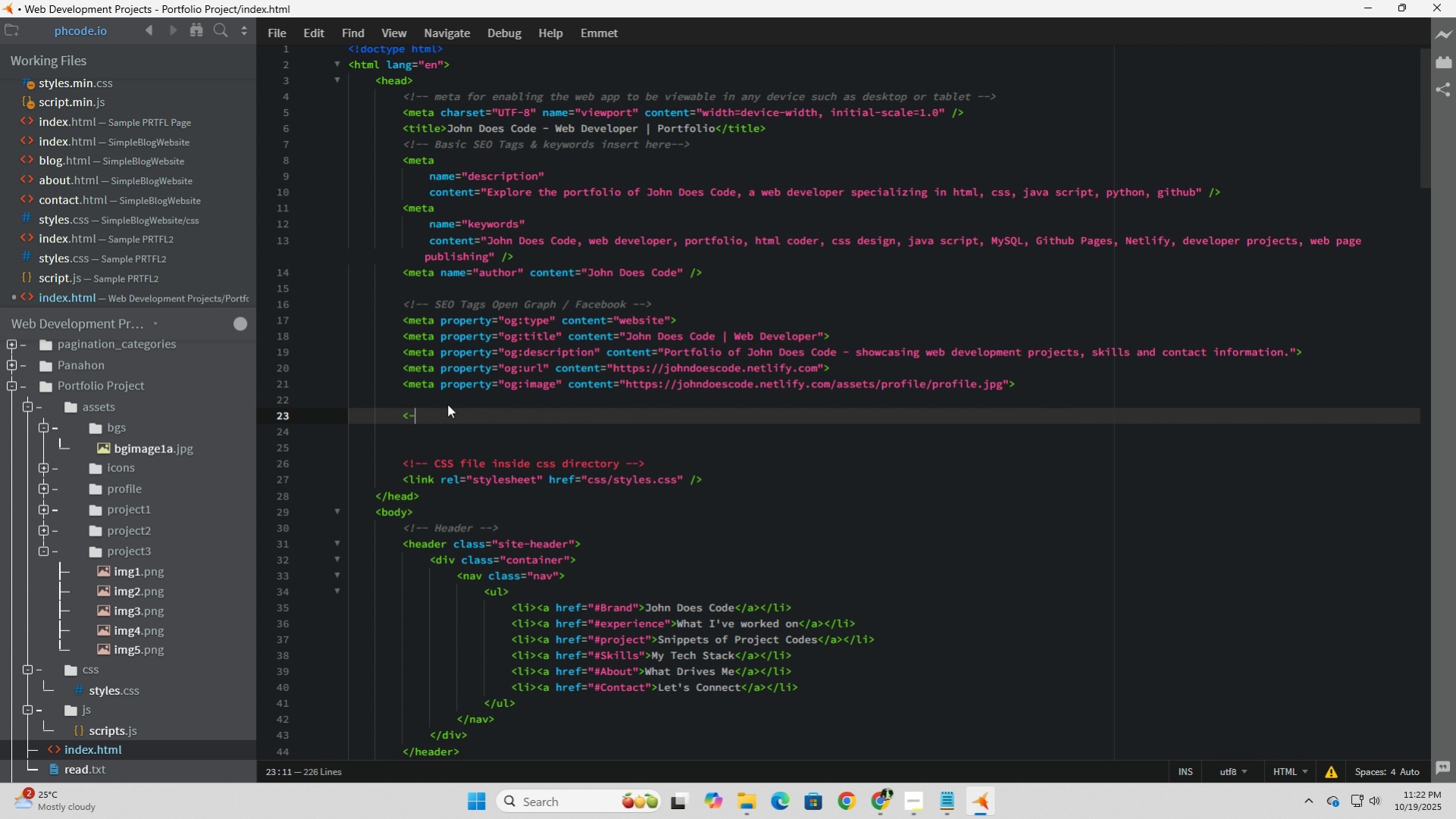 
key(Shift+1)
 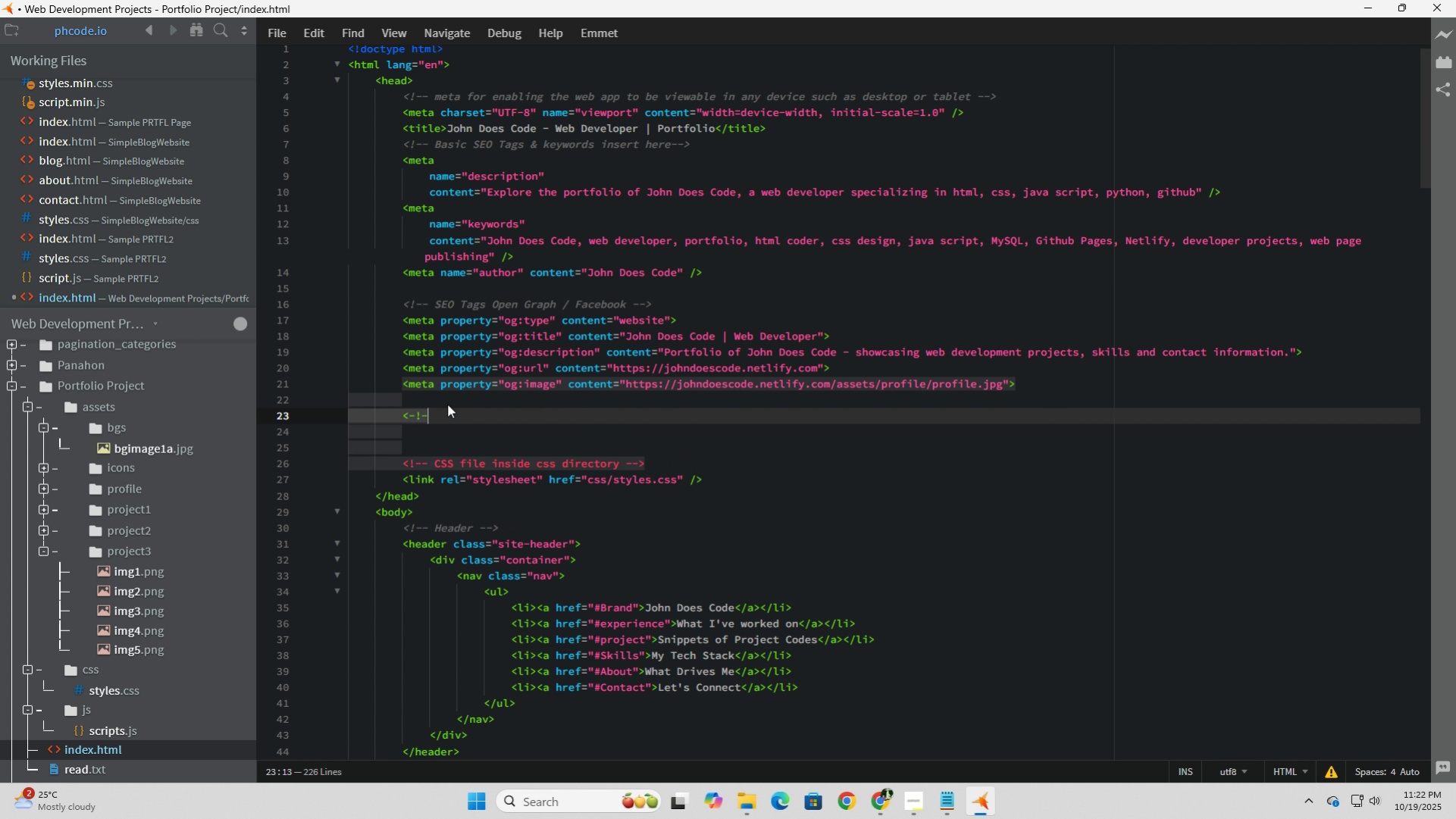 
key(Minus)
 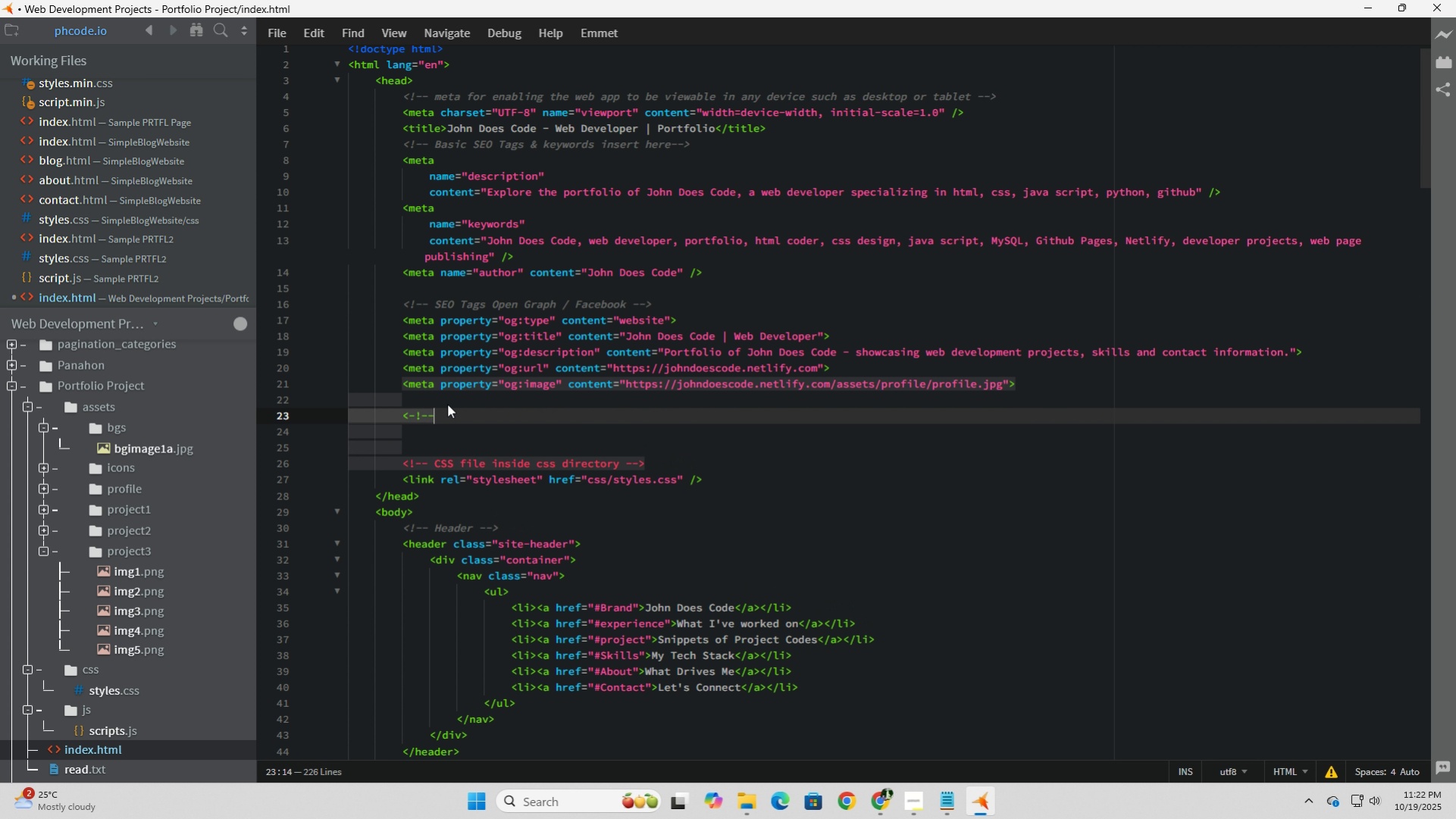 
key(Minus)
 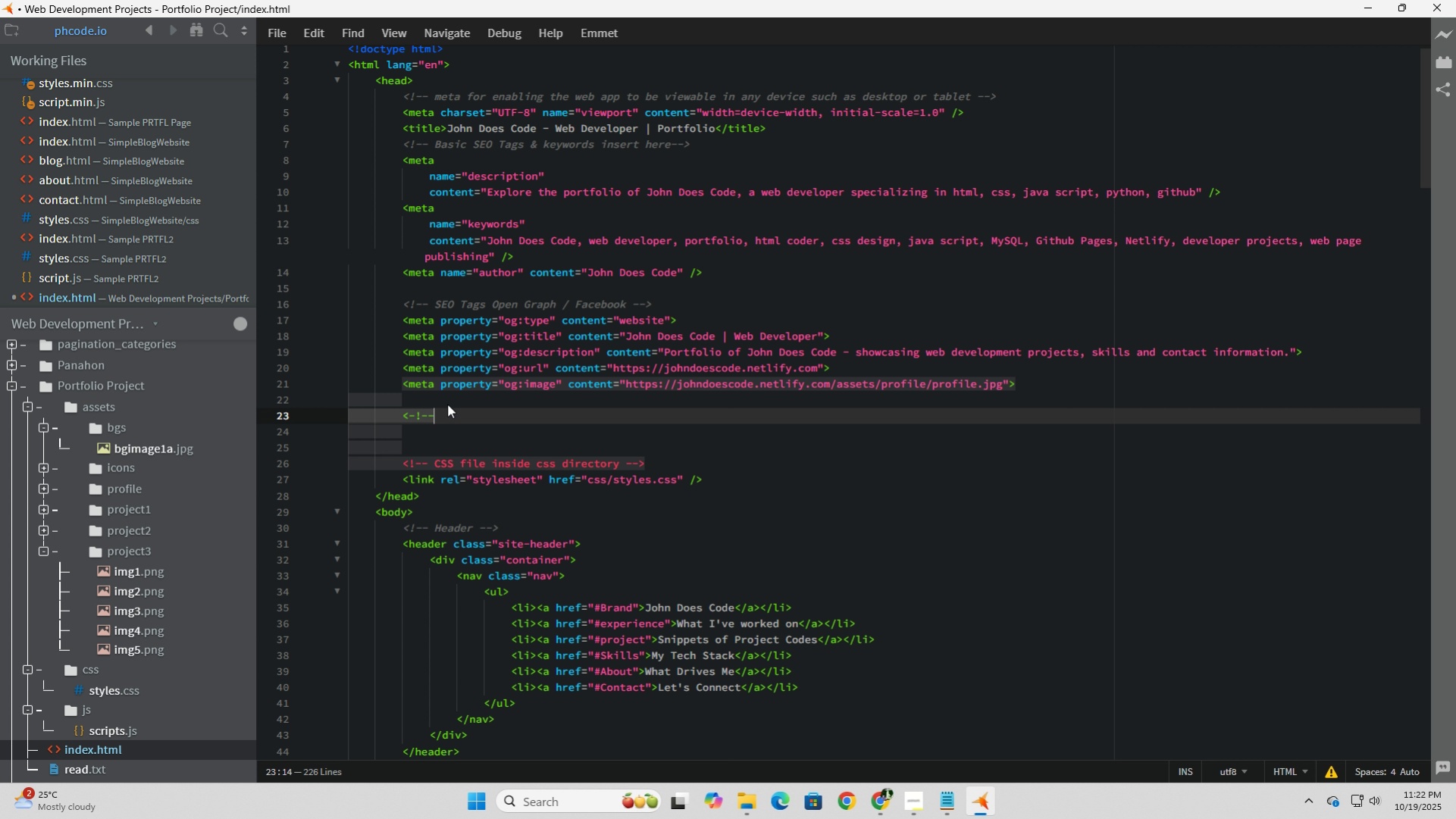 
key(ArrowLeft)
 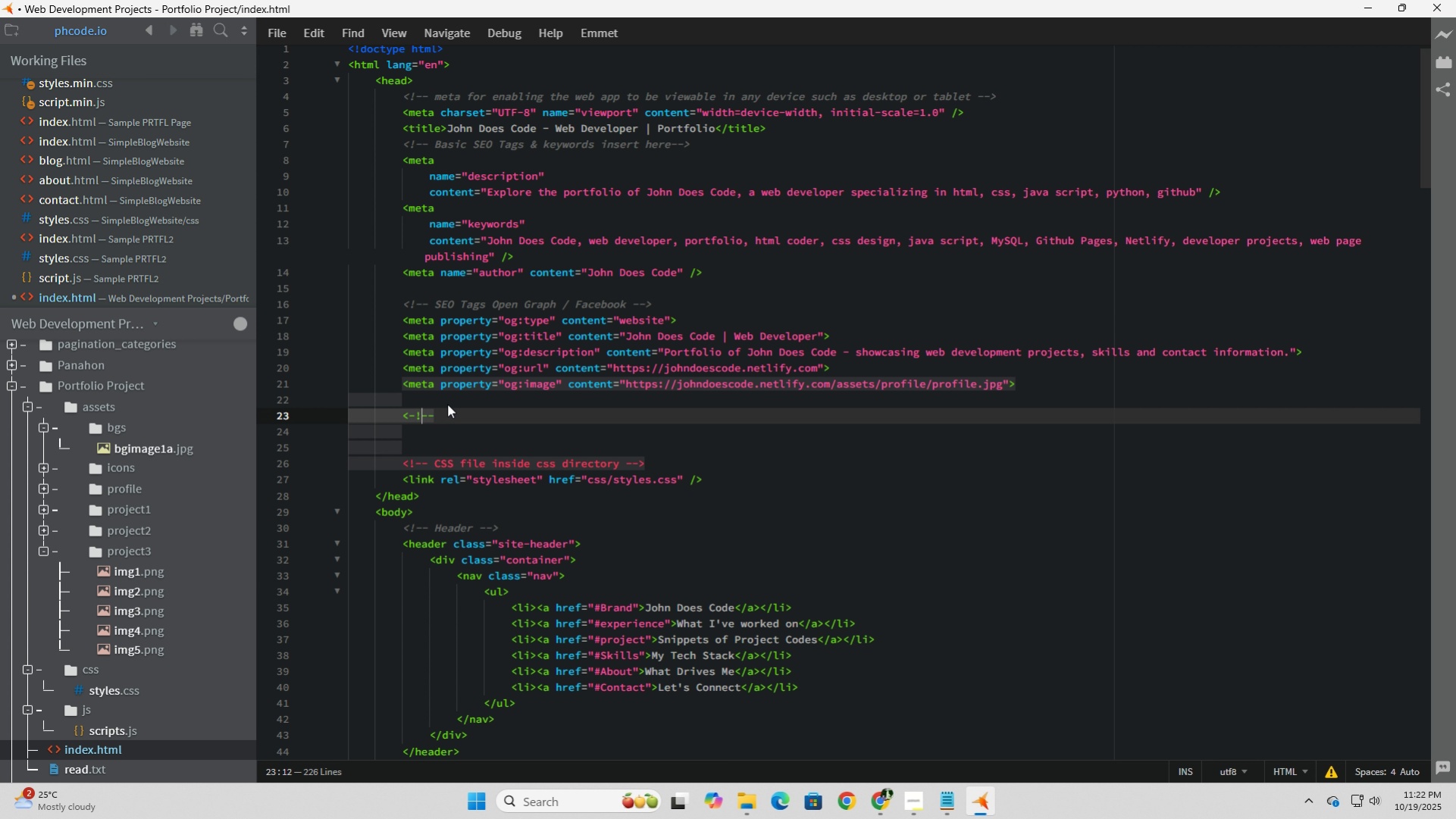 
key(ArrowLeft)
 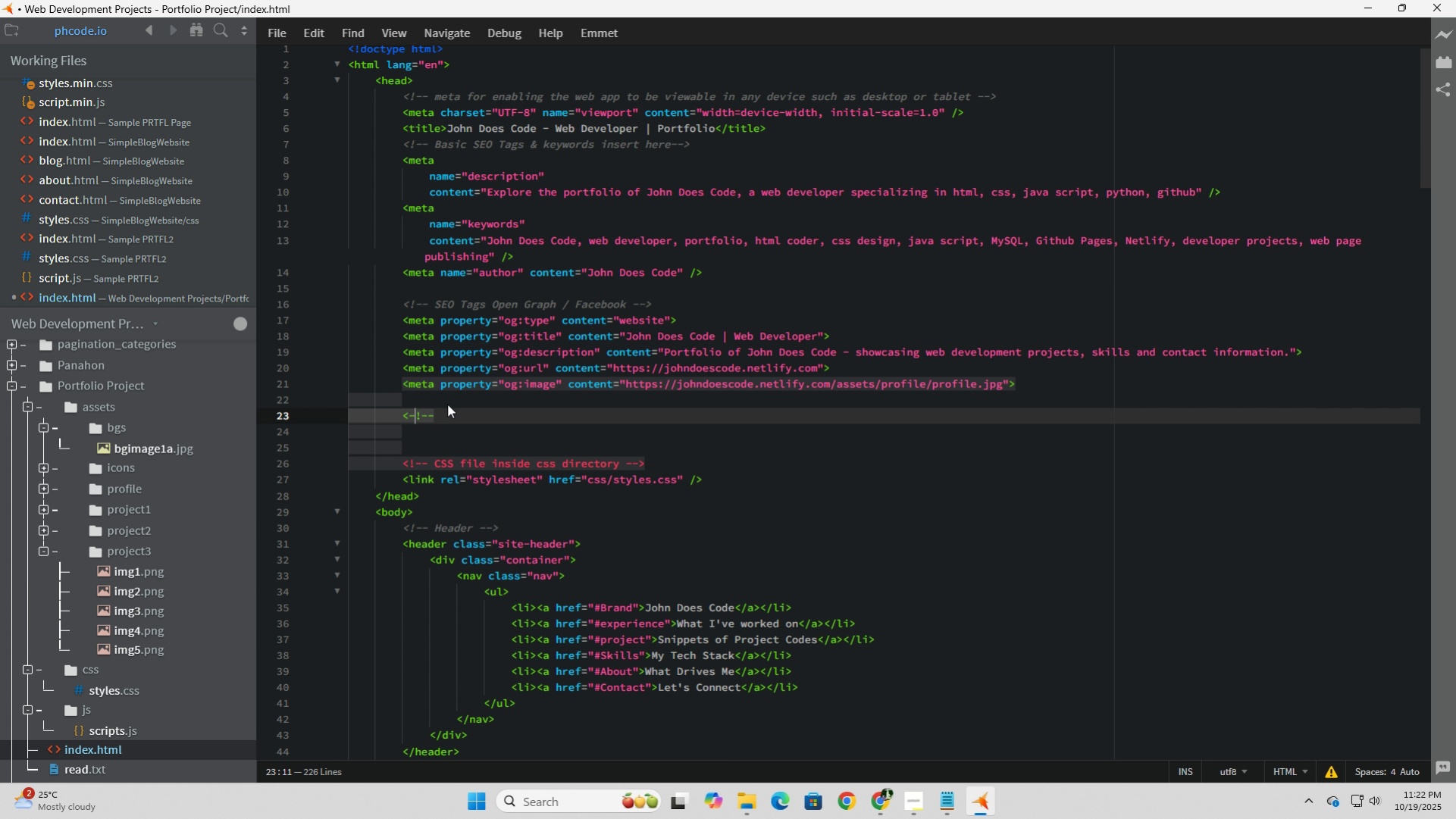 
key(ArrowLeft)
 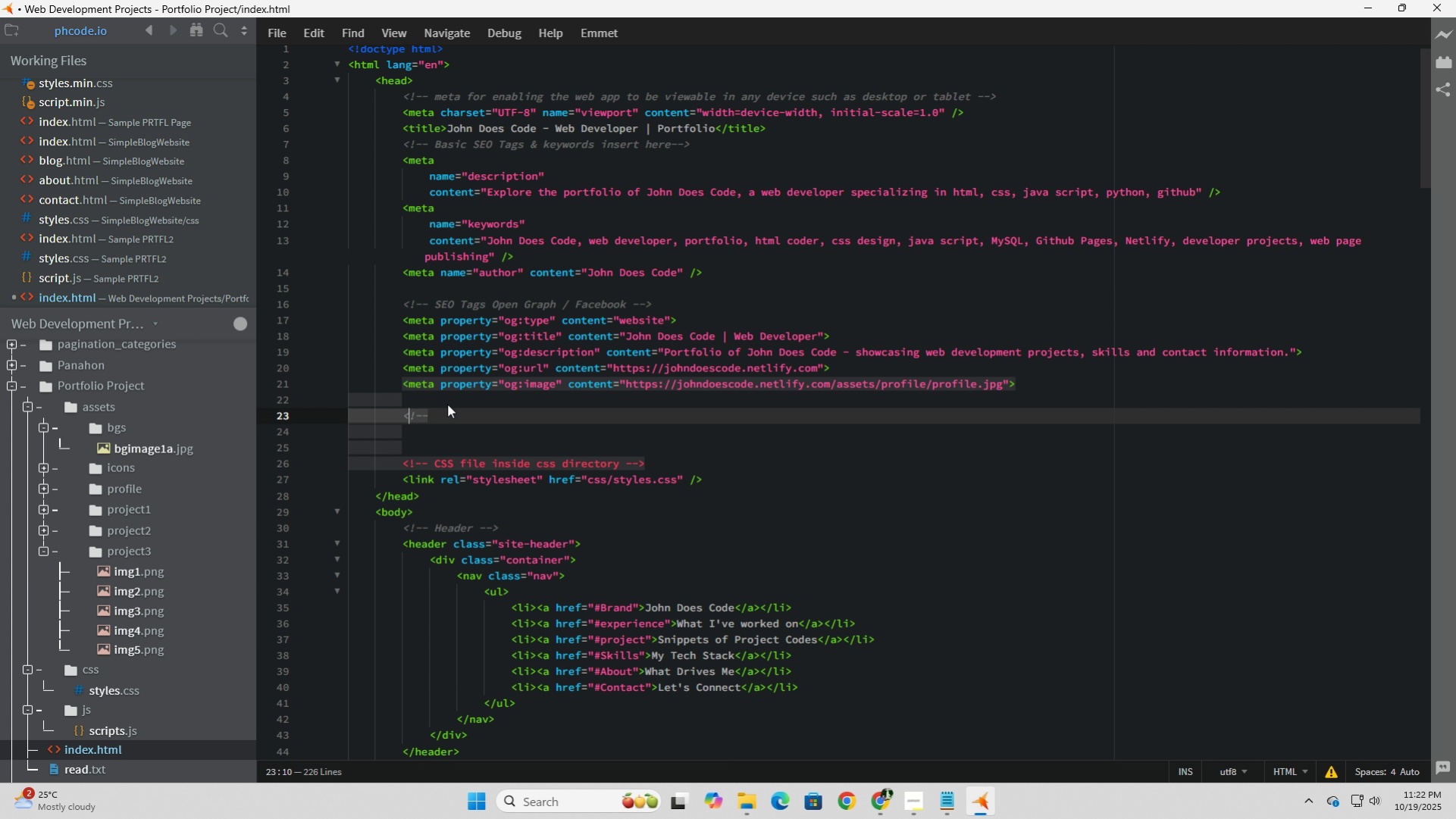 
key(Backspace)
 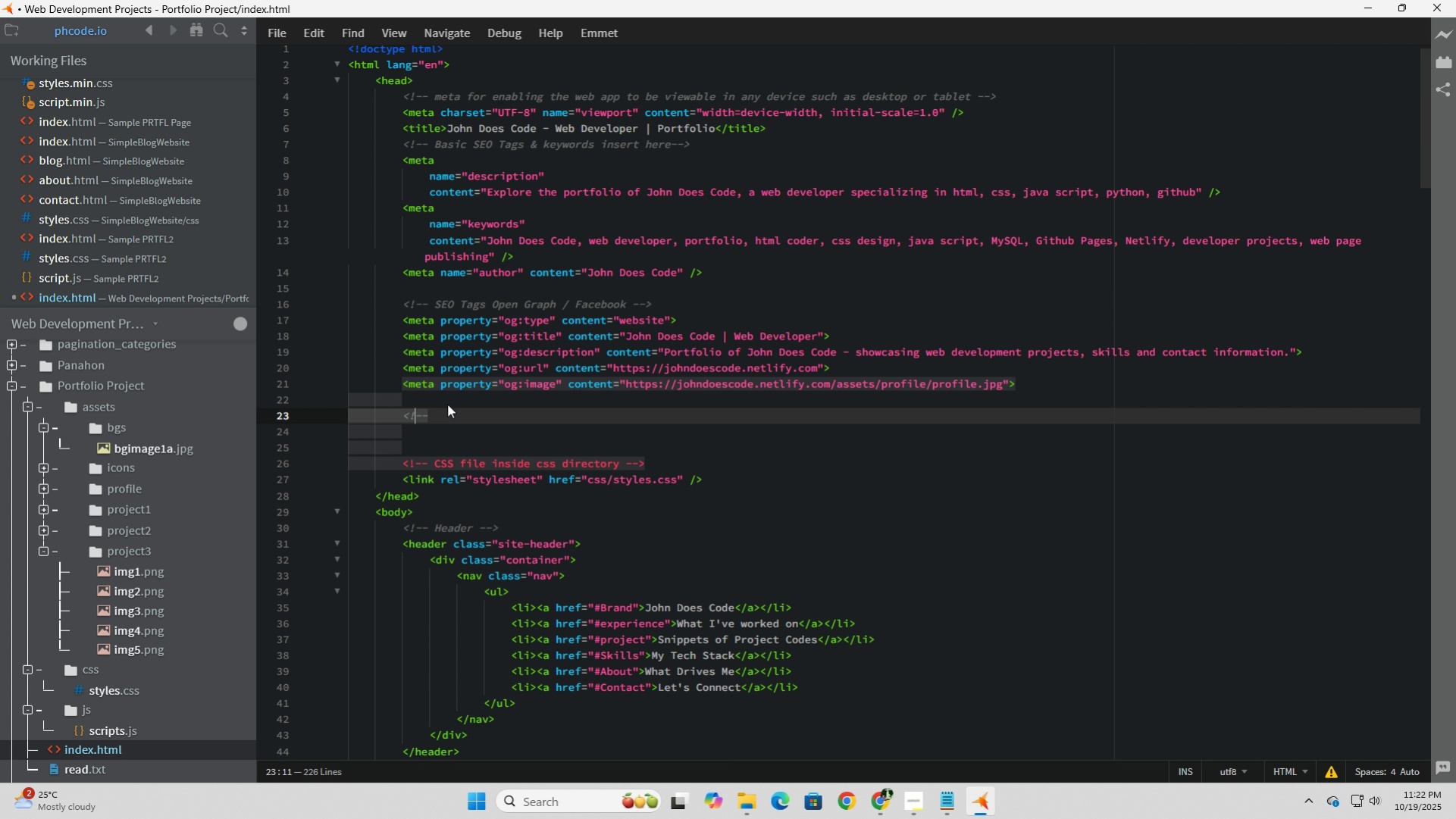 
key(ArrowRight)
 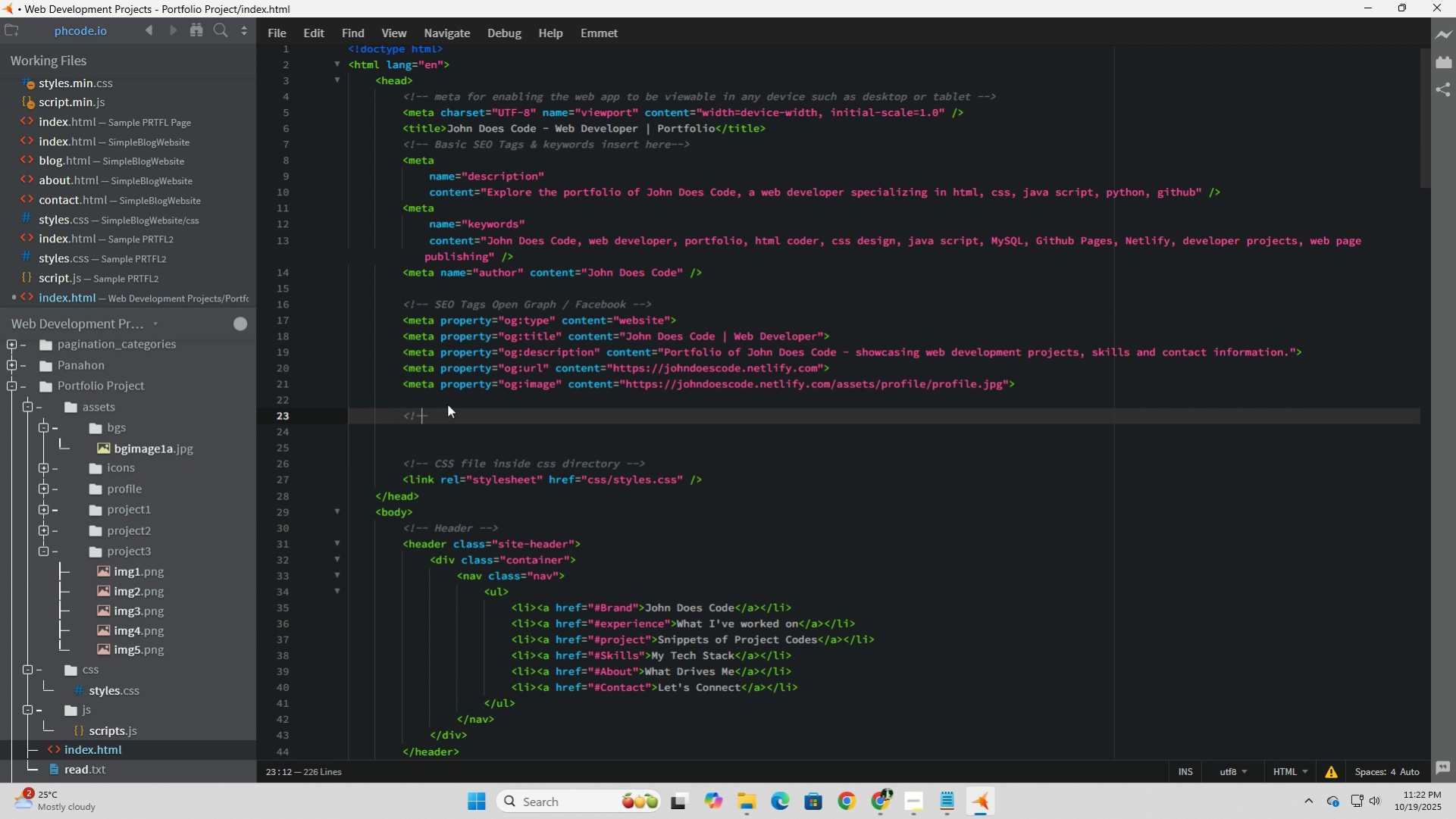 
key(ArrowRight)
 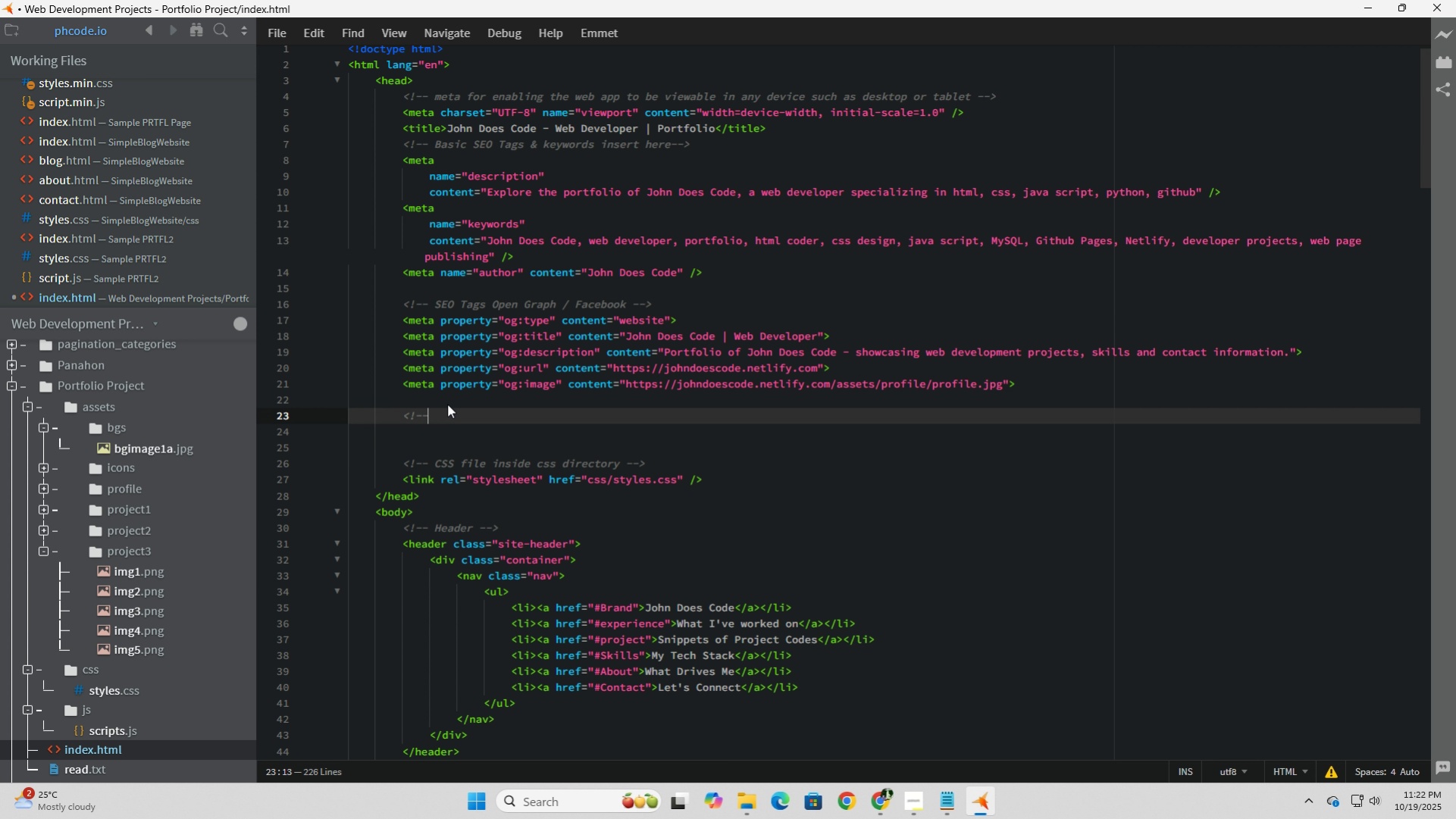 
key(ArrowRight)
 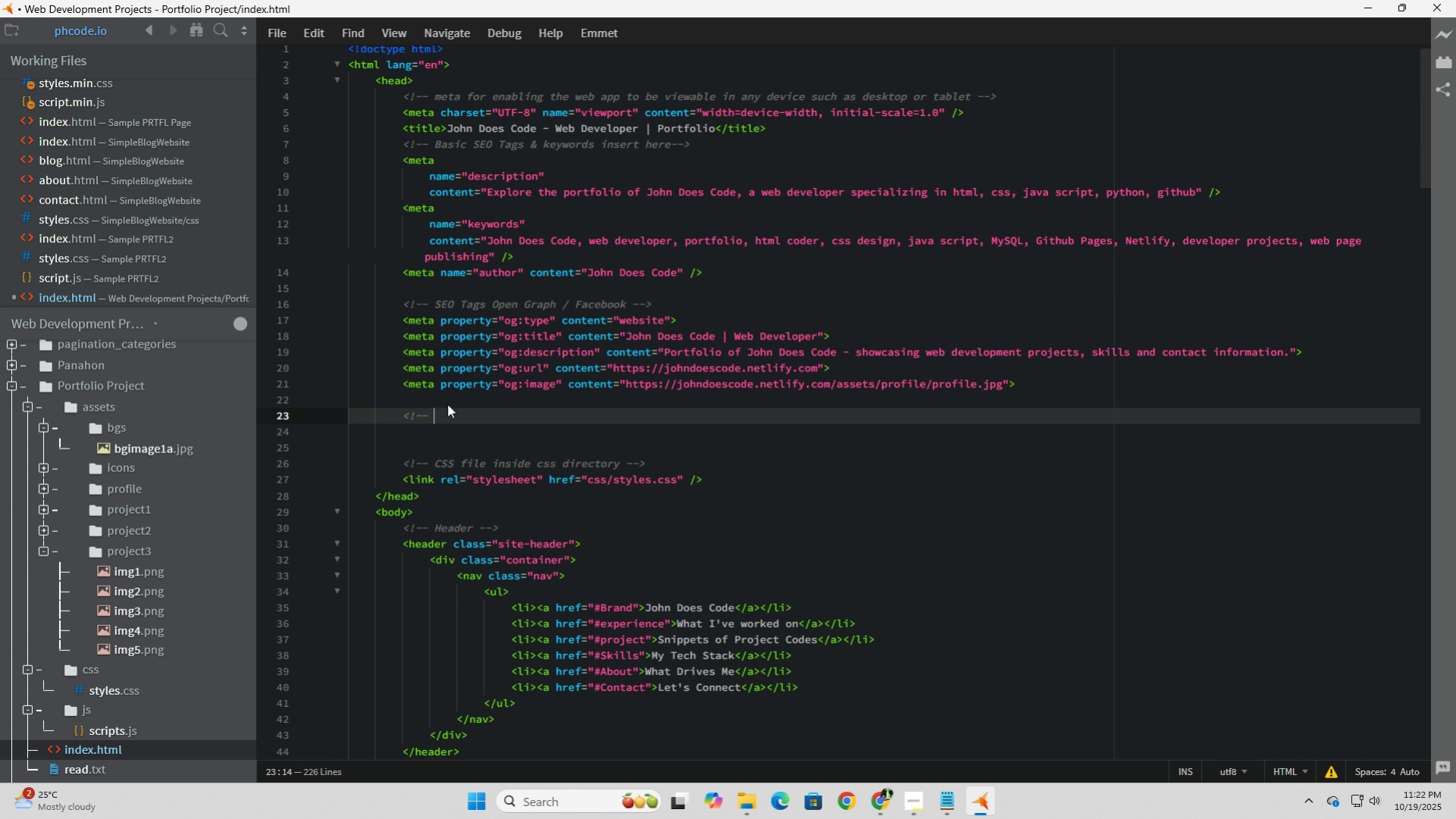 
key(Space)
 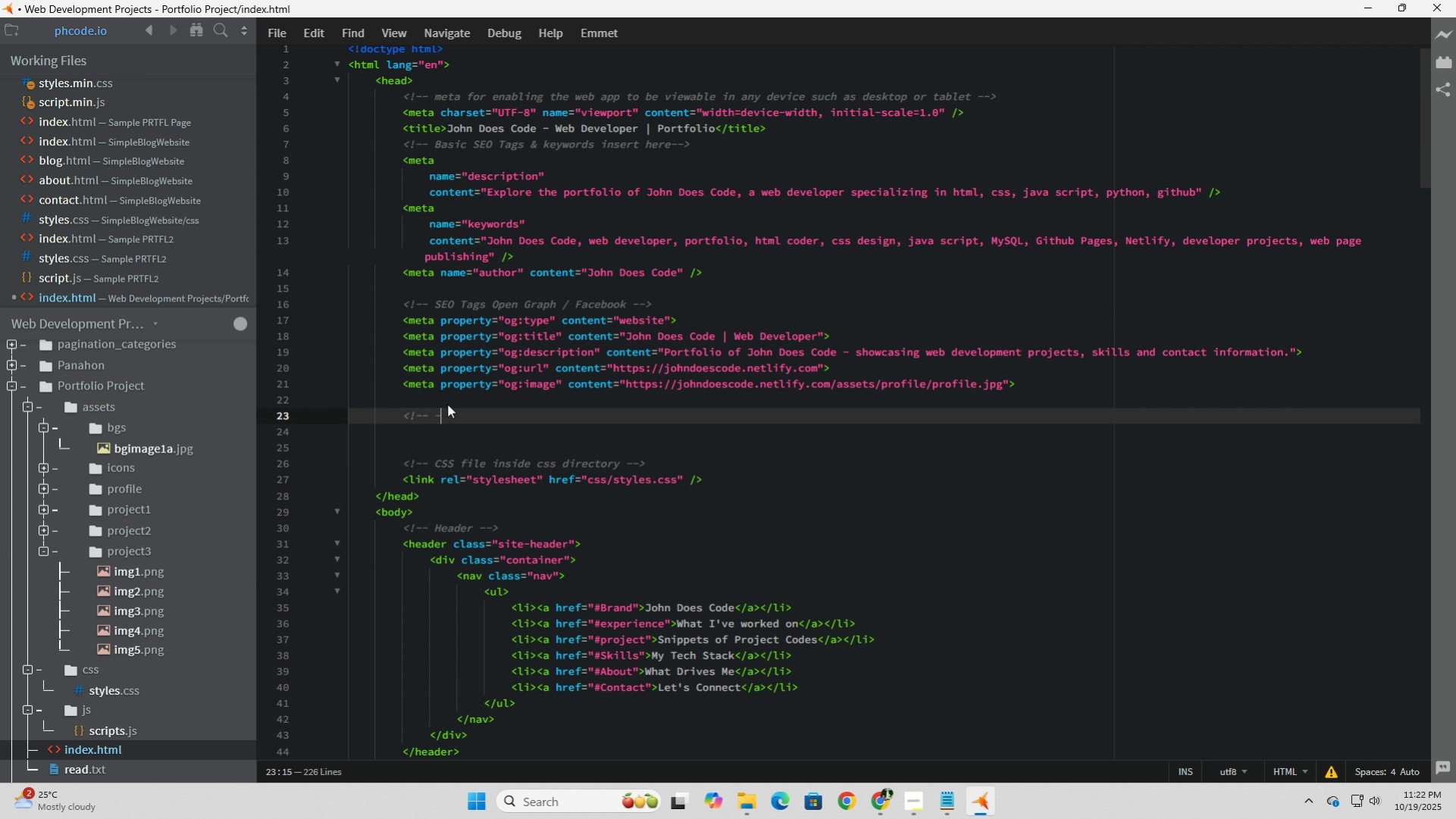 
key(Minus)
 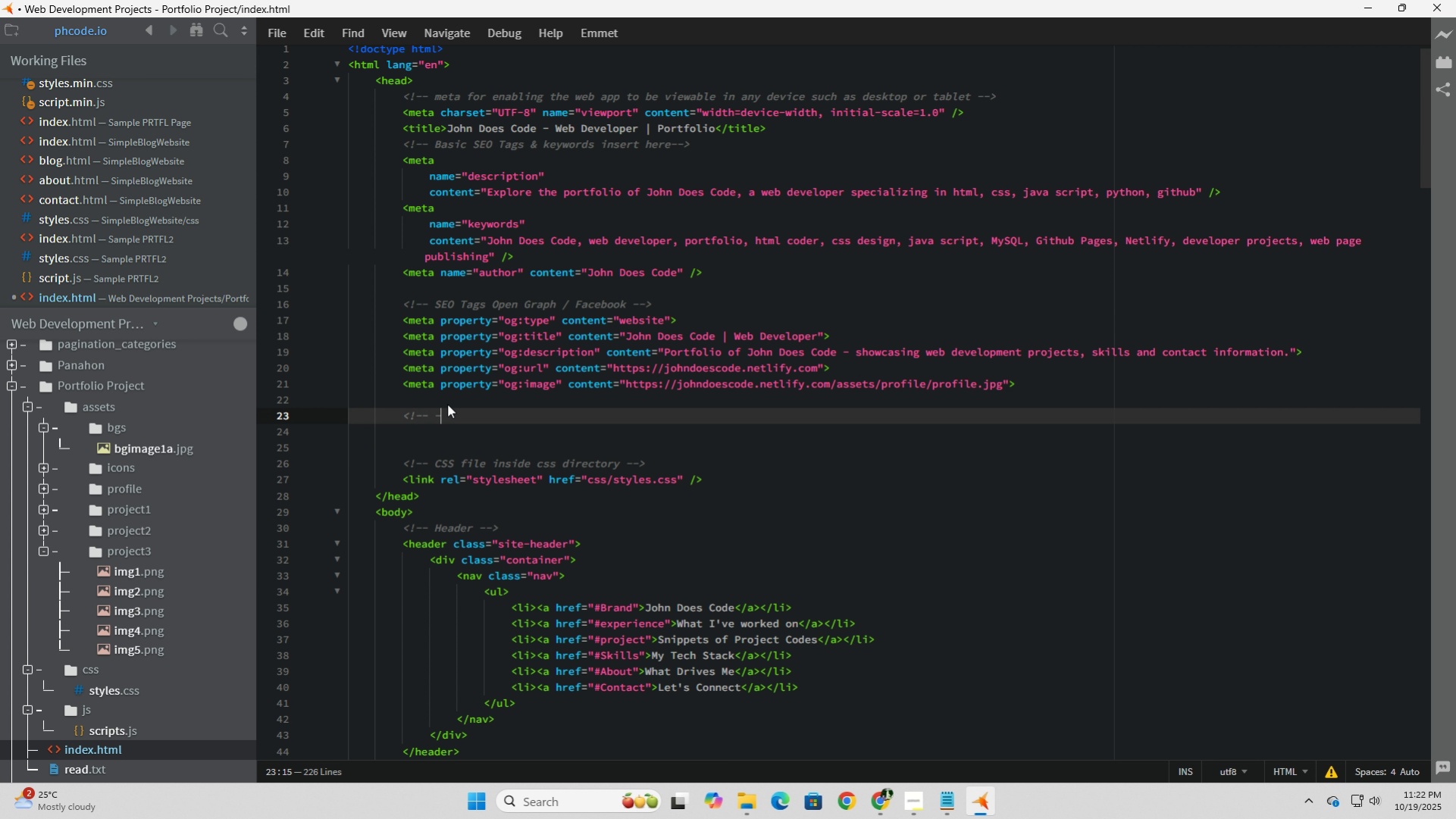 
key(Minus)
 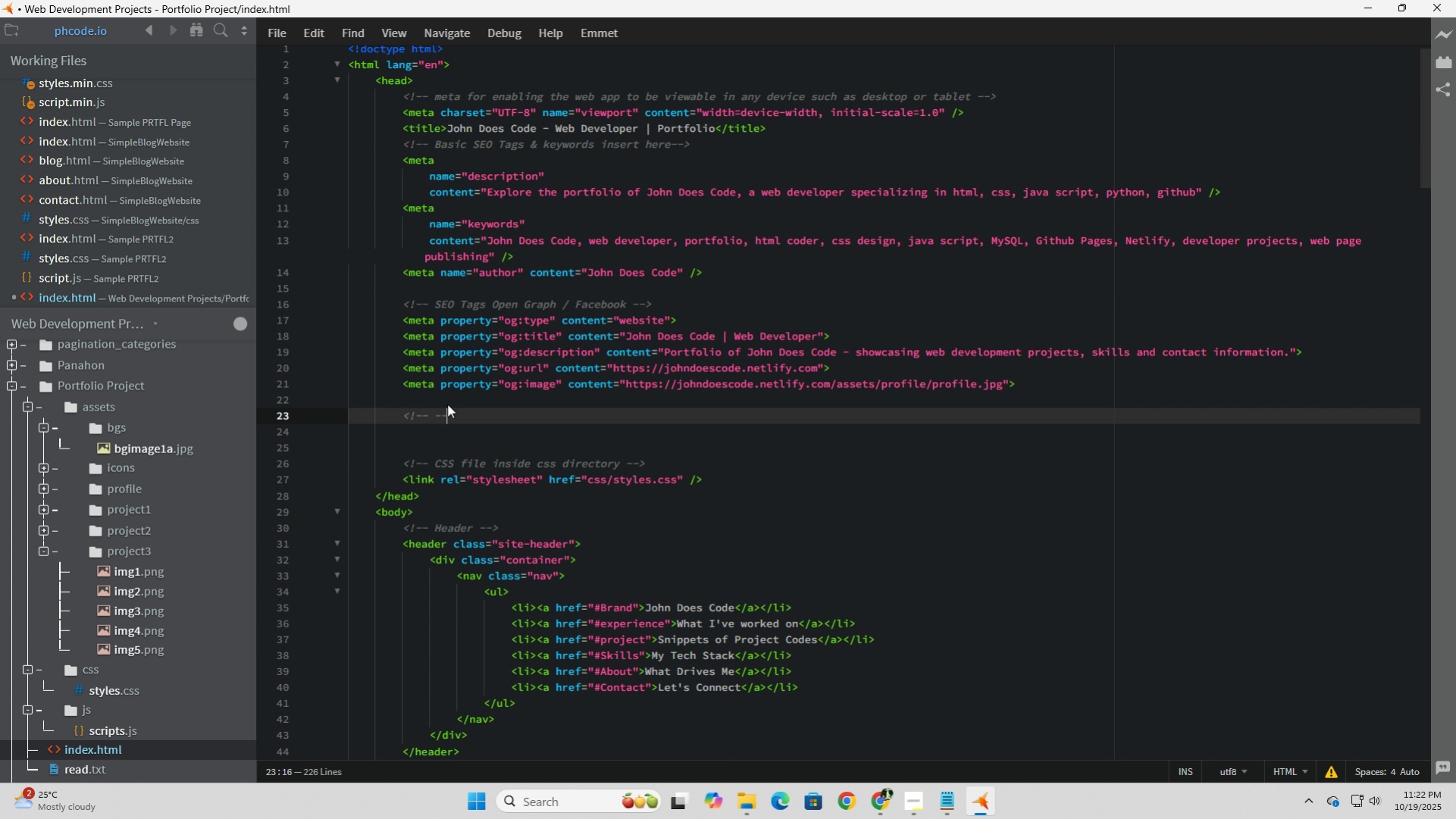 
key(Shift+Period)
 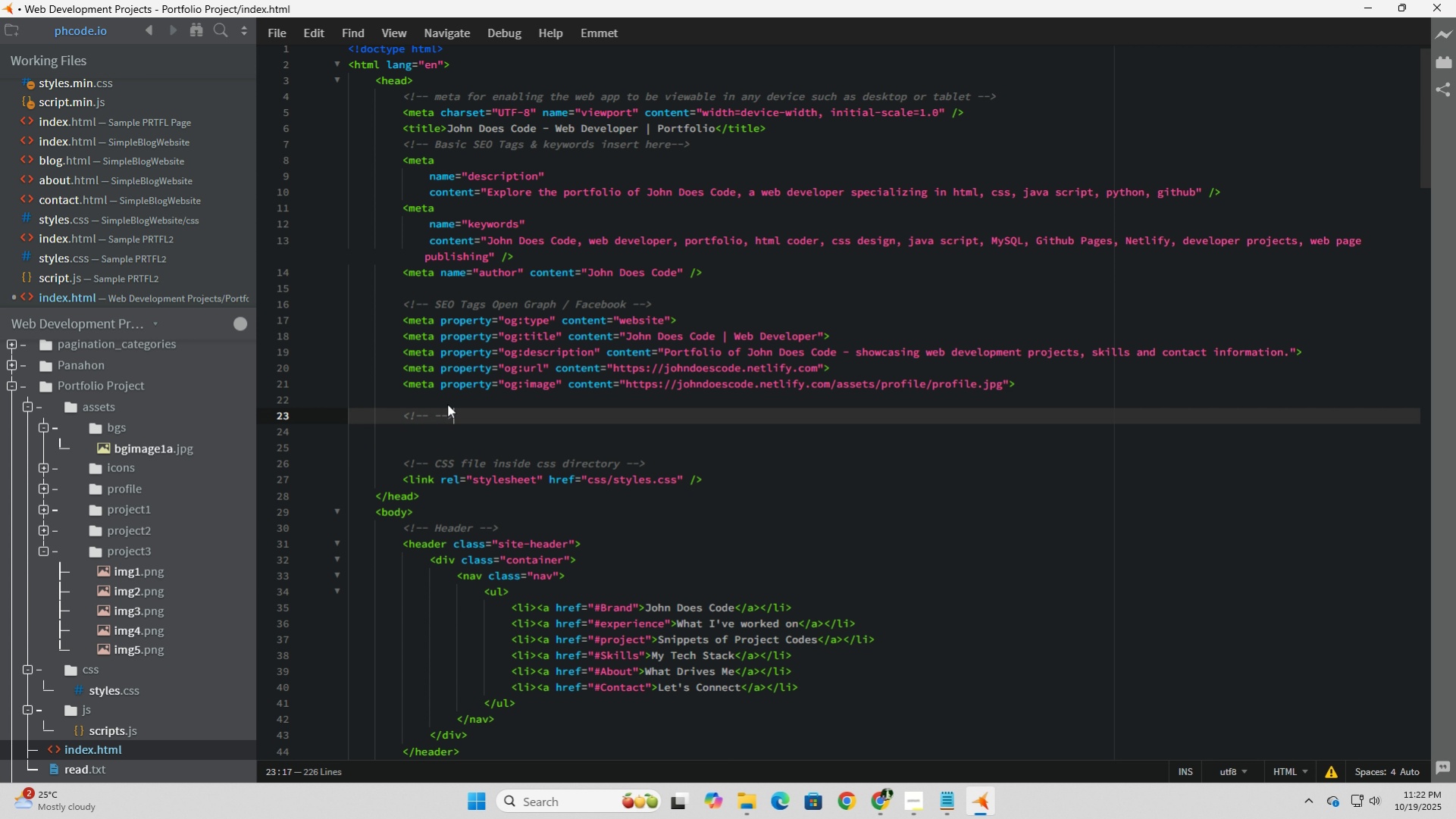 
key(ArrowLeft)
 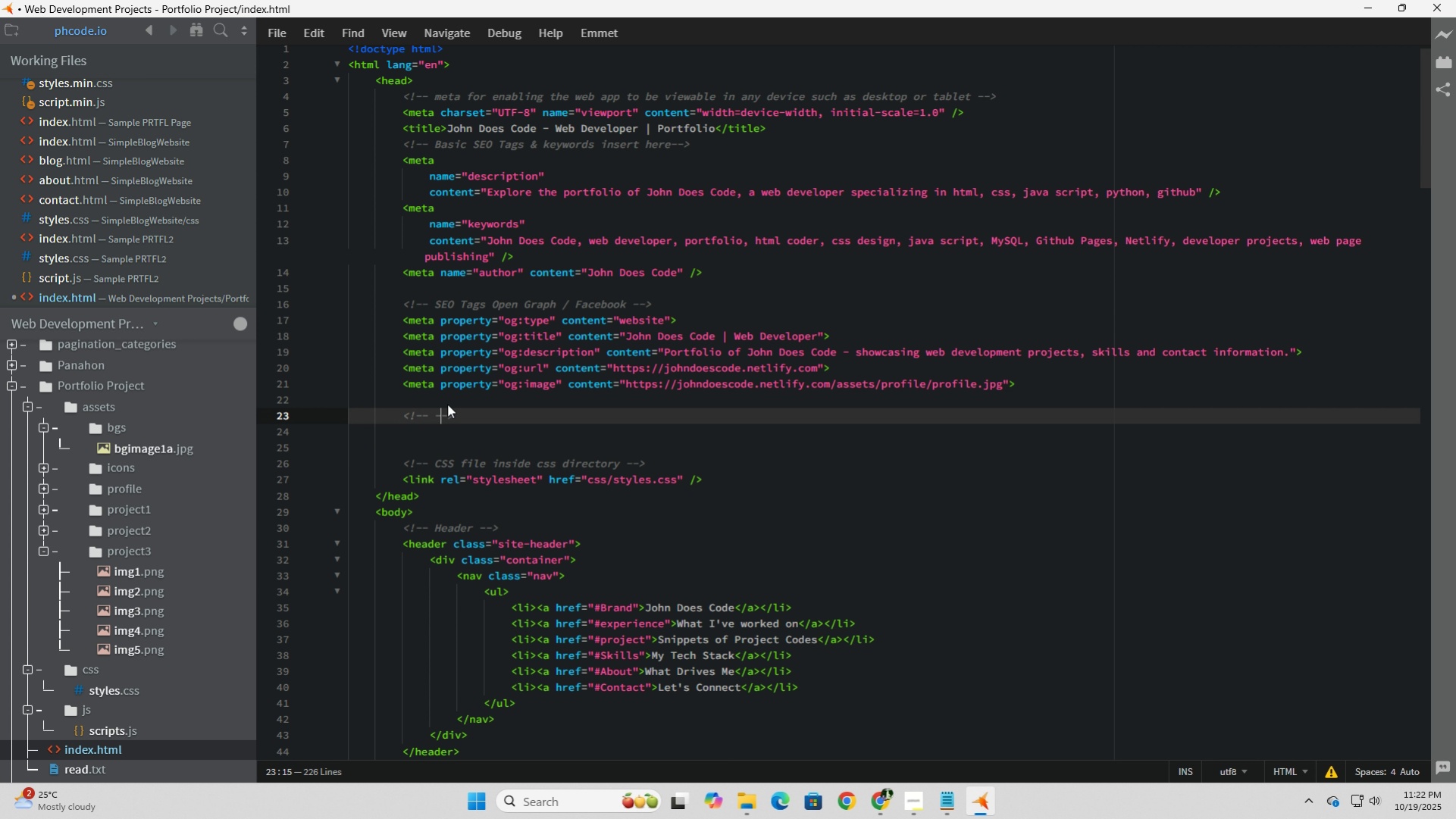 
key(ArrowLeft)
 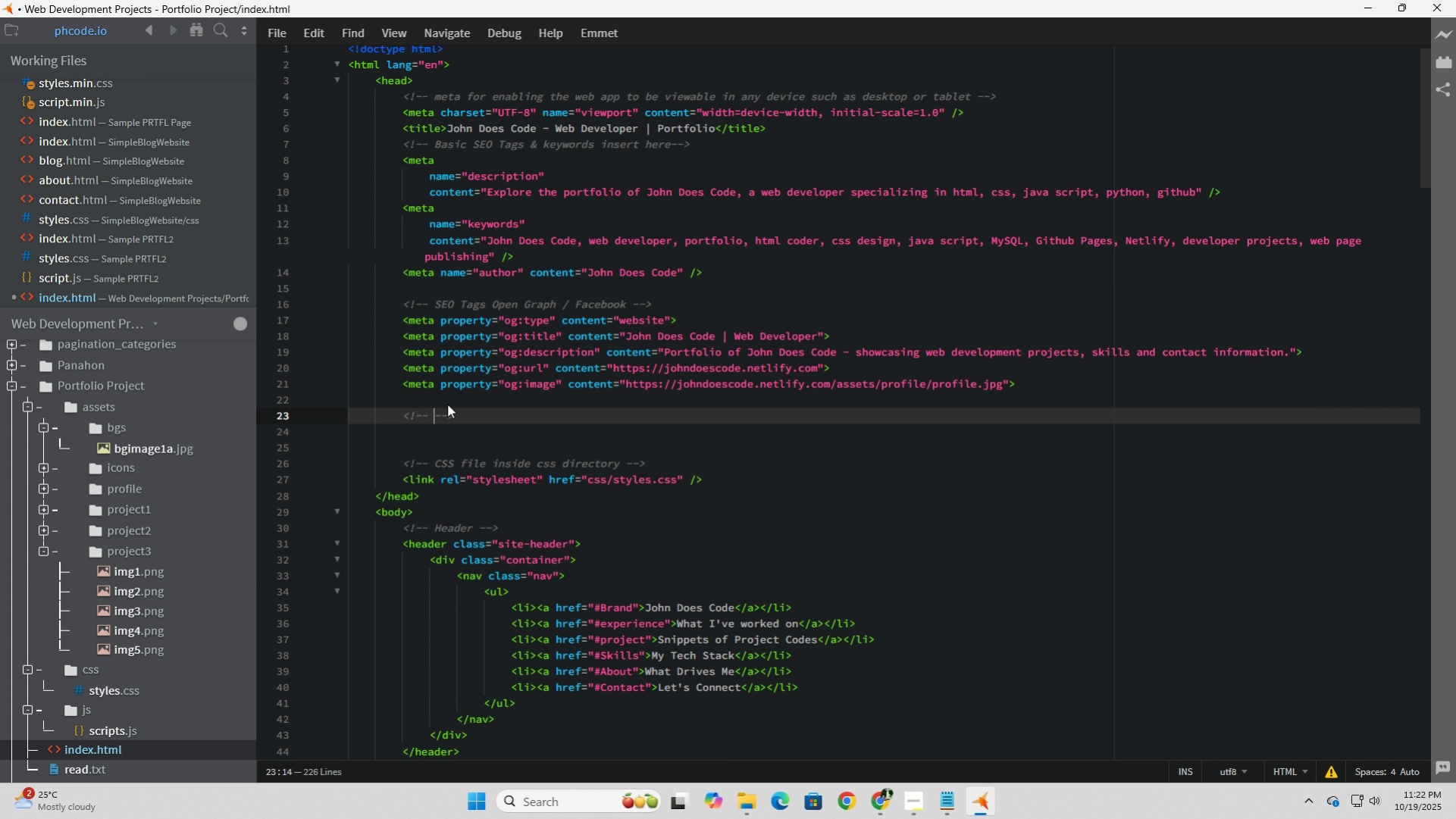 
key(ArrowLeft)
 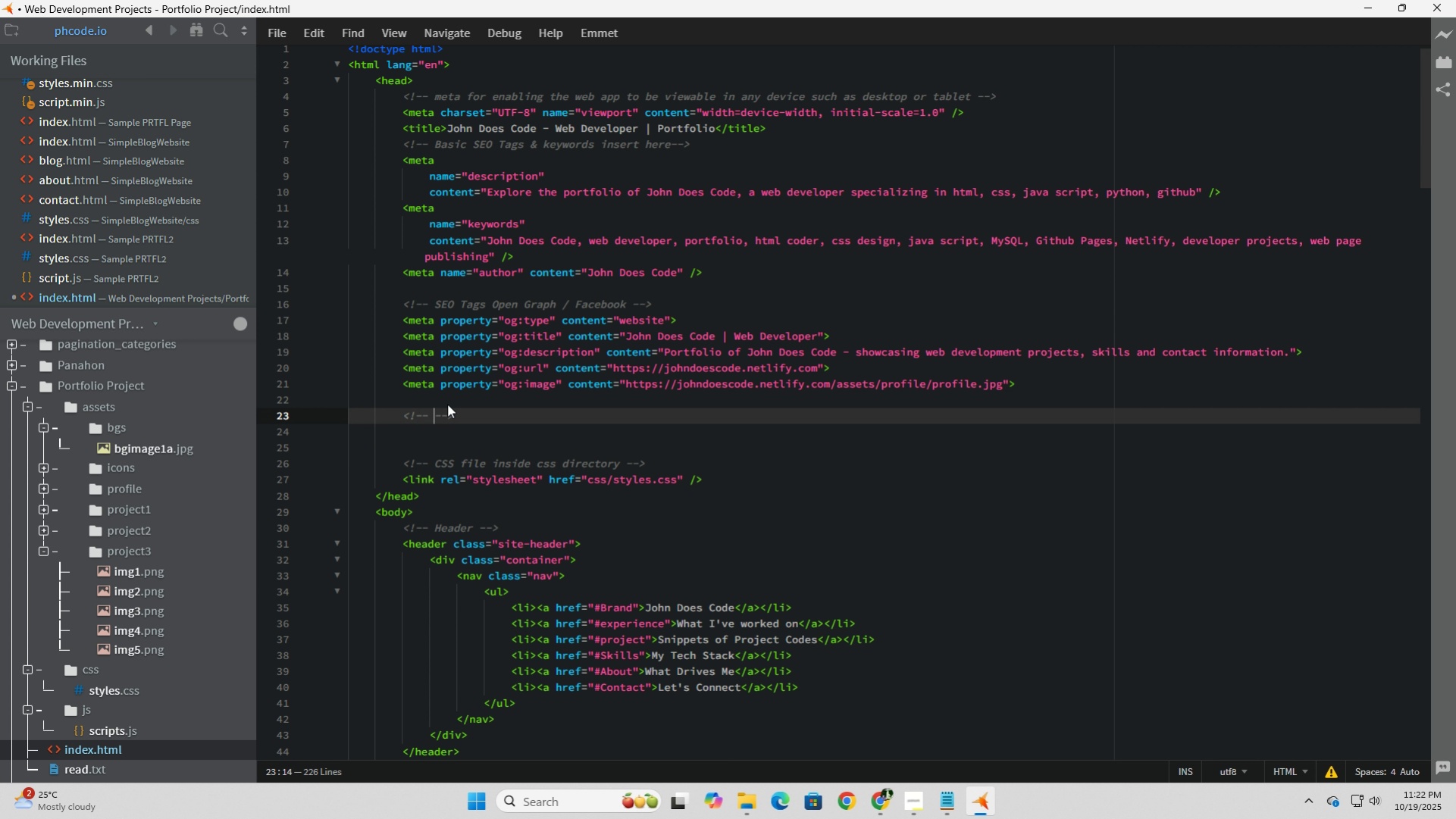 
type(SEO tags Twitter Card)
 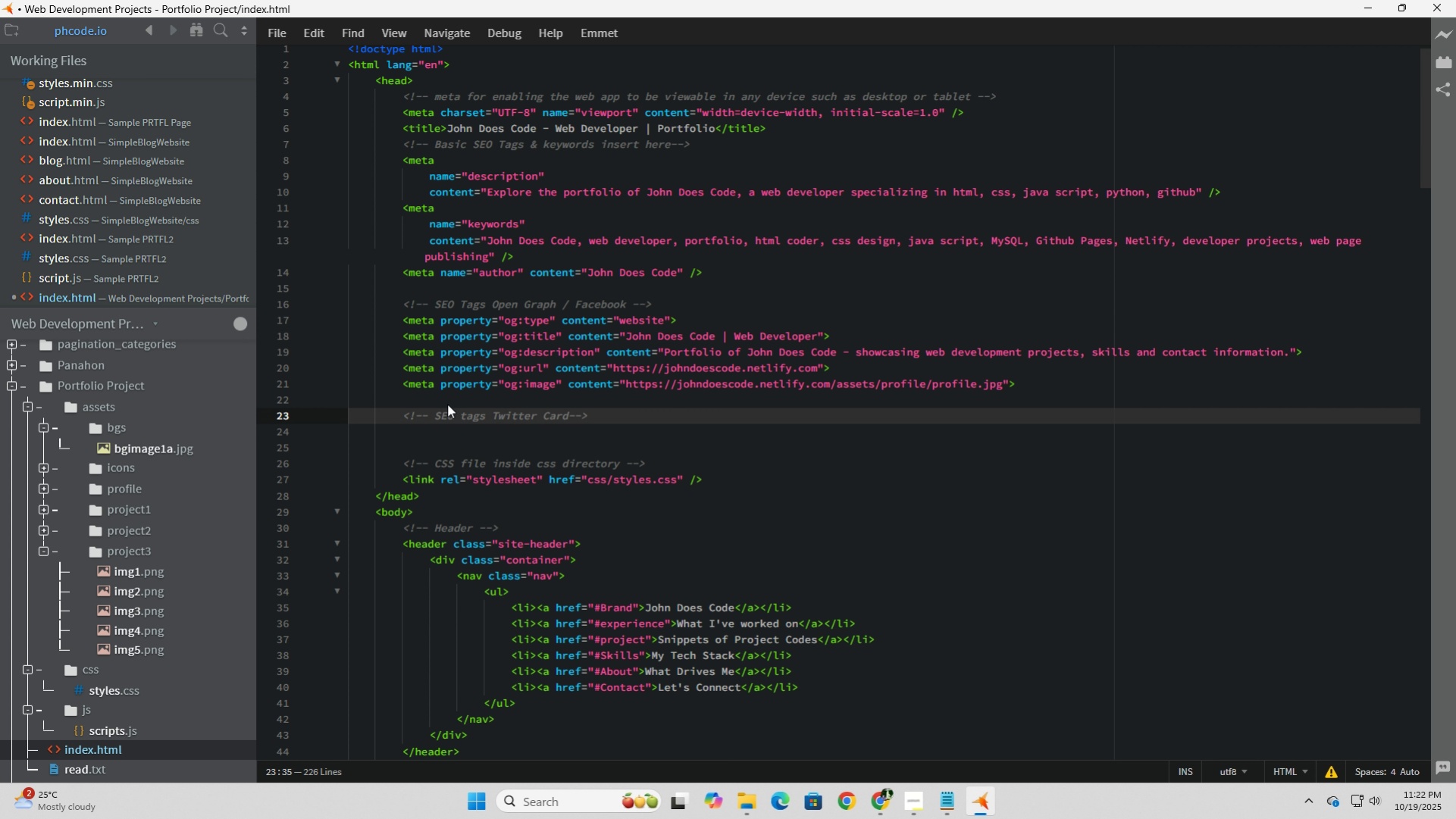 
key(ArrowRight)
 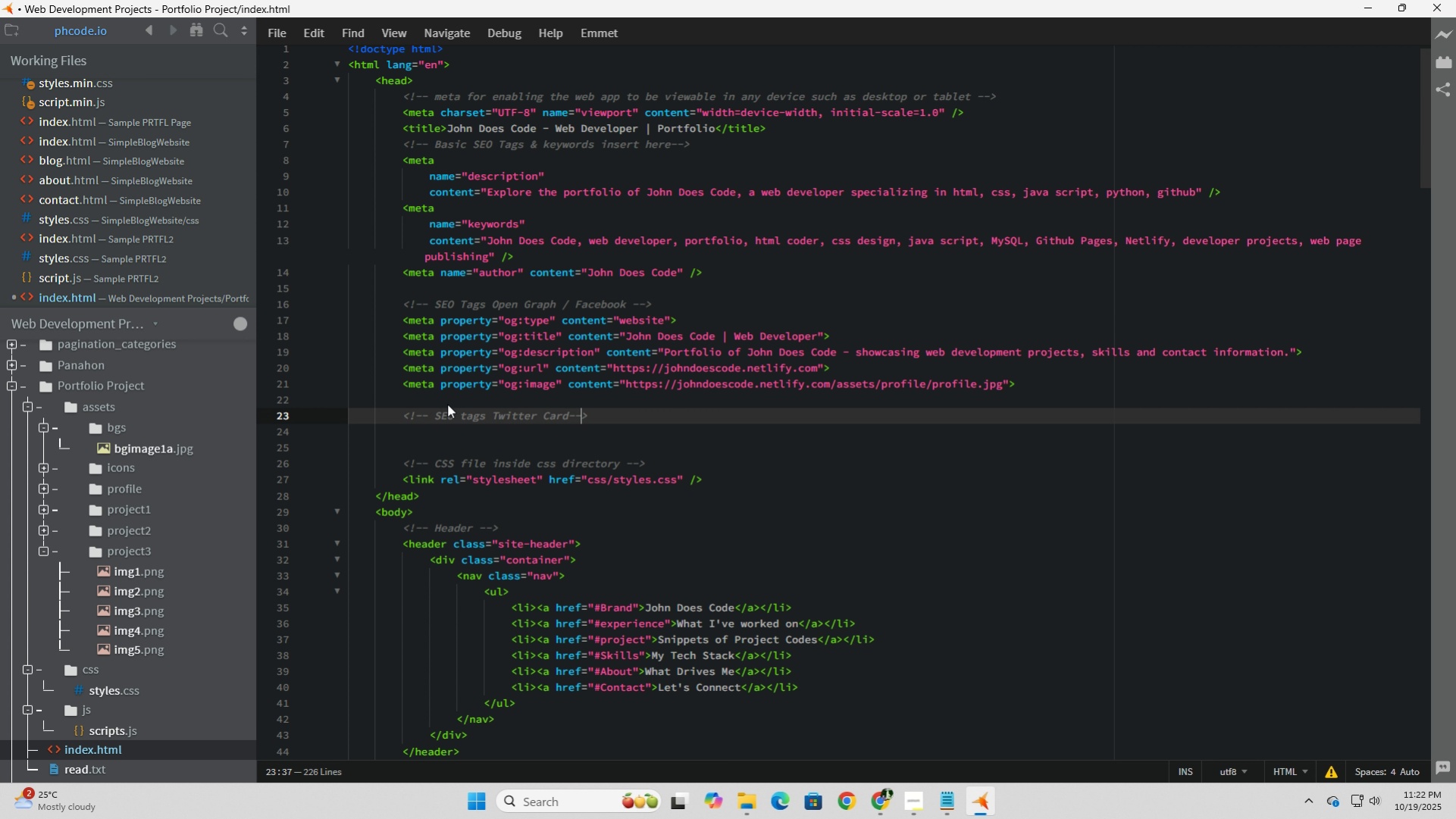 
key(ArrowRight)
 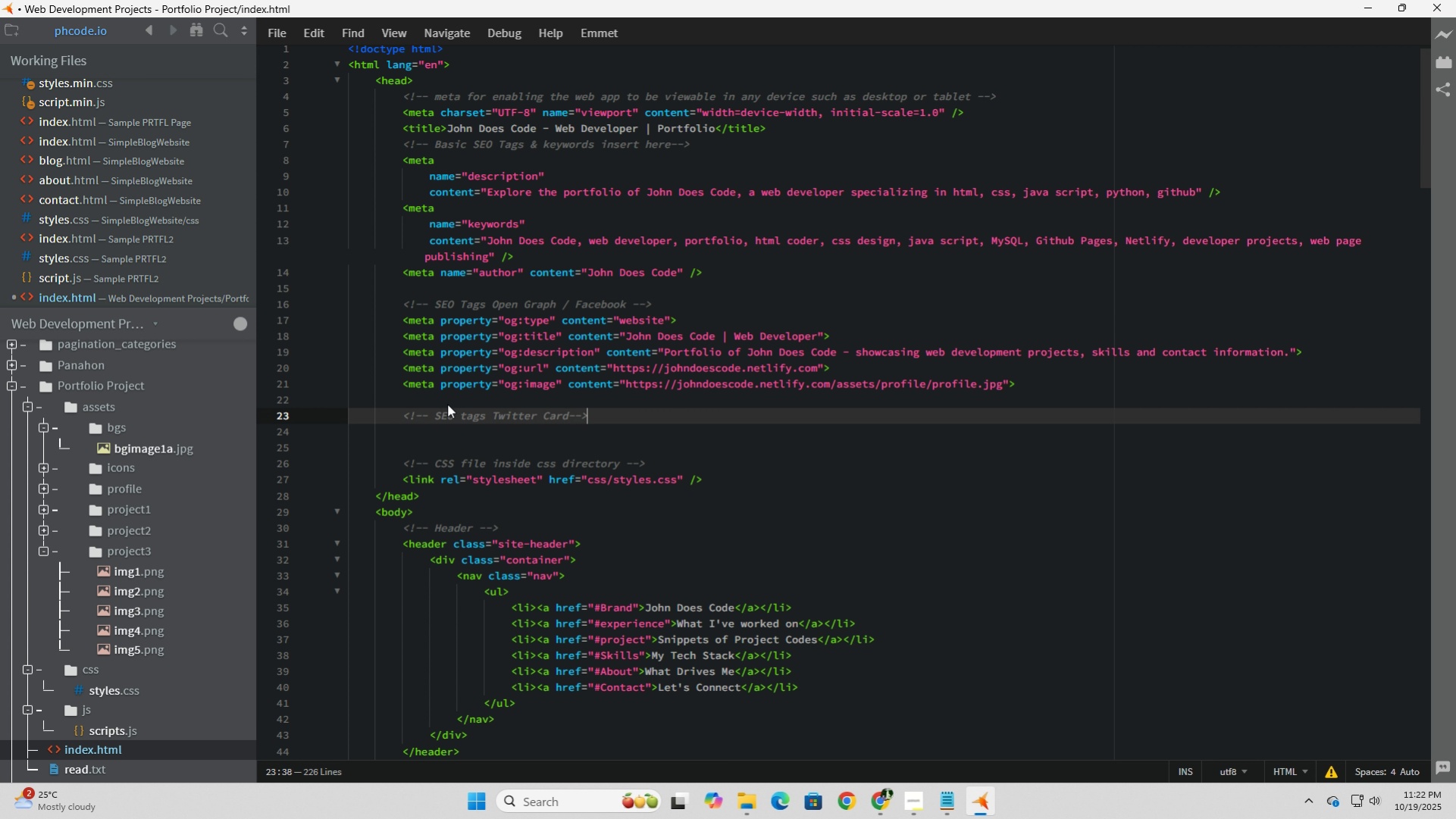 
key(ArrowRight)
 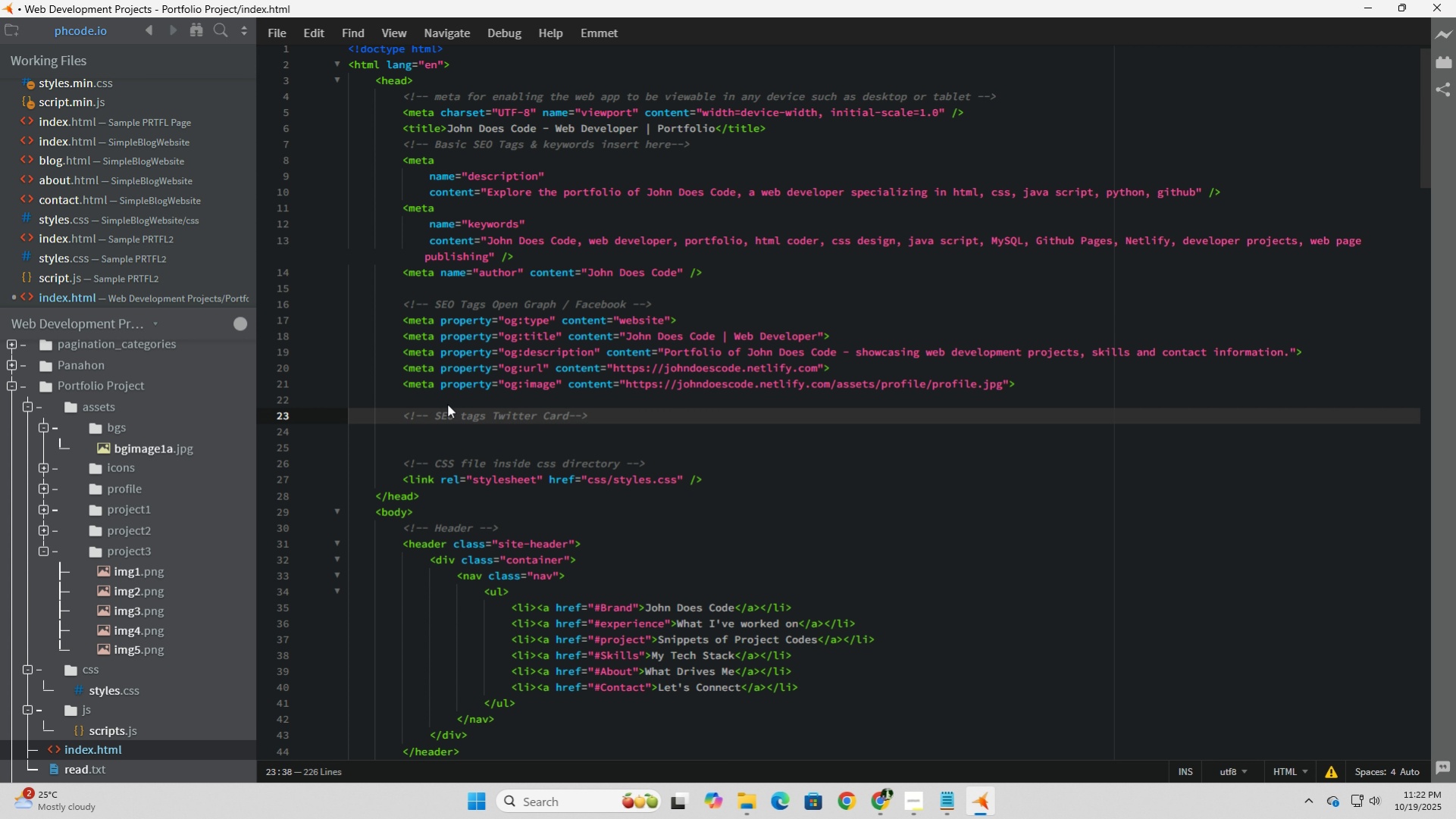 
key(Enter)
 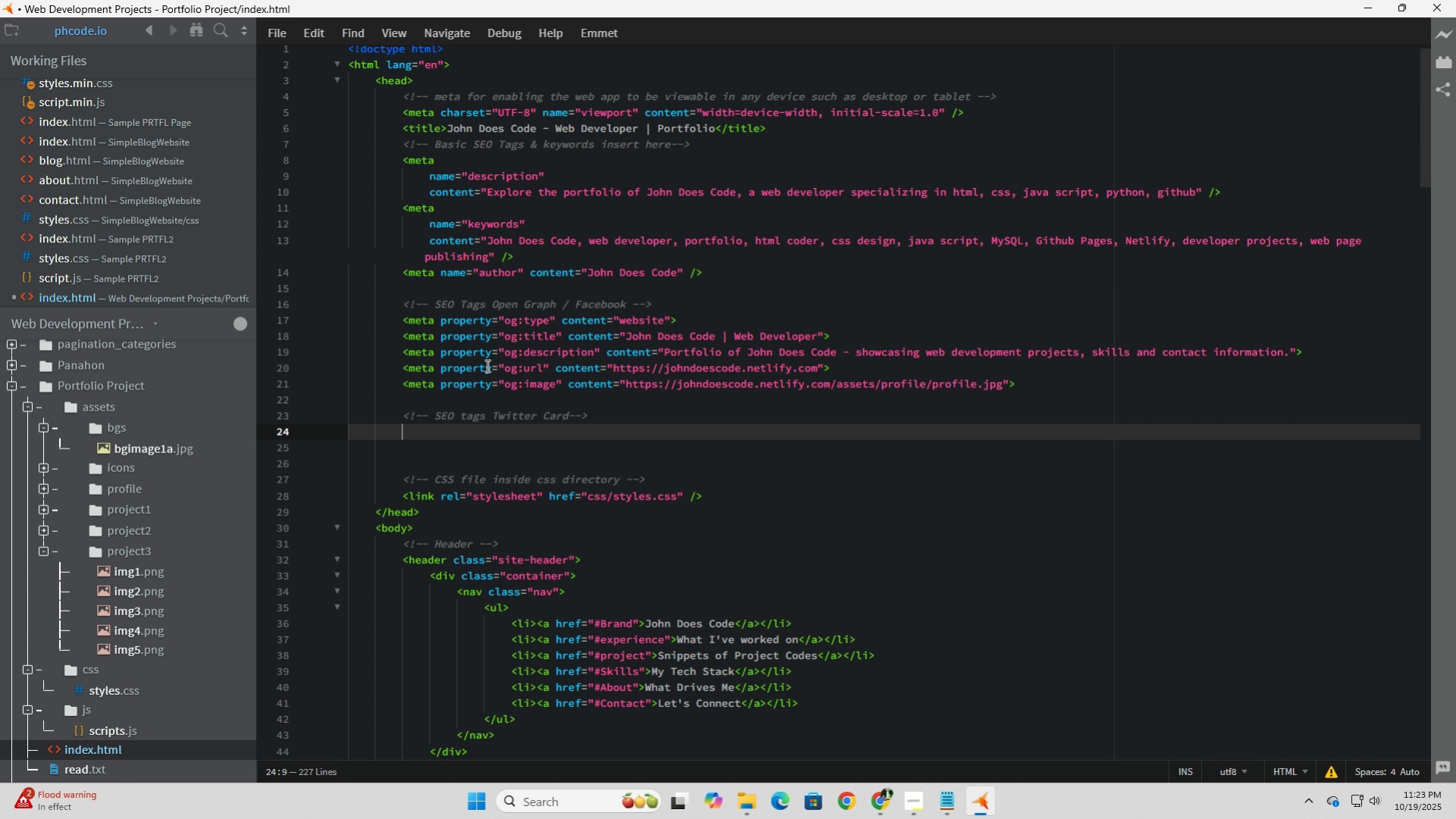 
wait(27.97)
 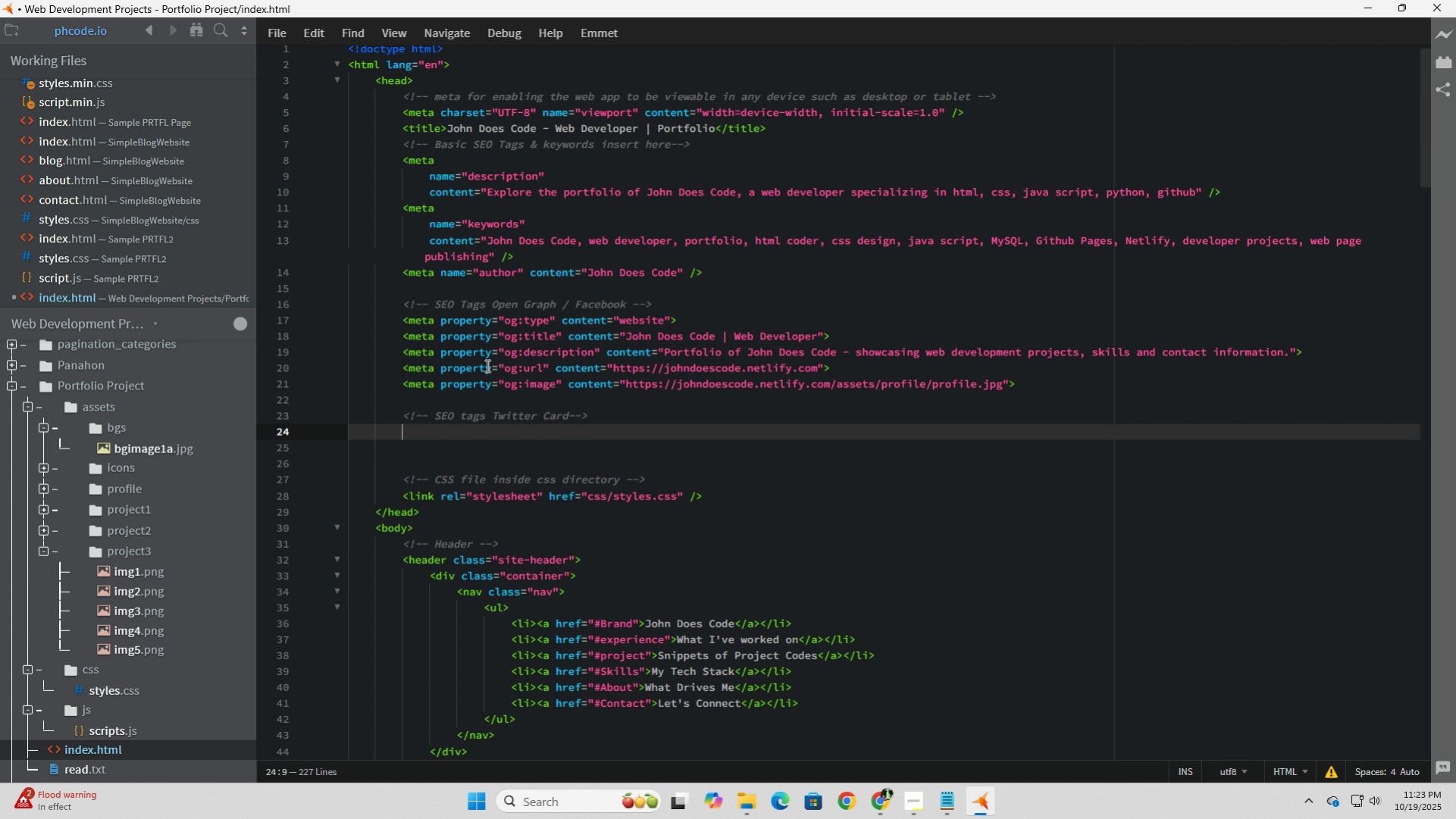 
type(<meta>)
 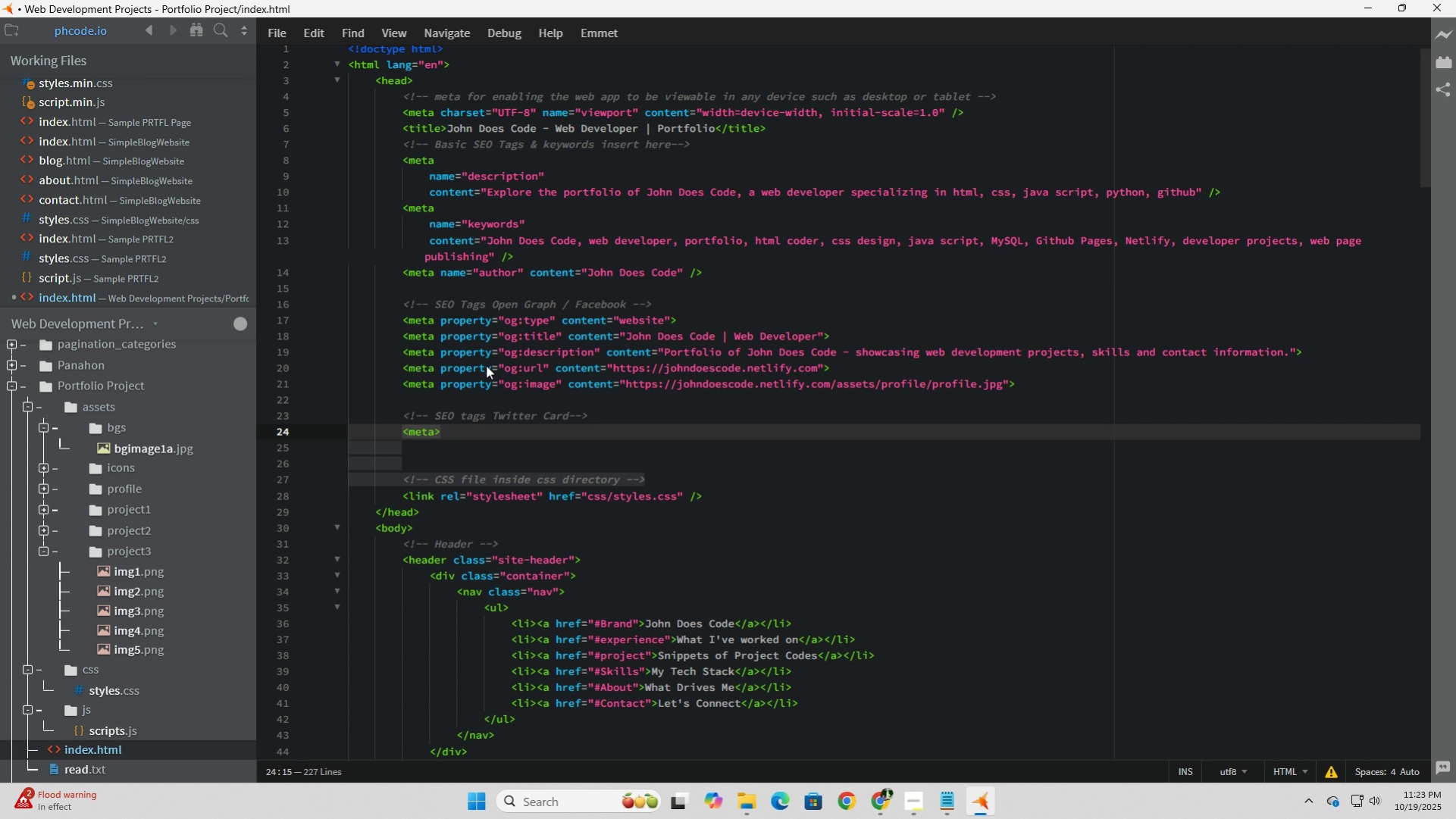 
key(ArrowLeft)
 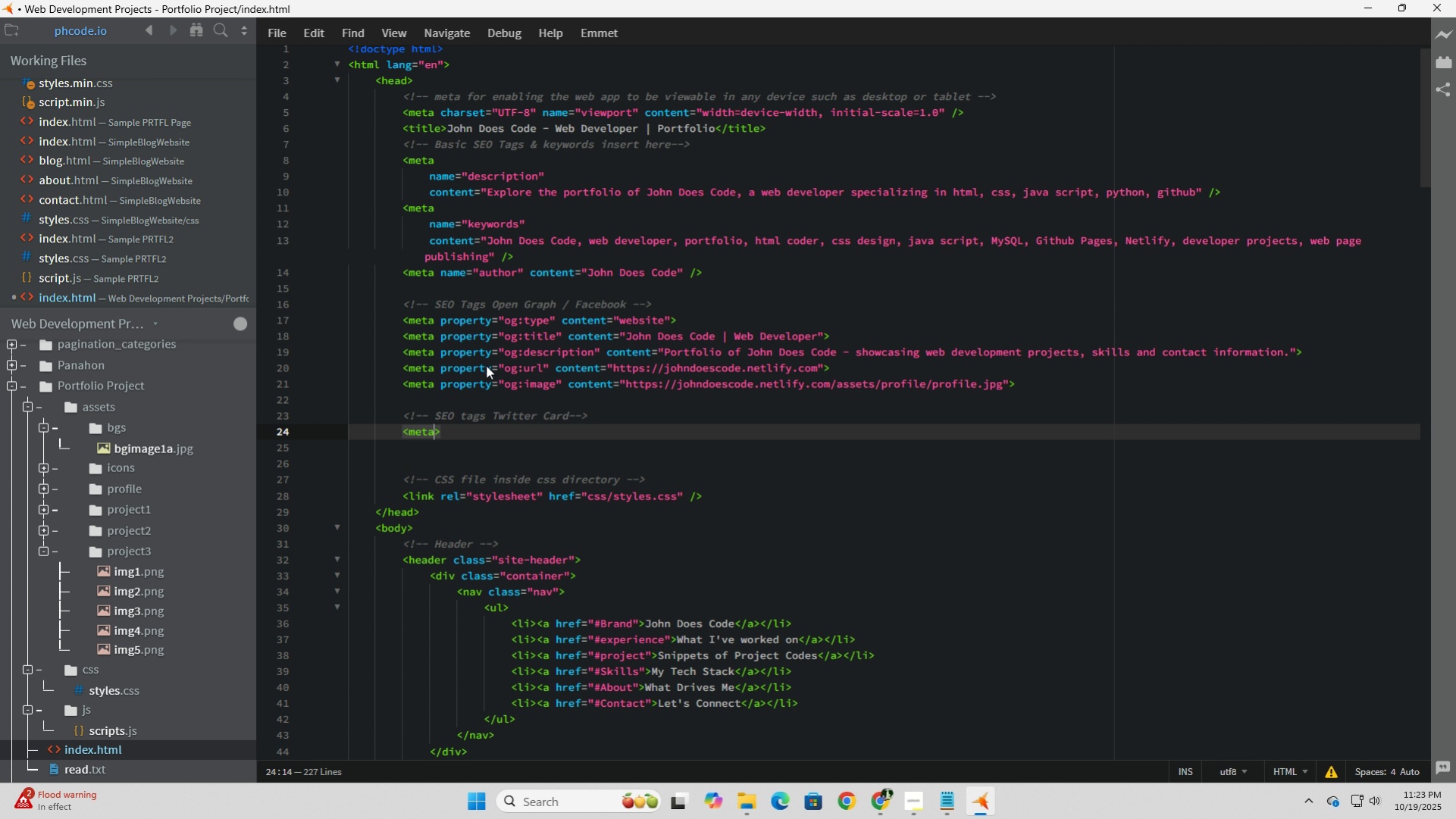 
key(Space)
 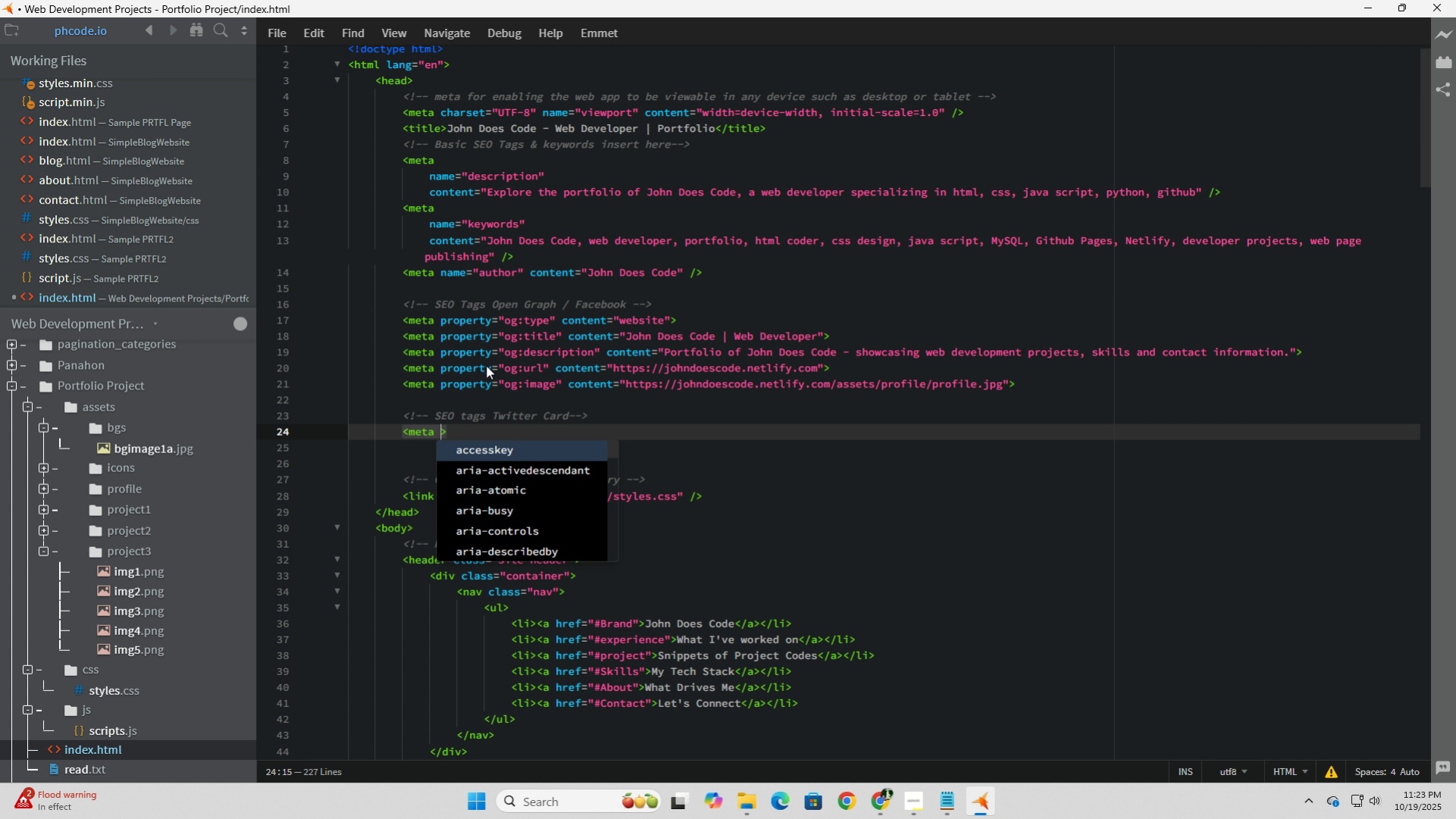 
type(name="twitter:card)
 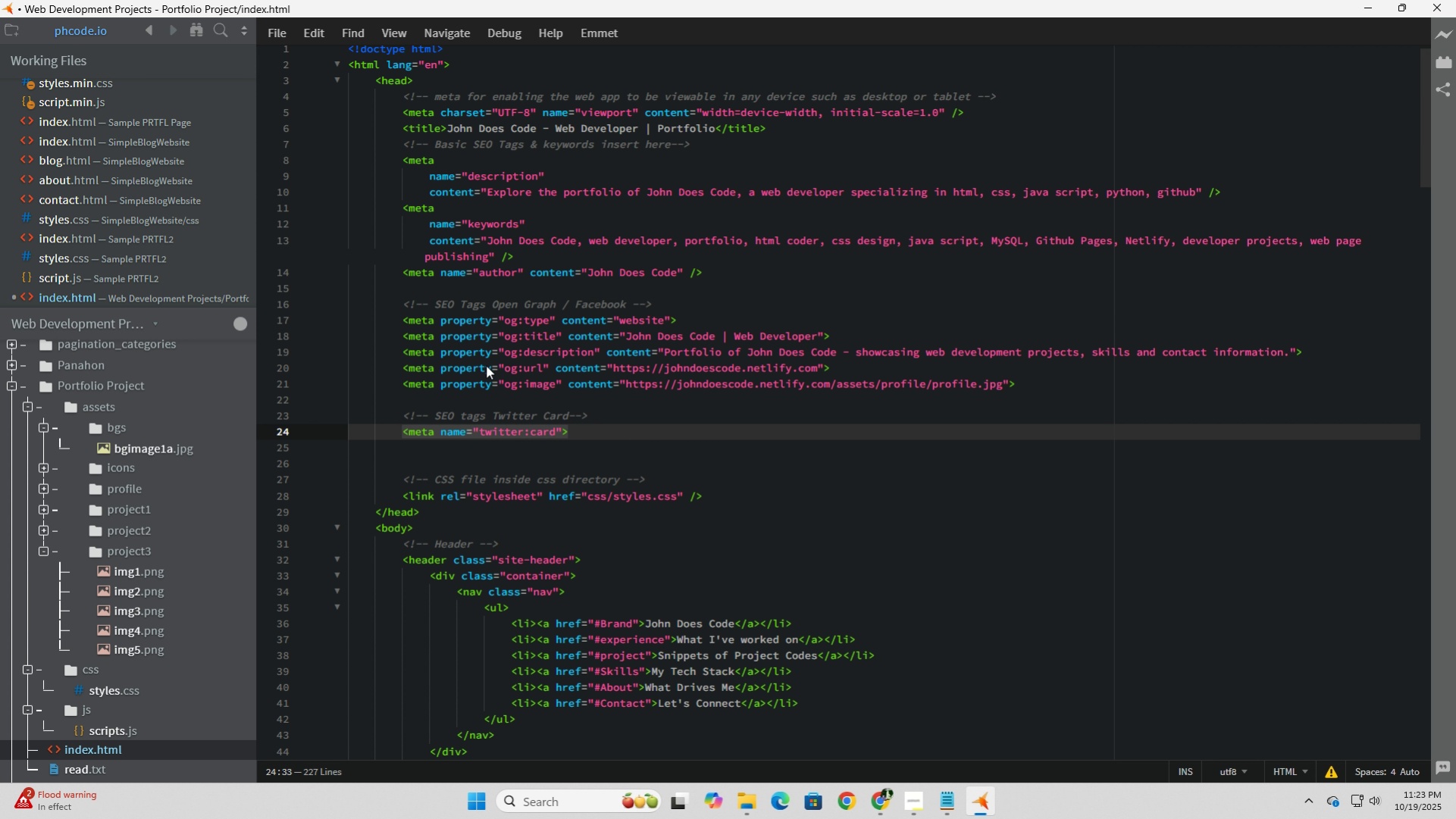 
key(ArrowRight)
 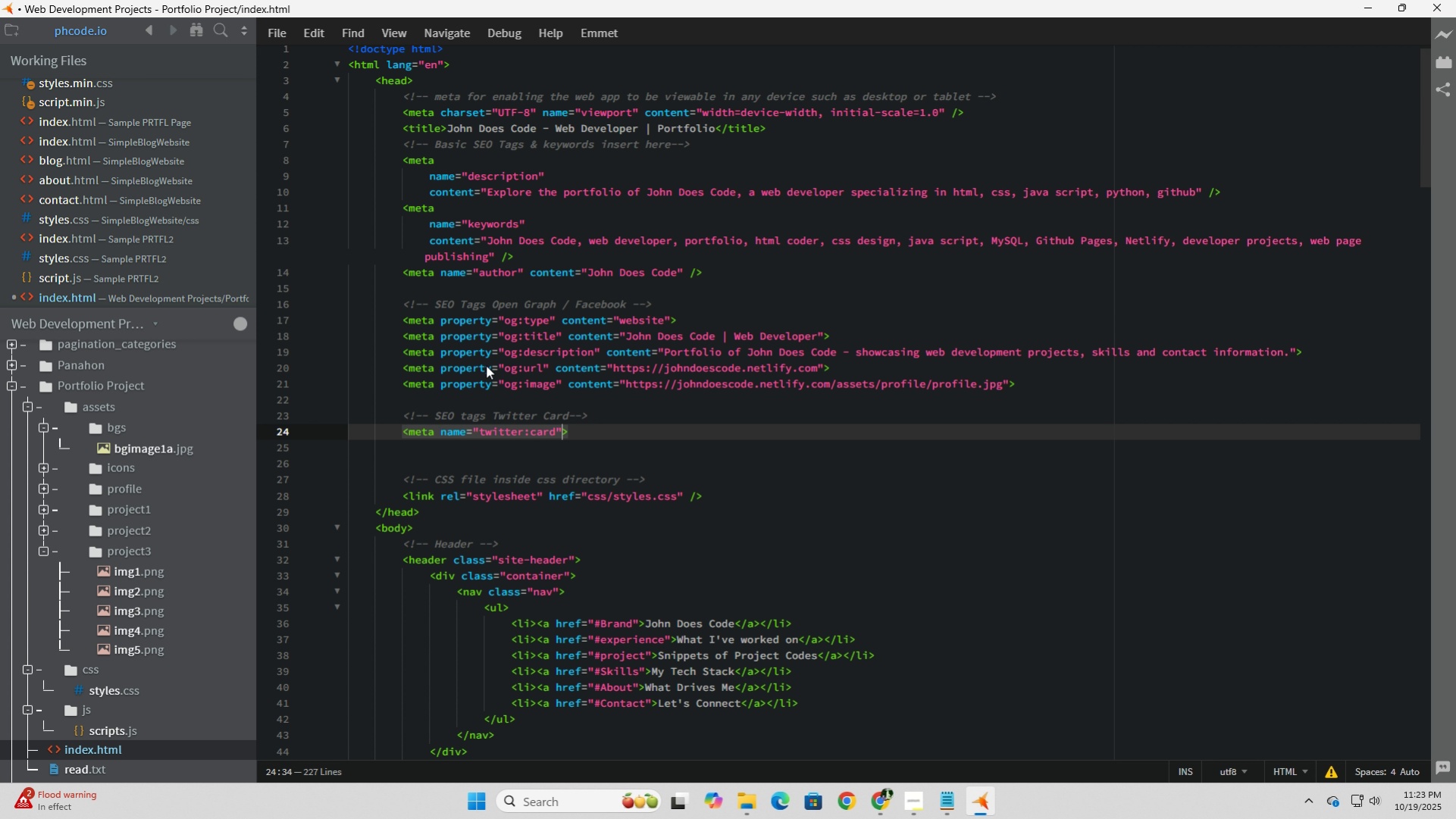 
type( content)
key(Tab)
type(summary)
 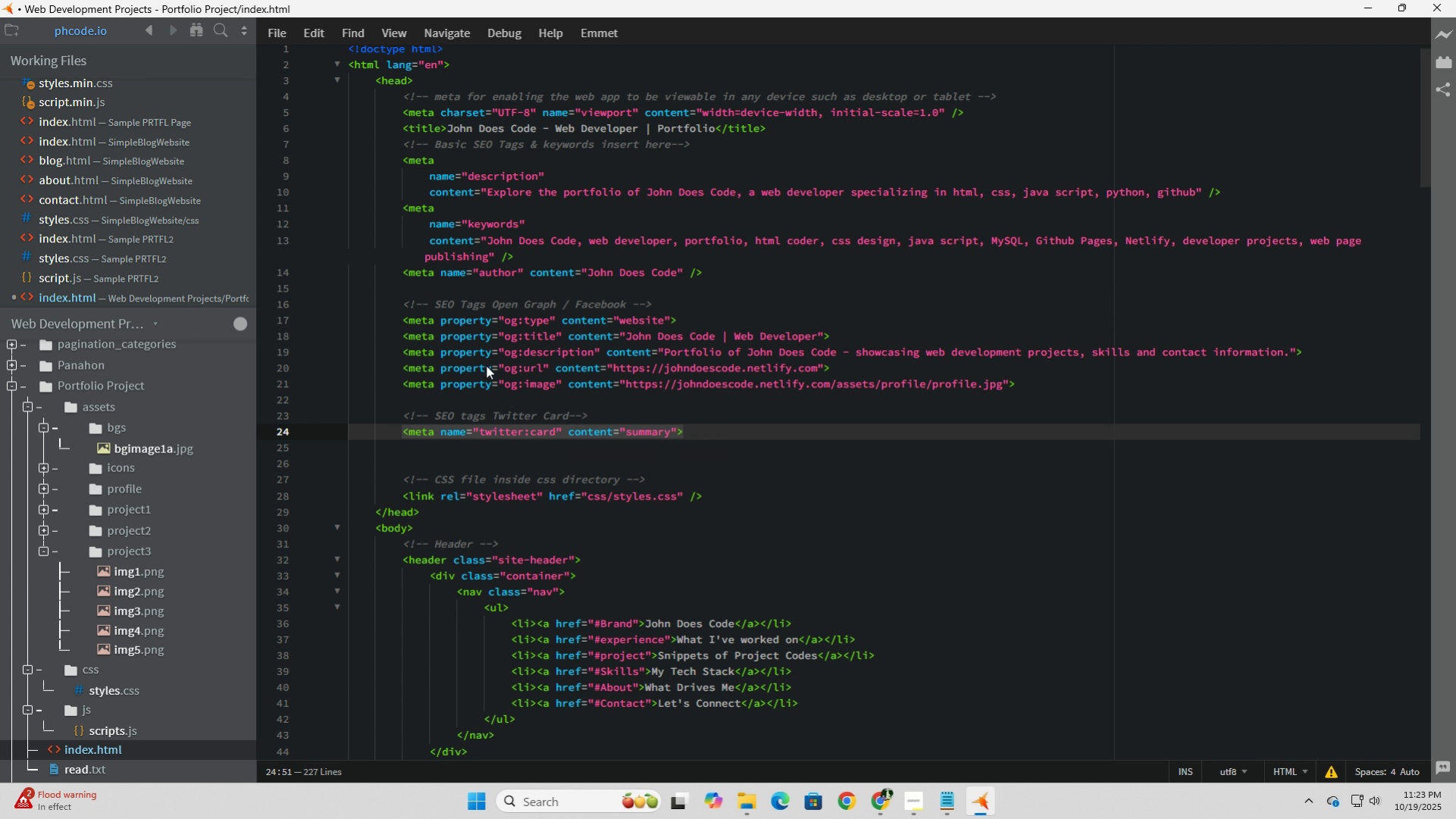 
wait(8.12)
 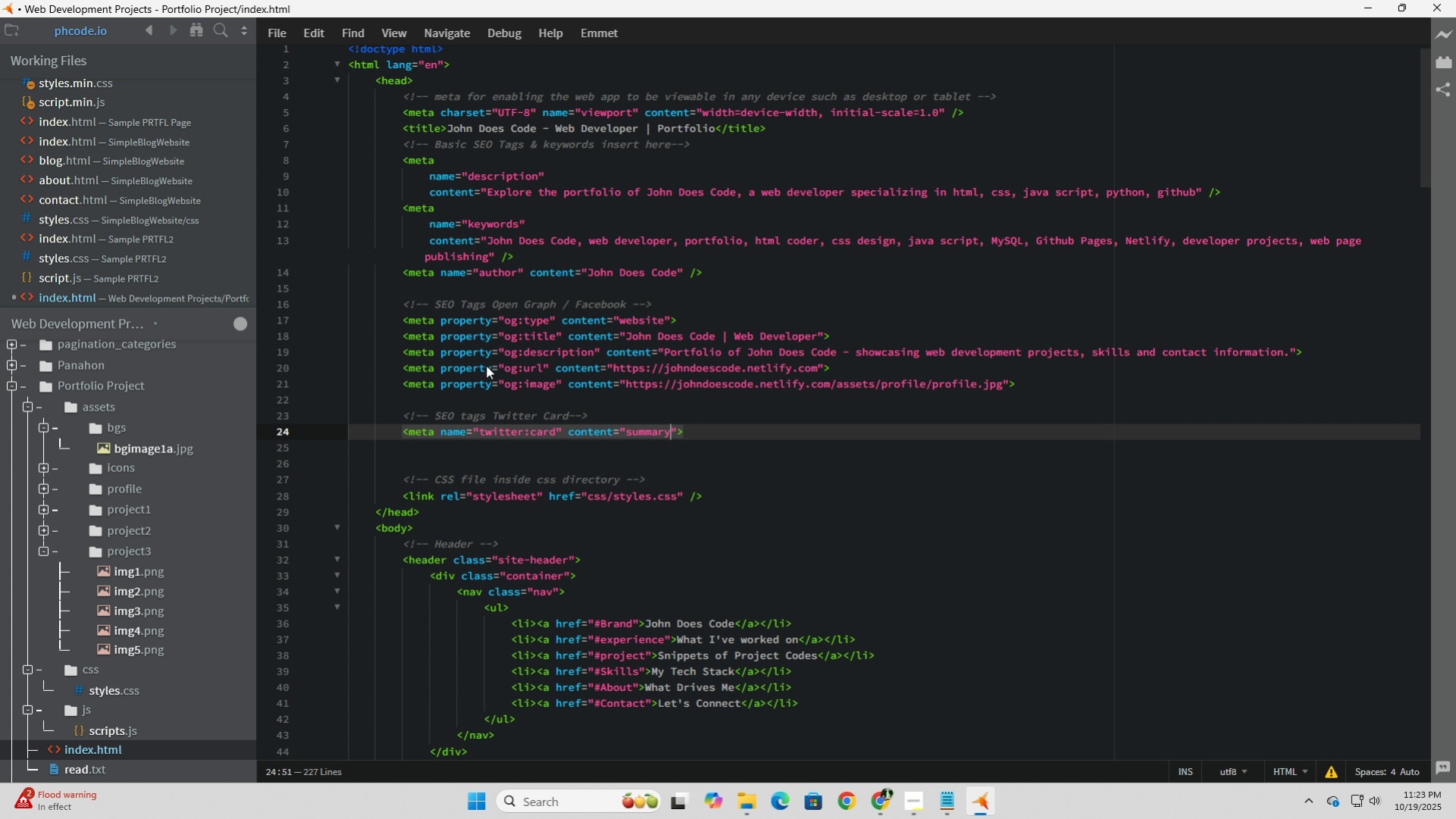 
type(_large_image)
 